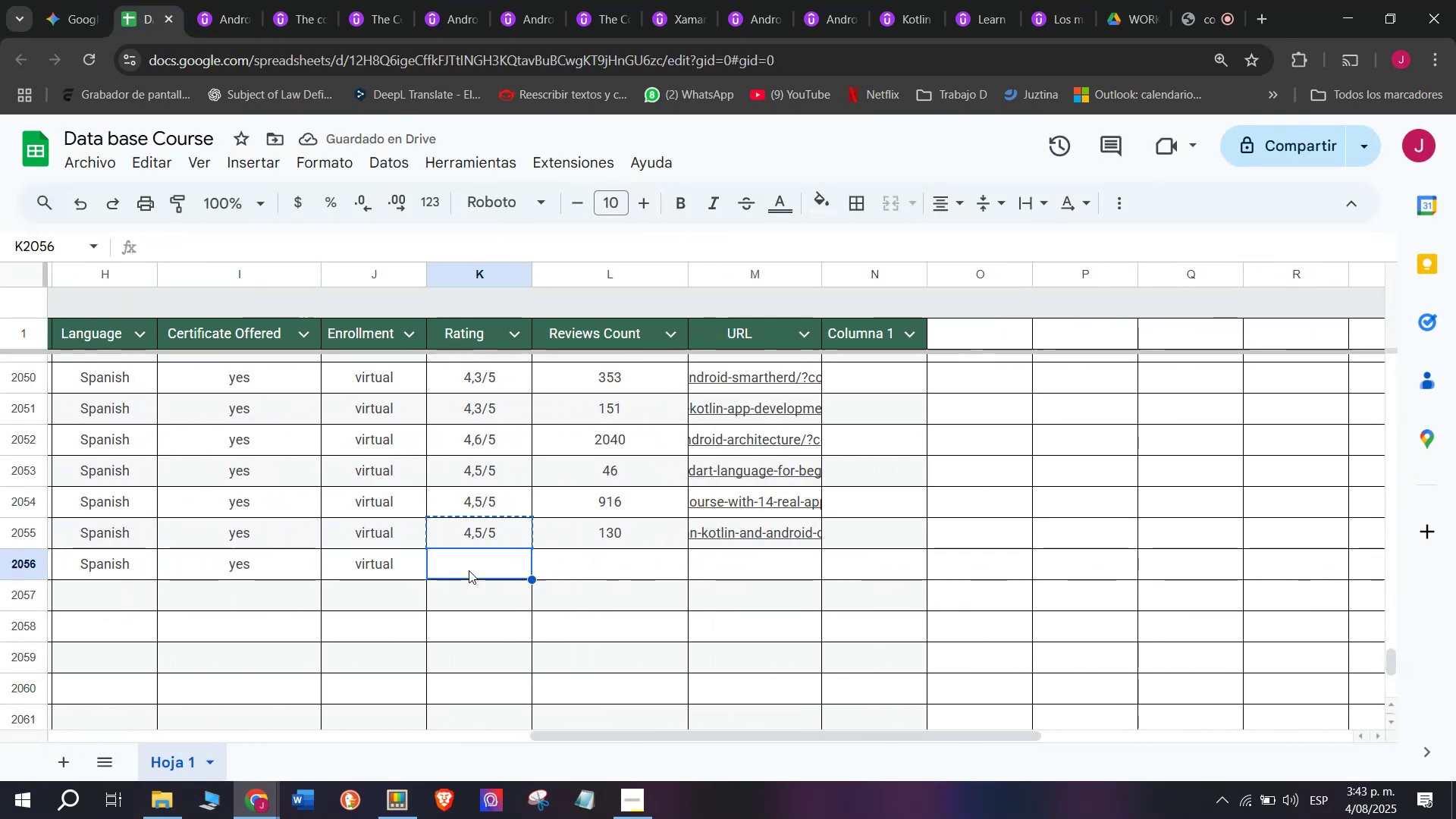 
key(Z)
 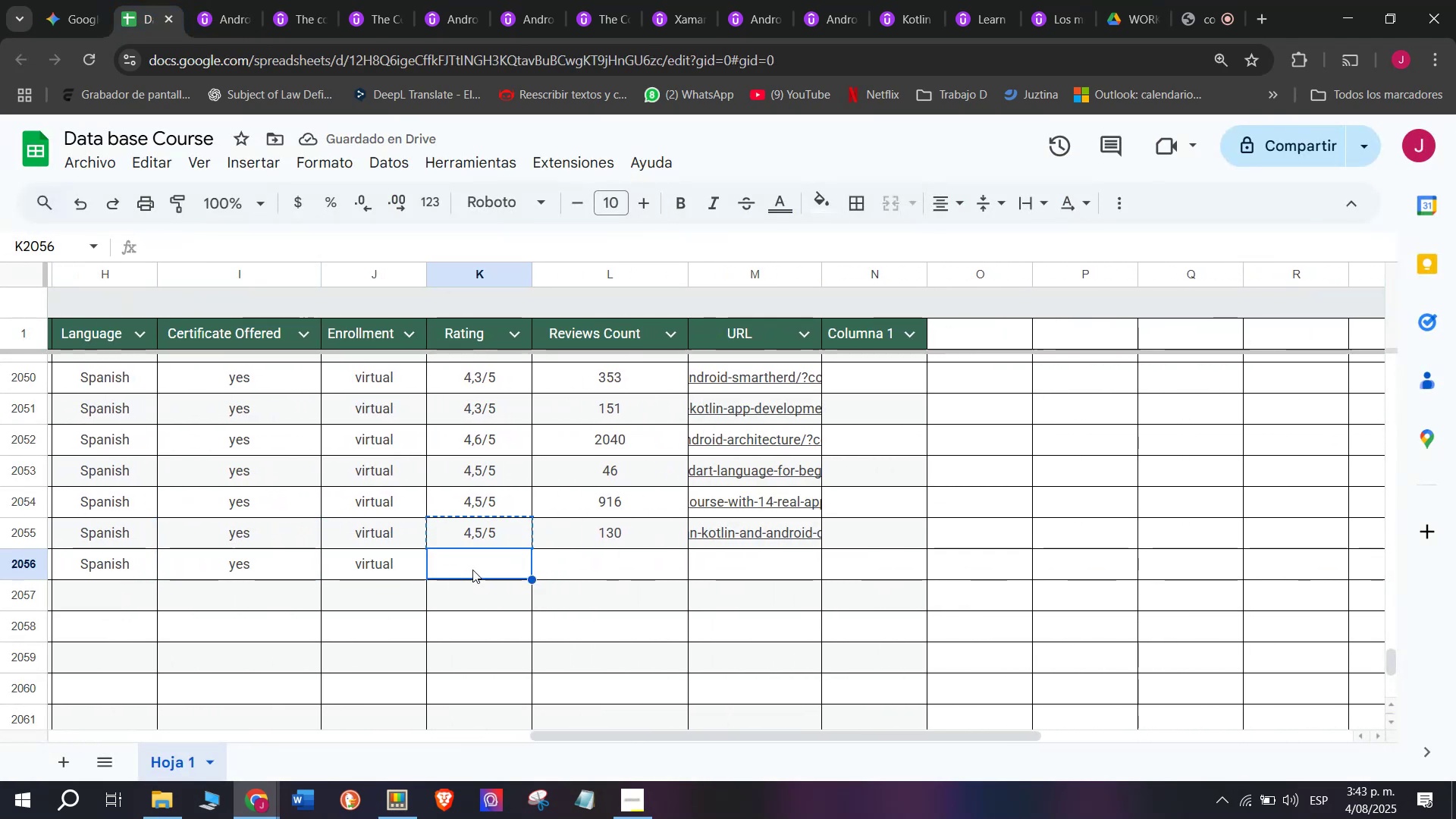 
key(Control+ControlLeft)
 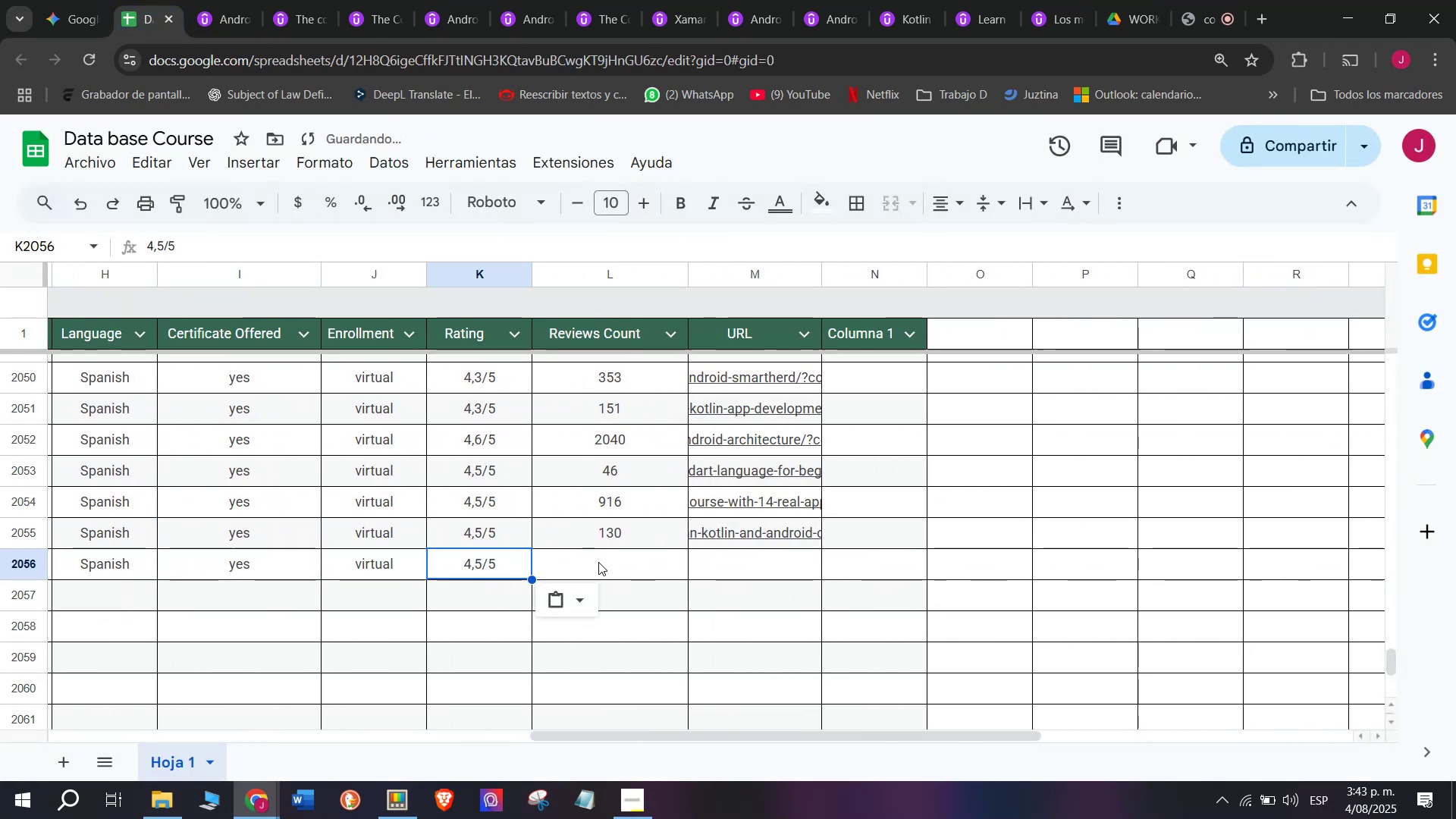 
key(Control+V)
 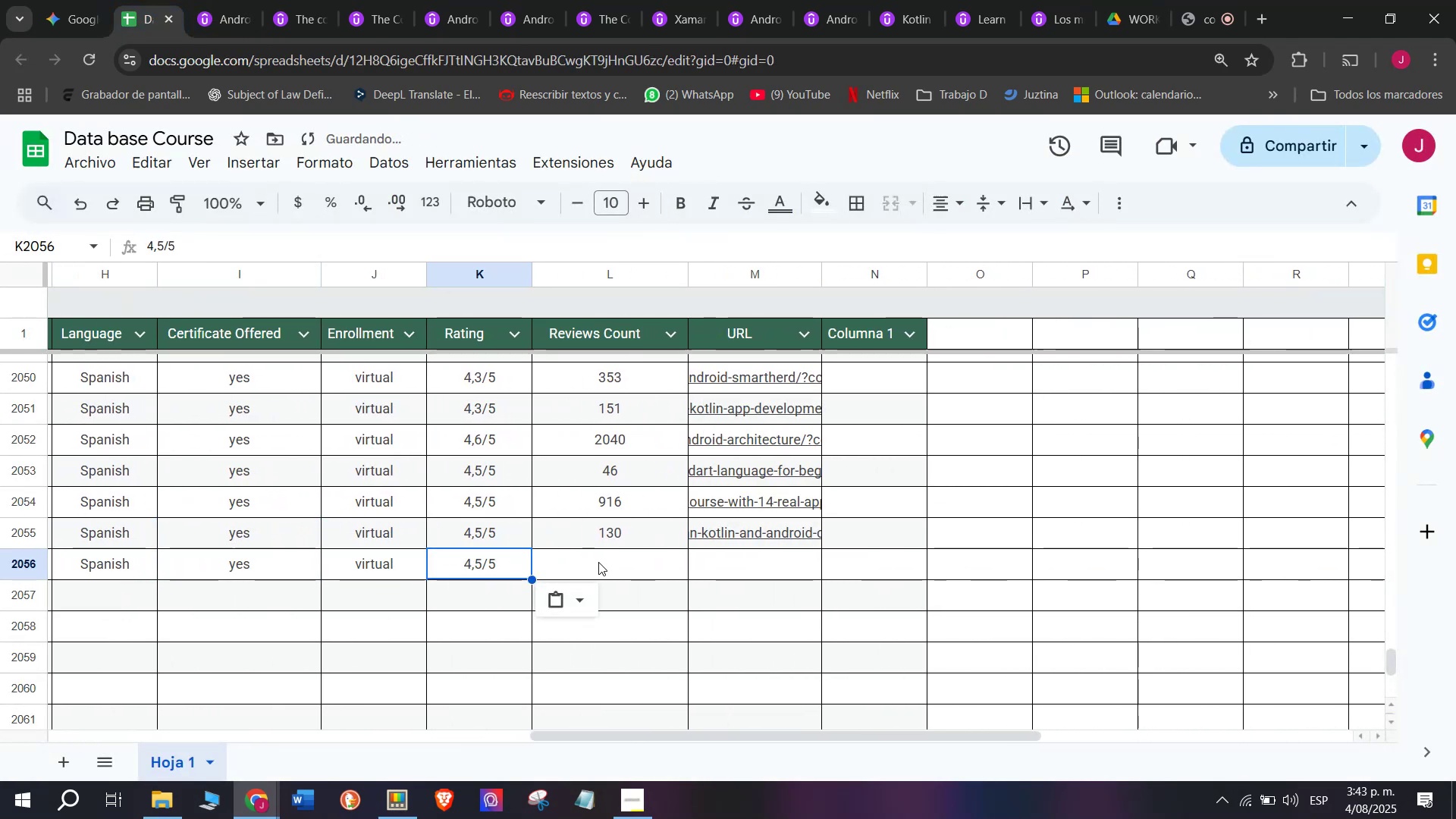 
left_click([598, 562])
 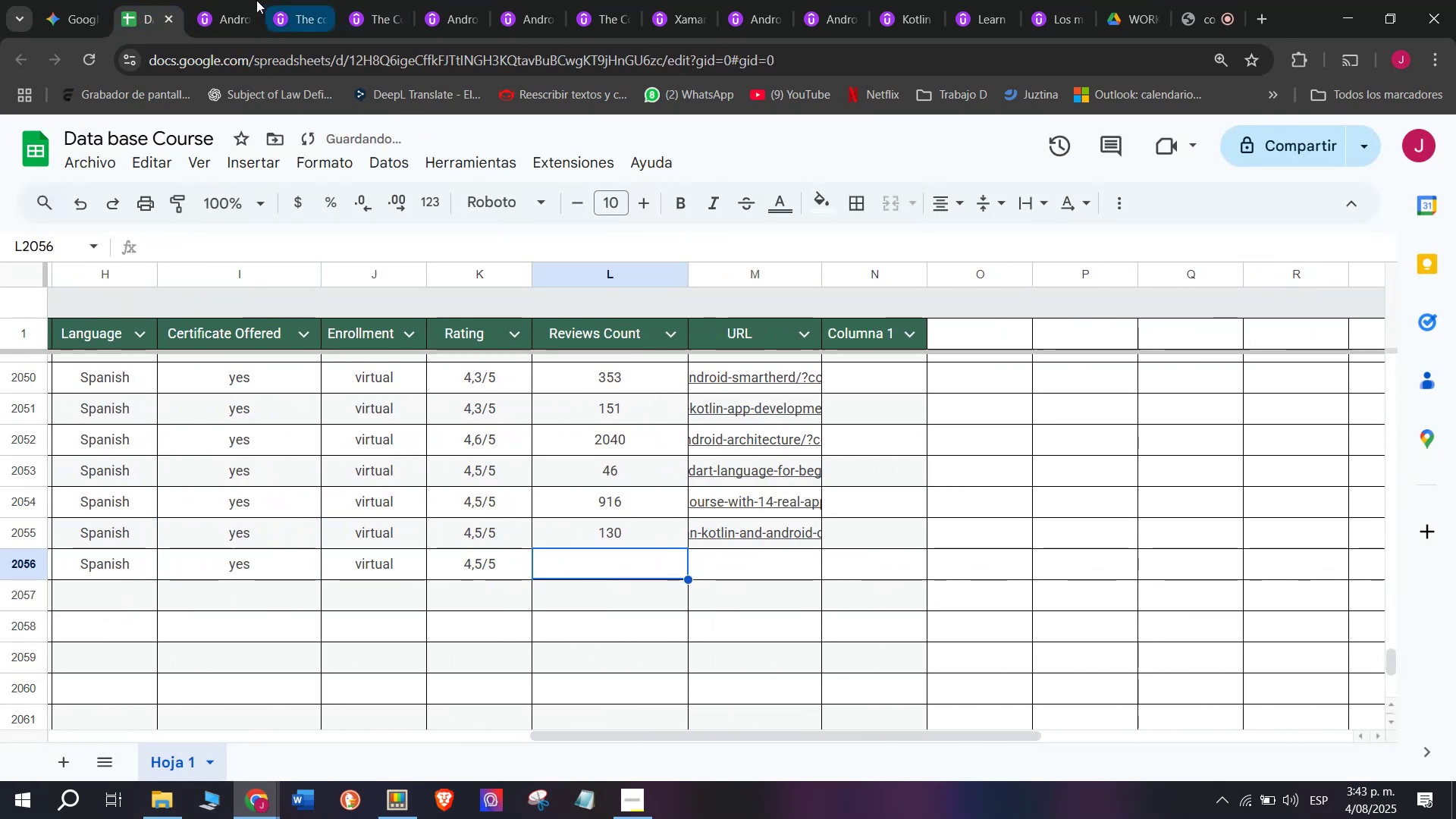 
left_click([233, 0])
 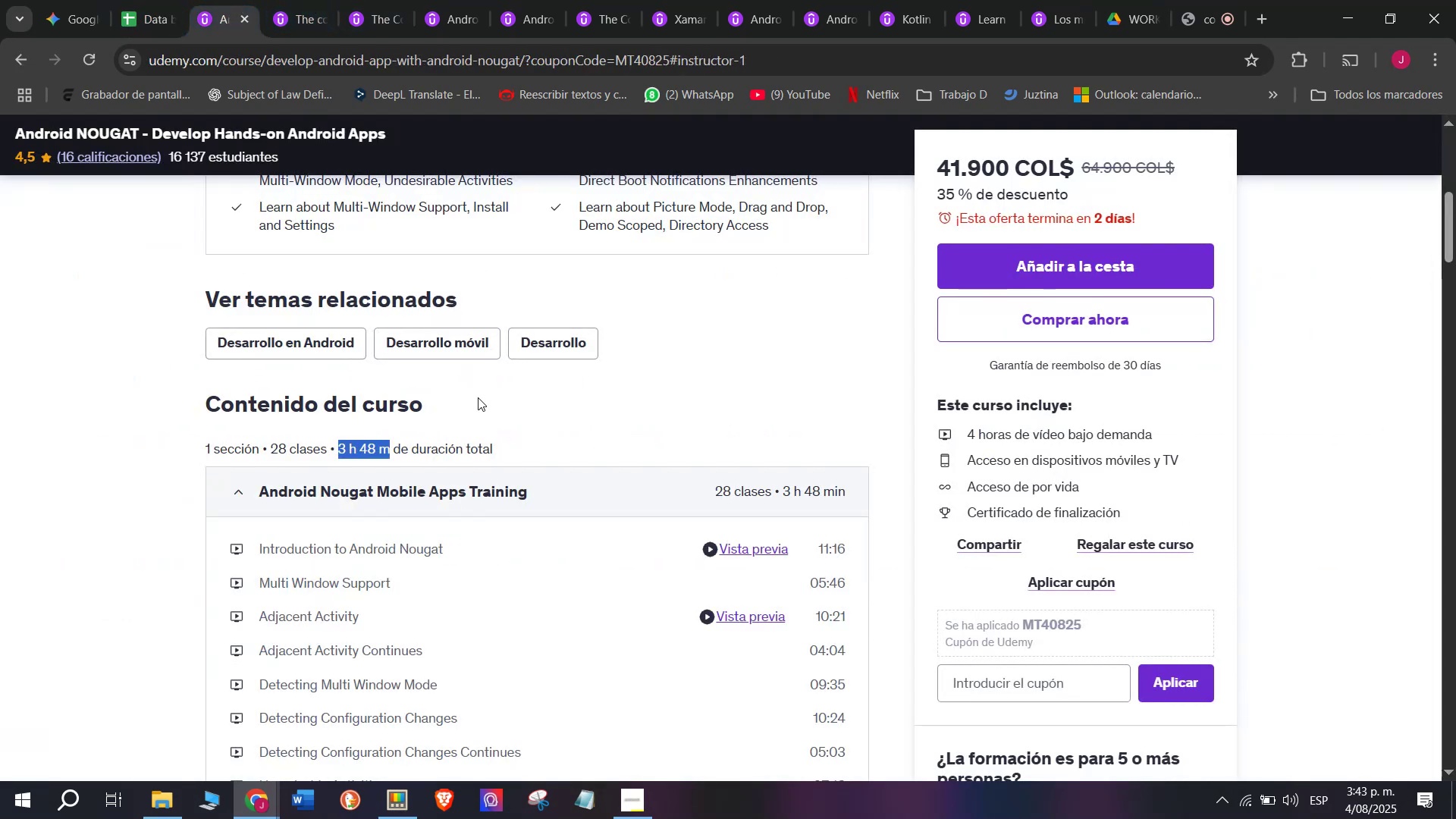 
scroll: coordinate [475, 407], scroll_direction: up, amount: 2.0
 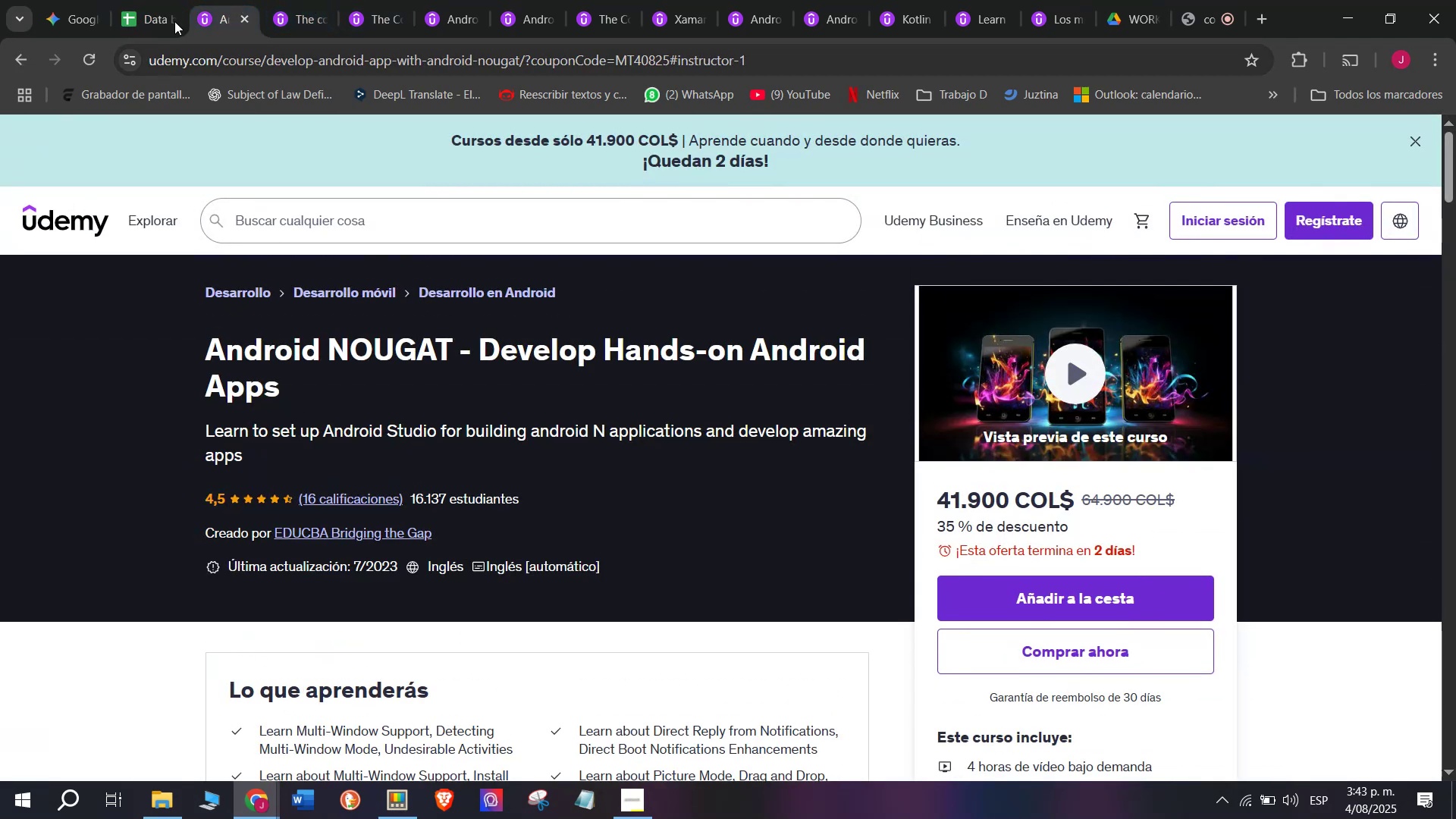 
left_click([174, 0])
 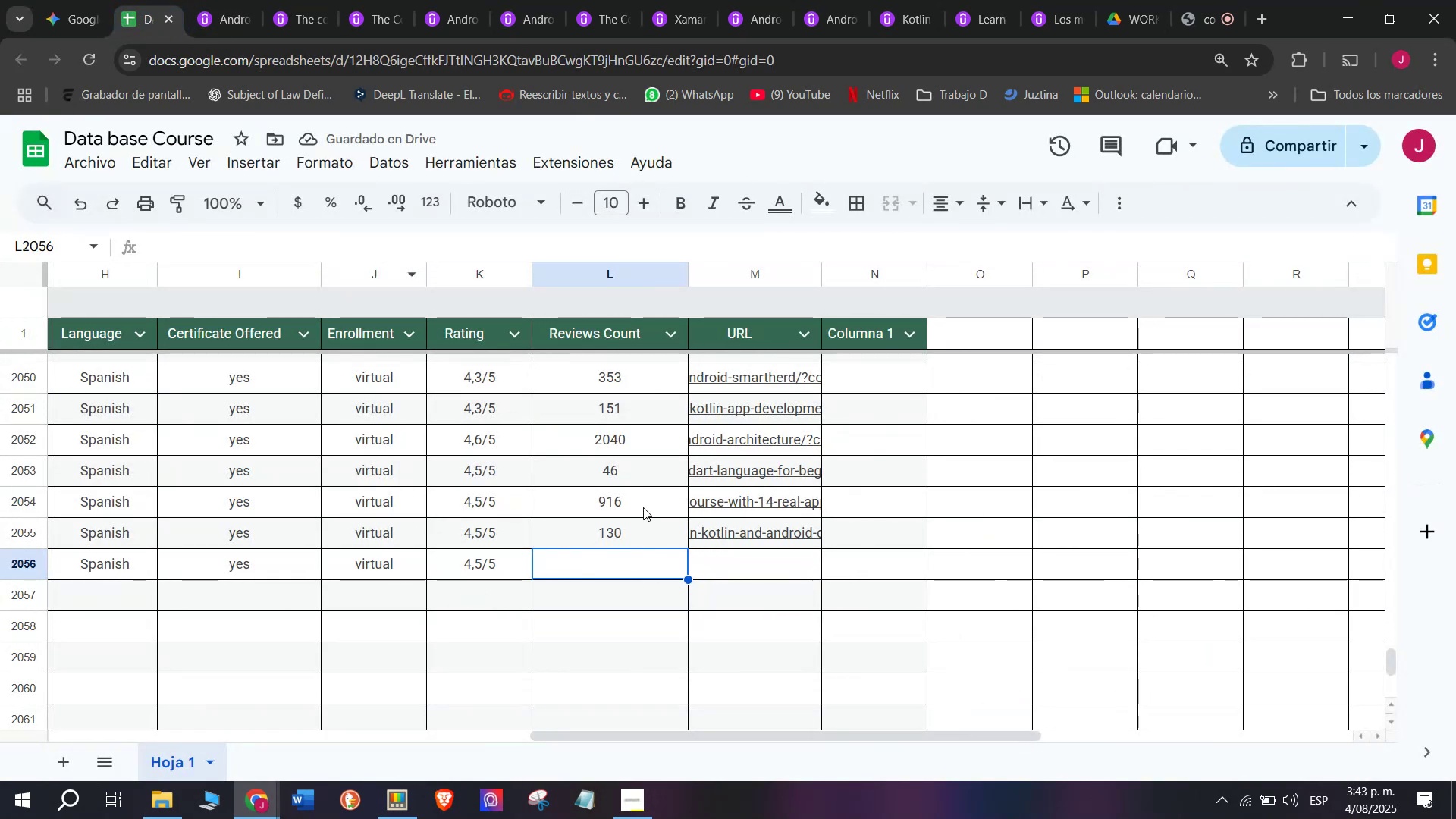 
left_click([632, 535])
 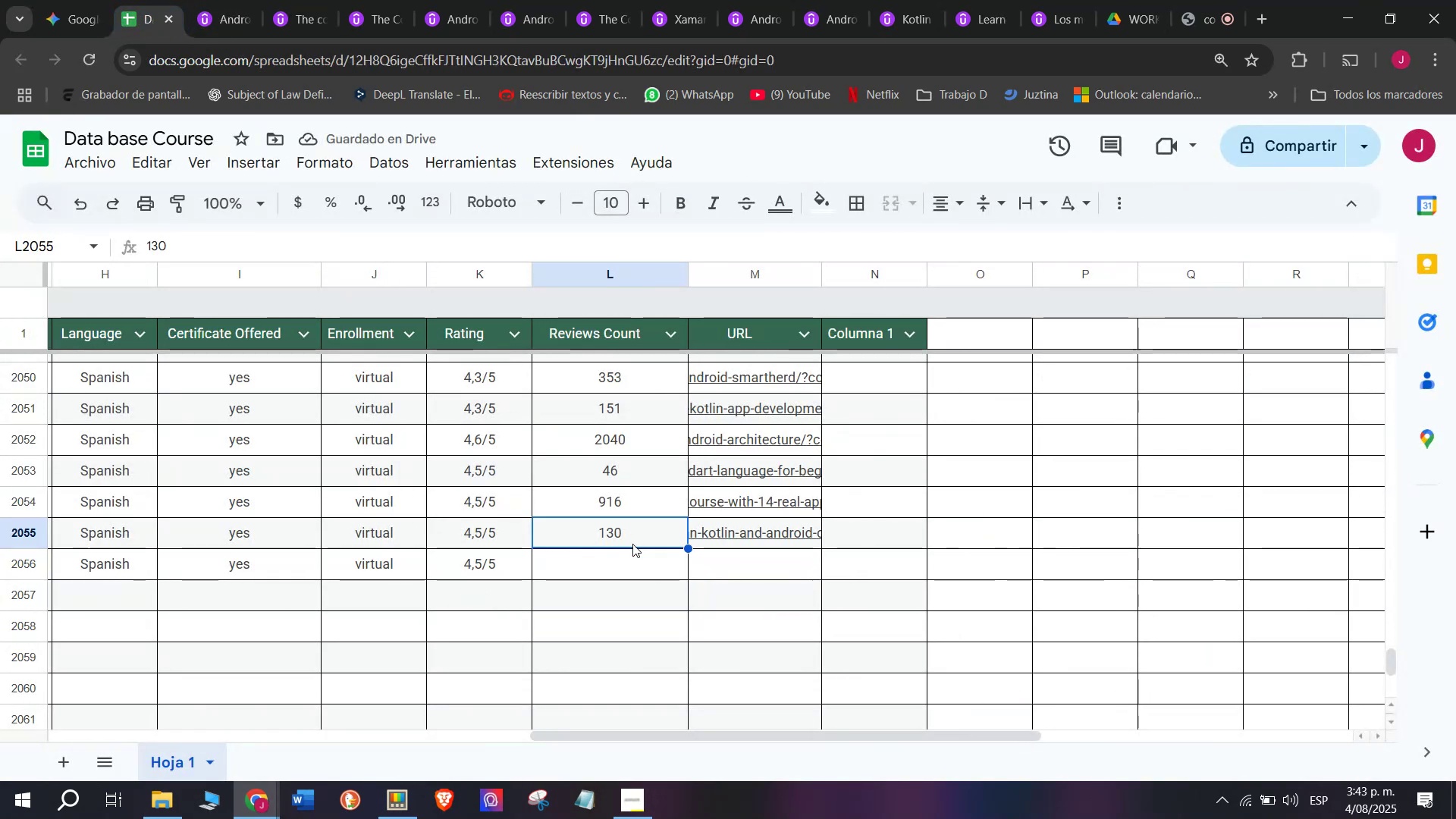 
key(Control+ControlLeft)
 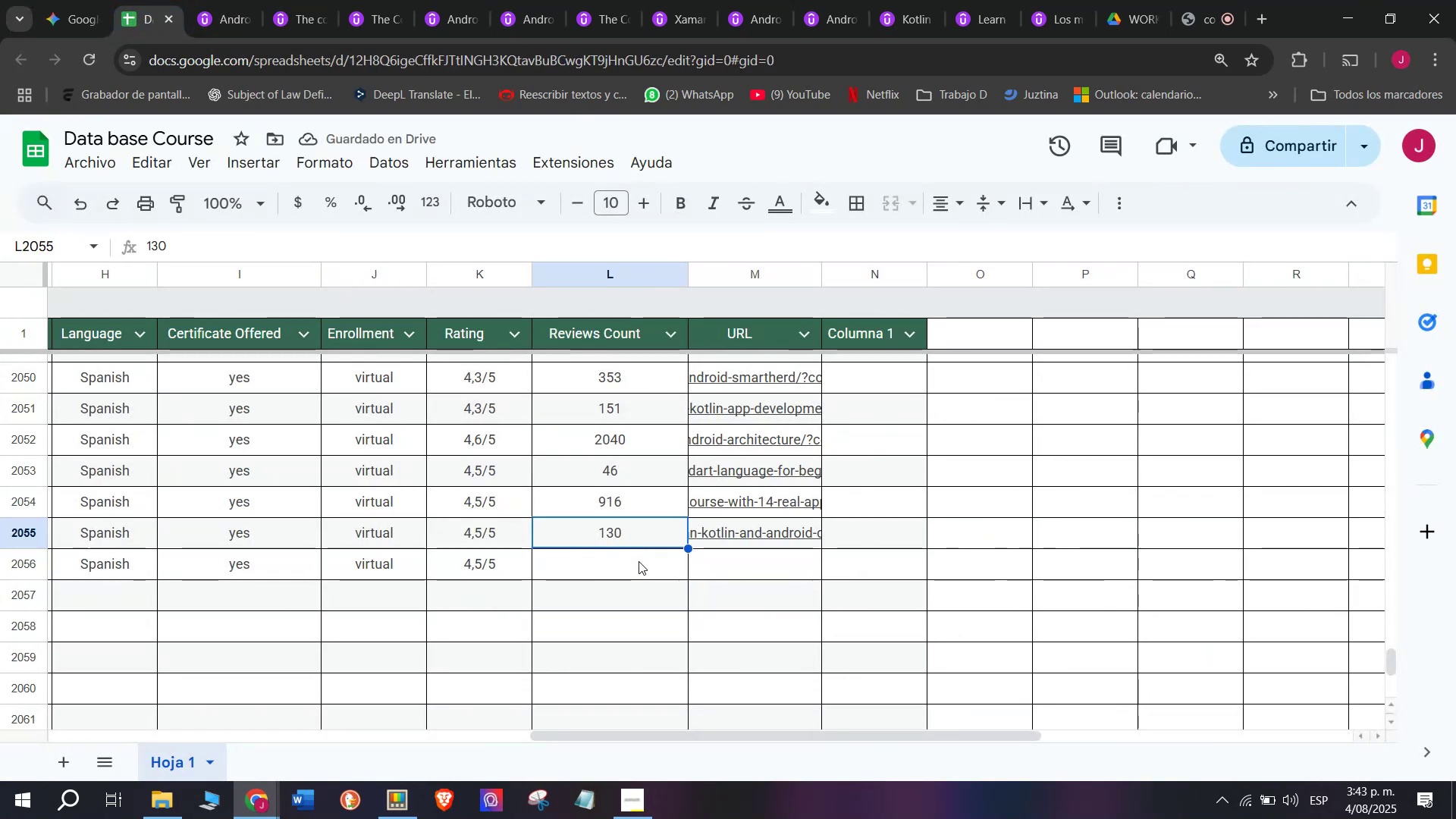 
key(Break)
 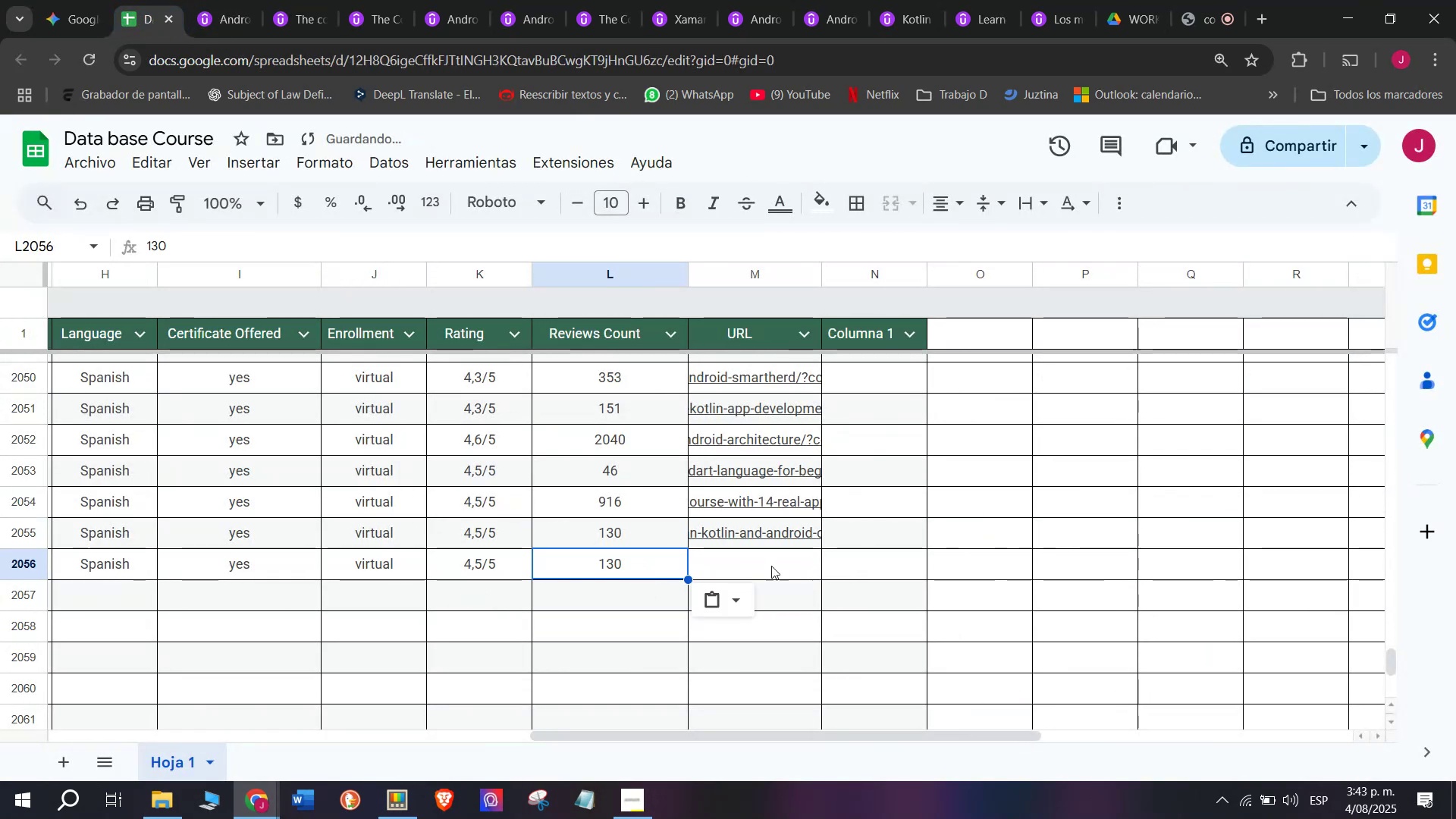 
key(Control+C)
 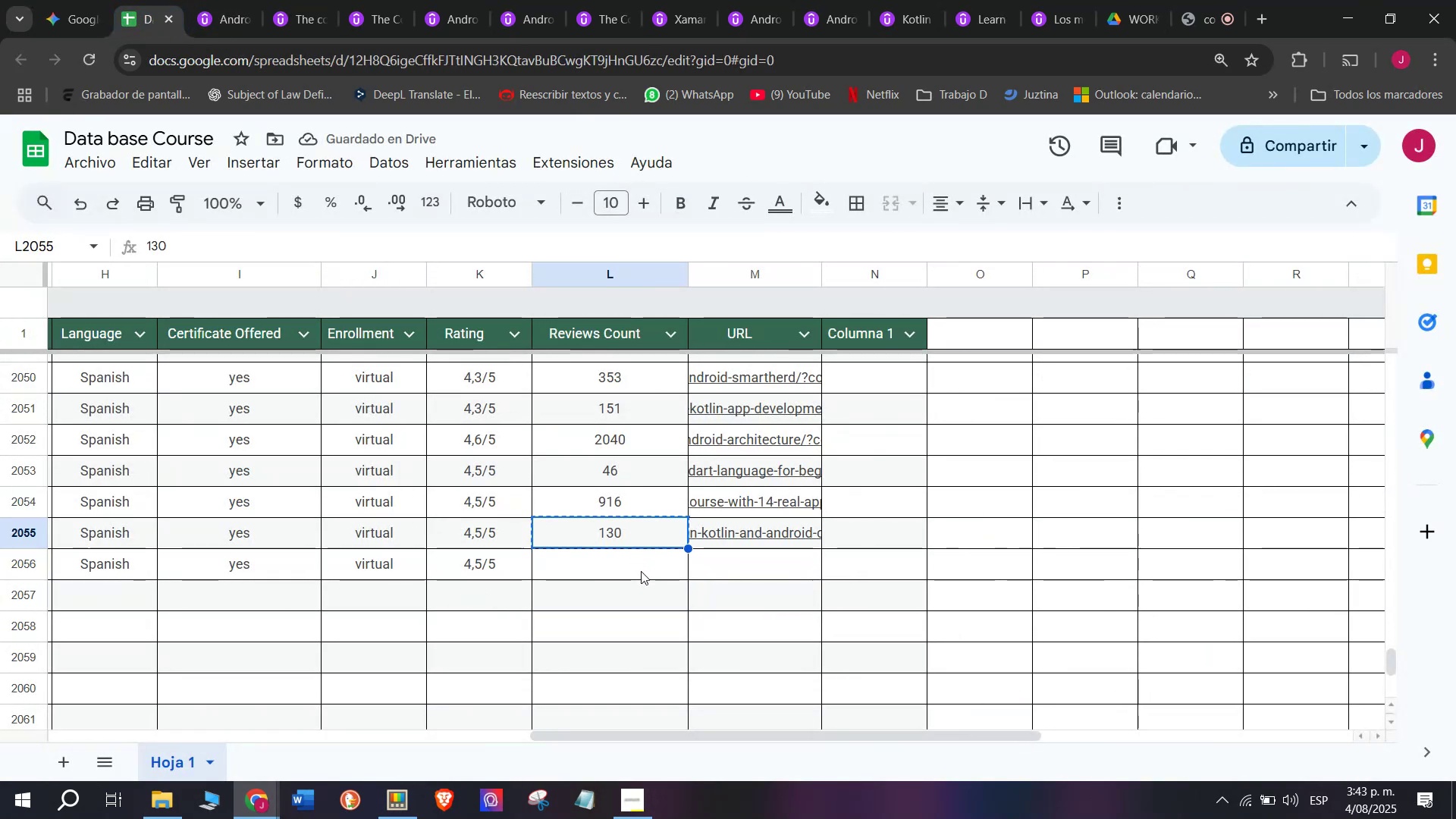 
left_click_drag(start_coordinate=[641, 571], to_coordinate=[642, 579])
 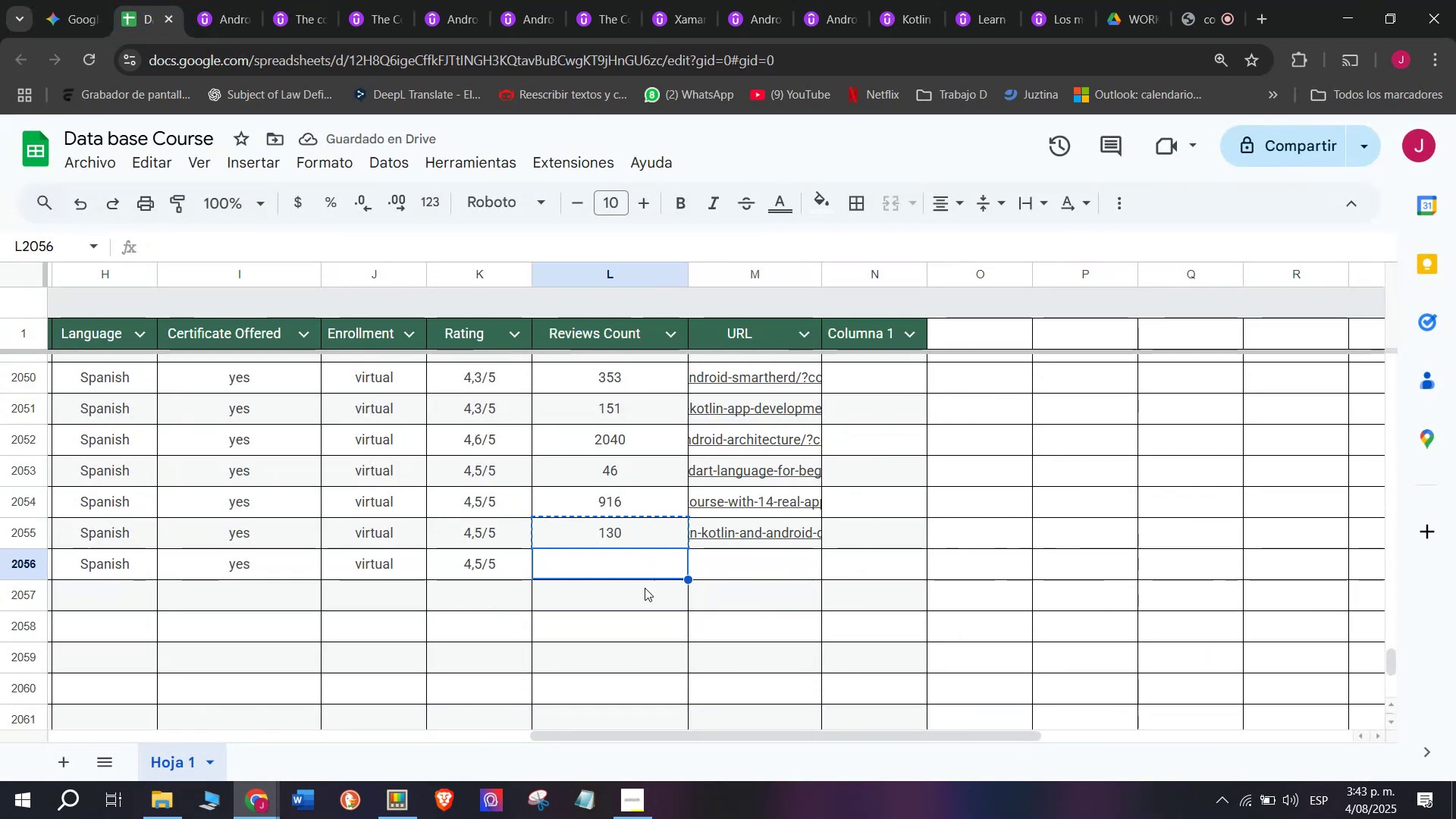 
key(Z)
 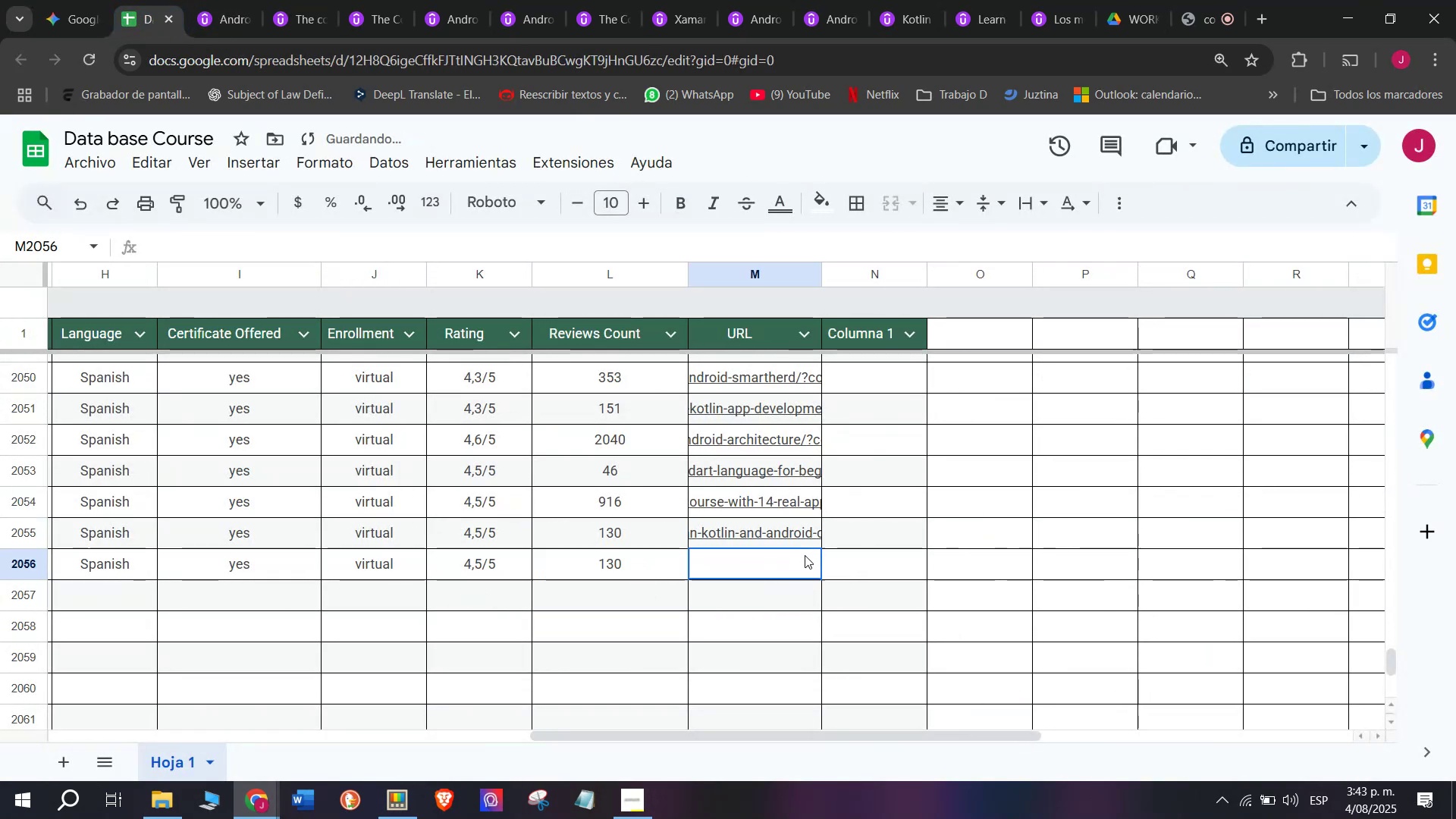 
key(Control+ControlLeft)
 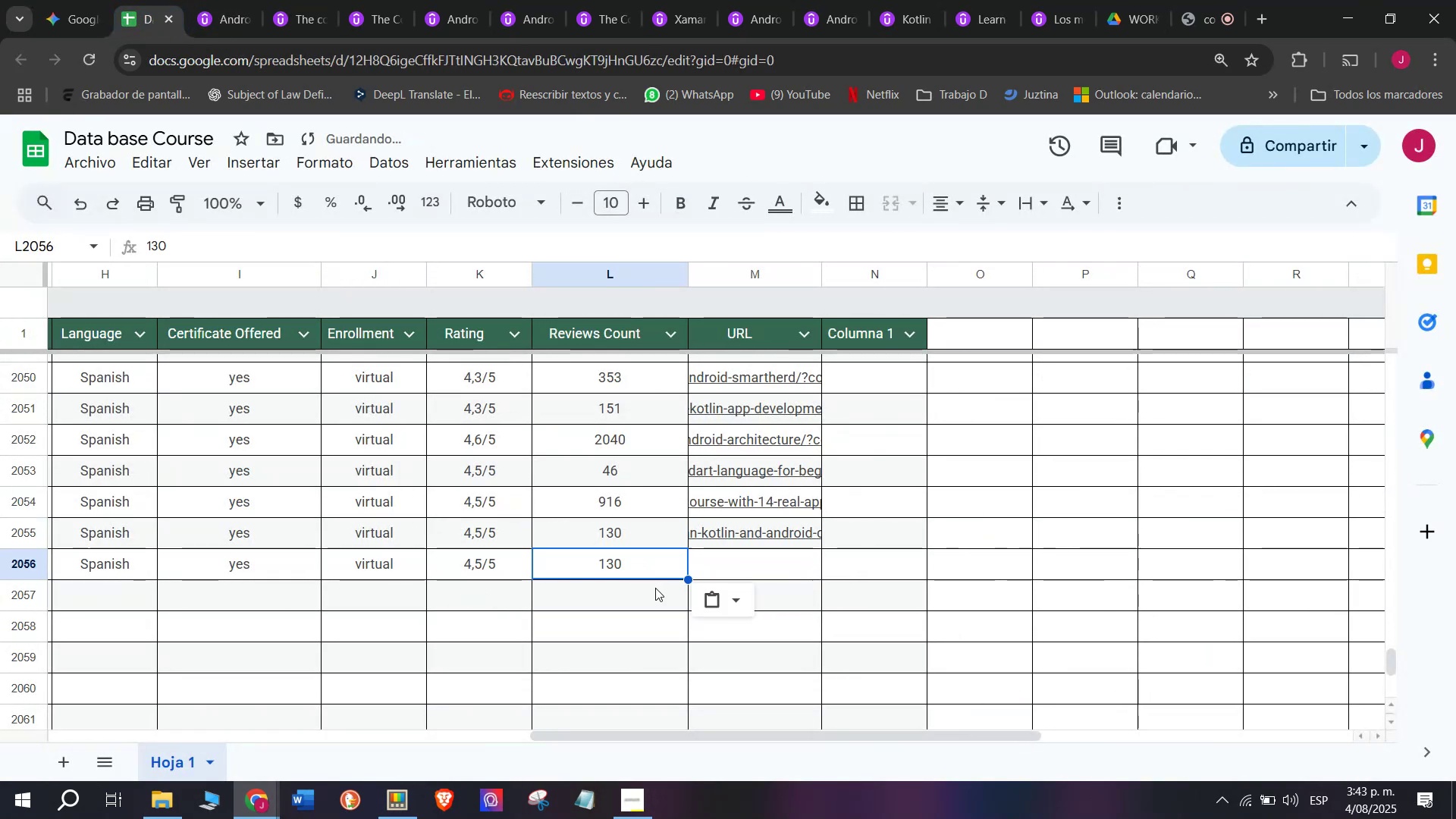 
key(Control+V)
 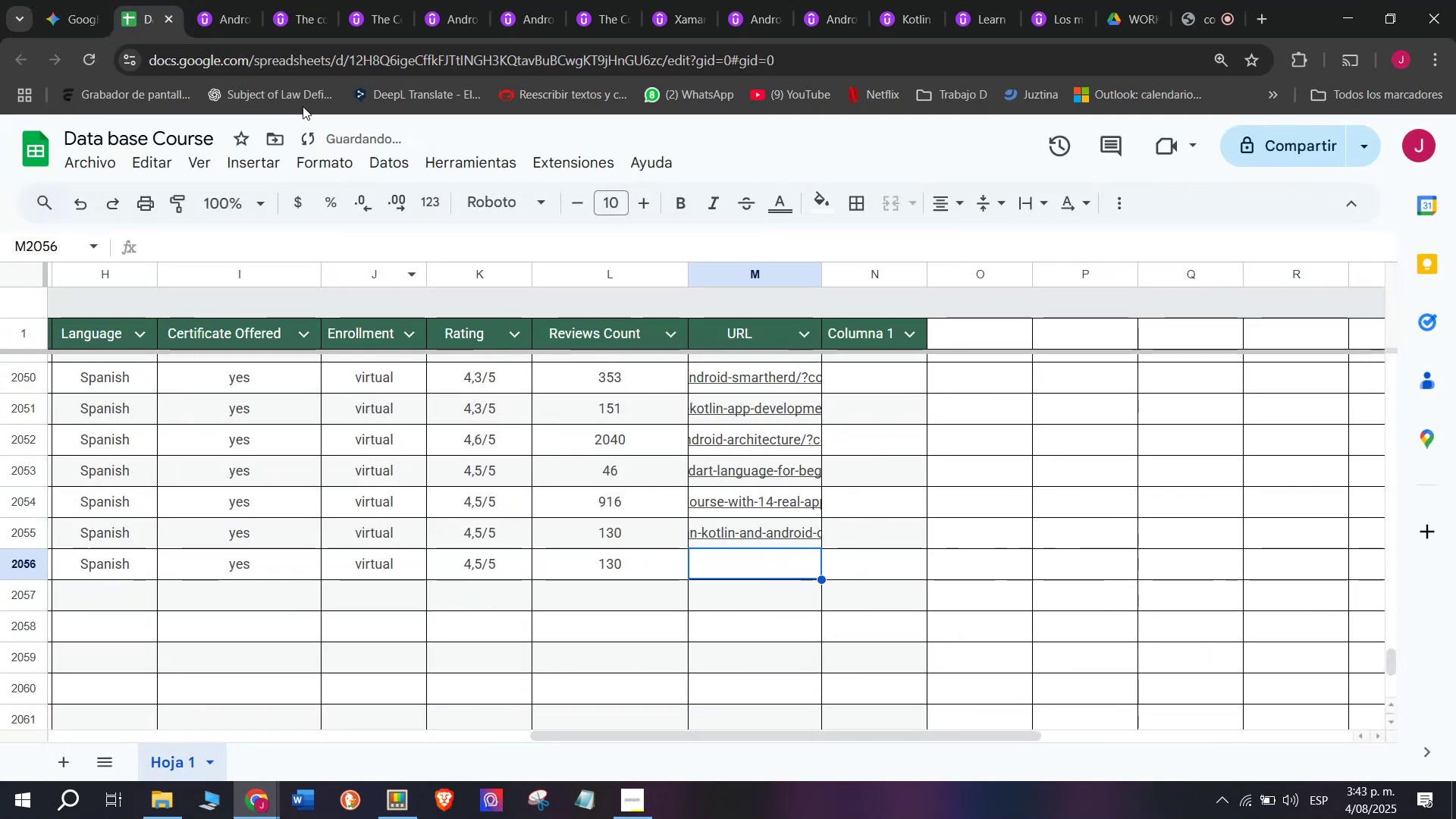 
left_click_drag(start_coordinate=[237, 0], to_coordinate=[240, 14])
 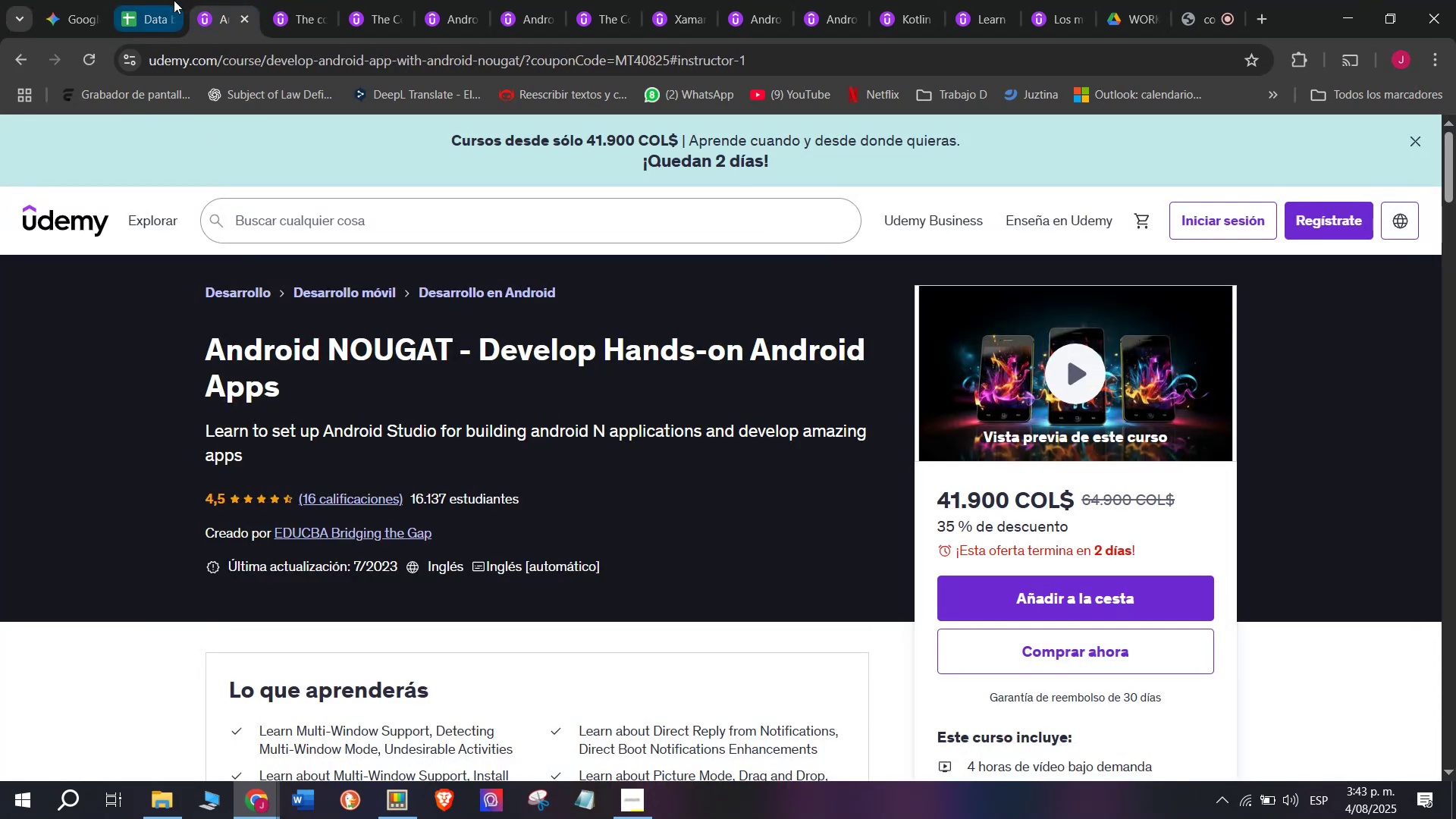 
left_click([150, 0])
 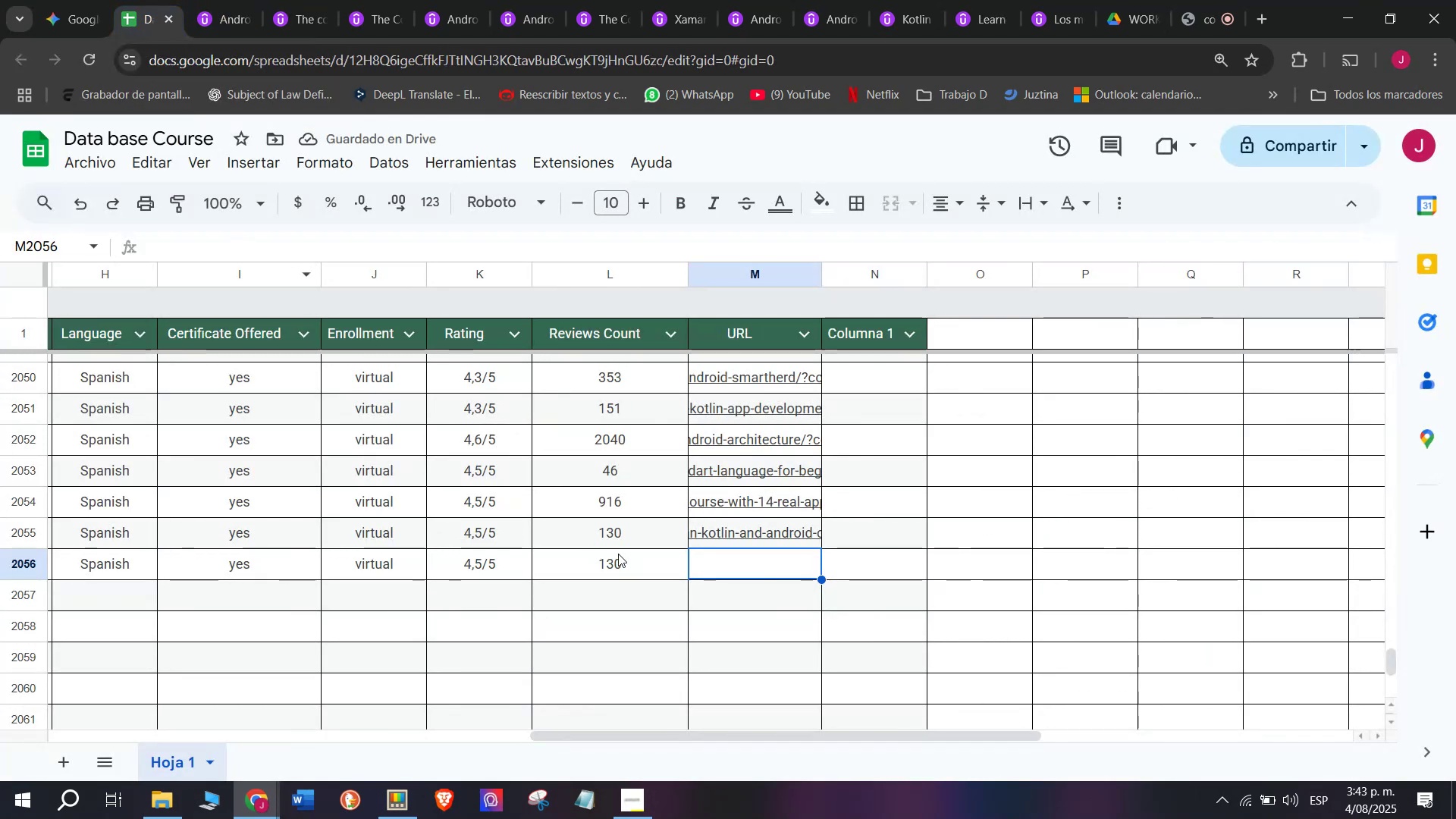 
left_click([629, 560])
 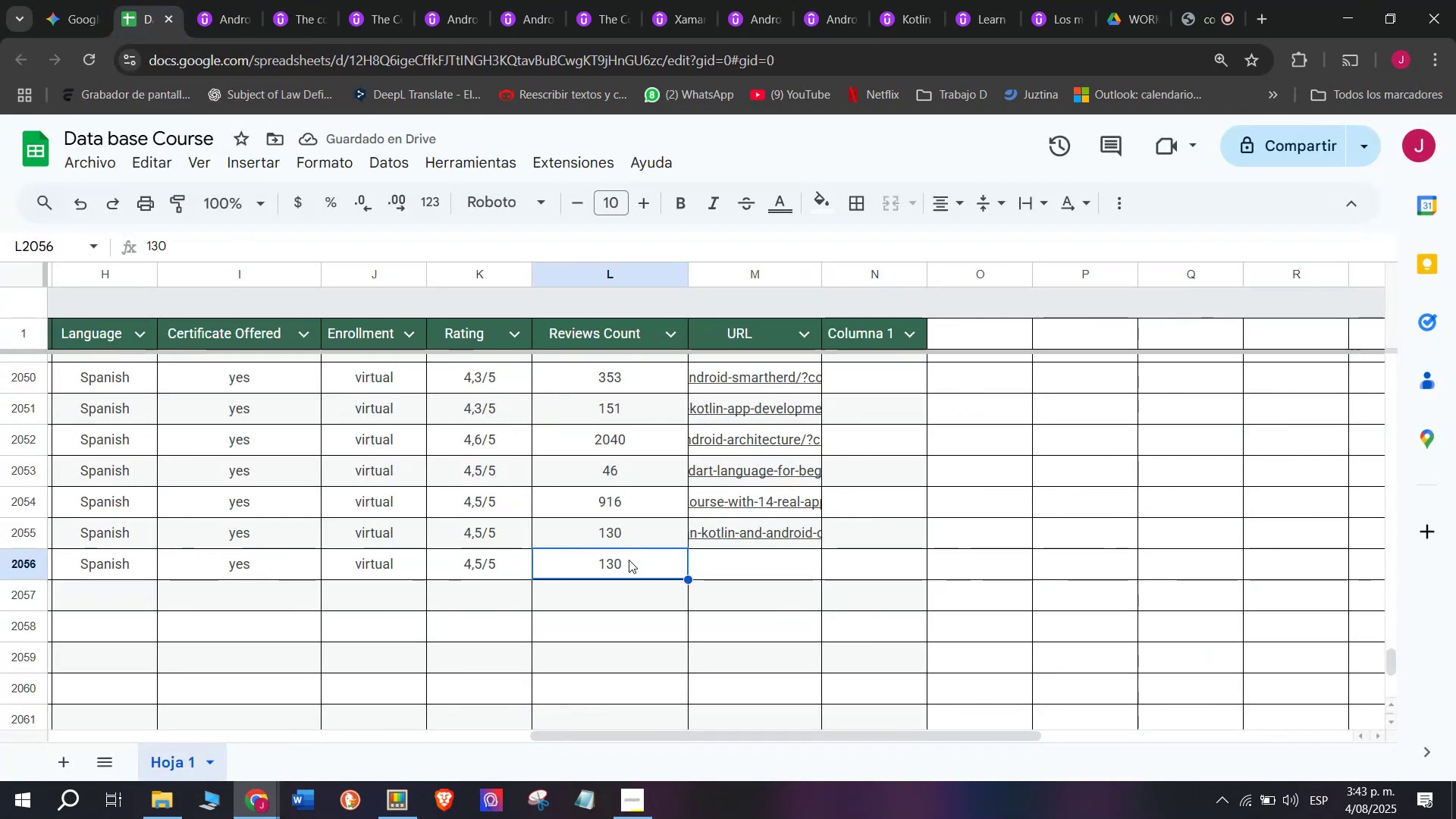 
type(16)
 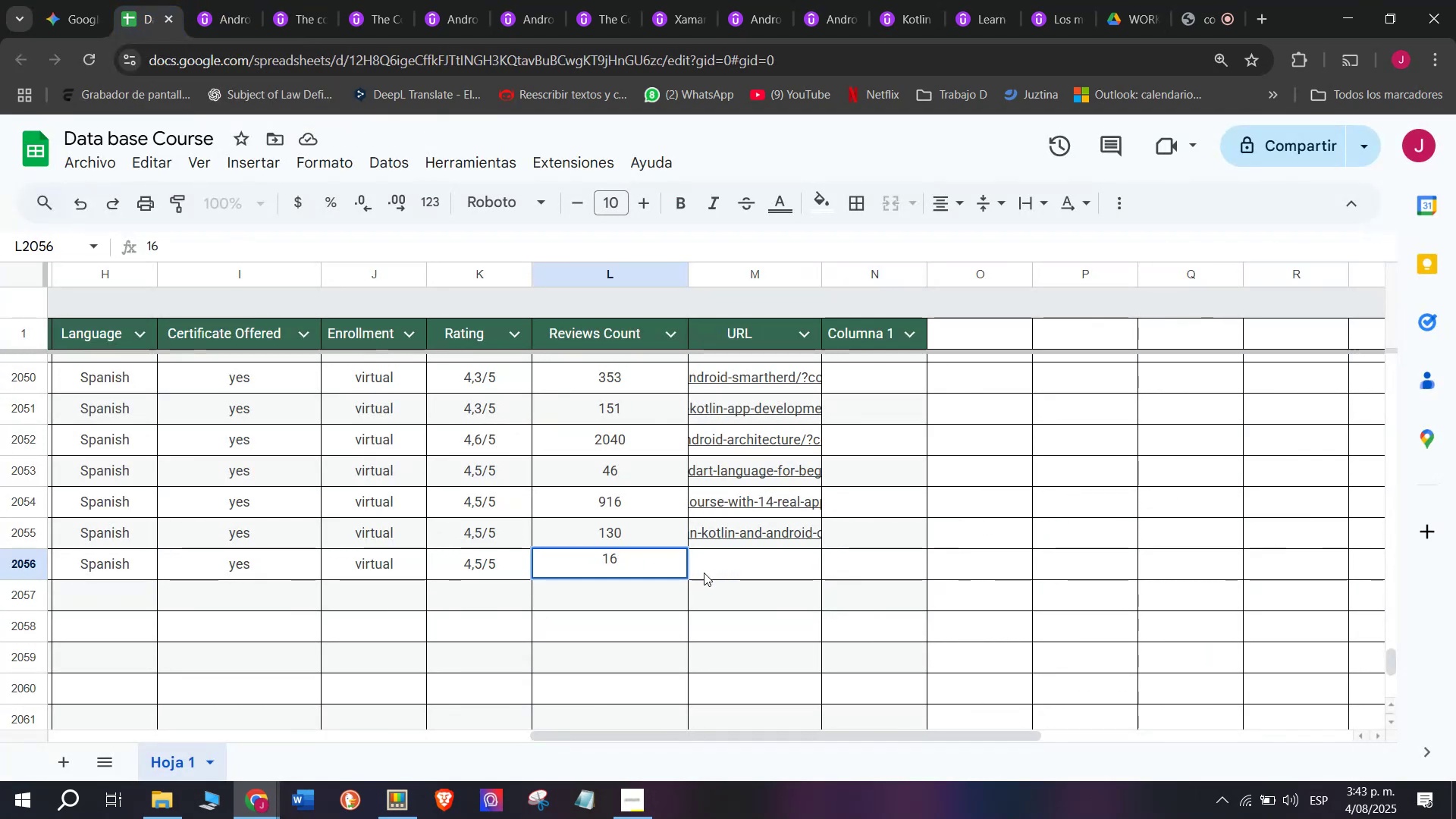 
left_click([710, 579])
 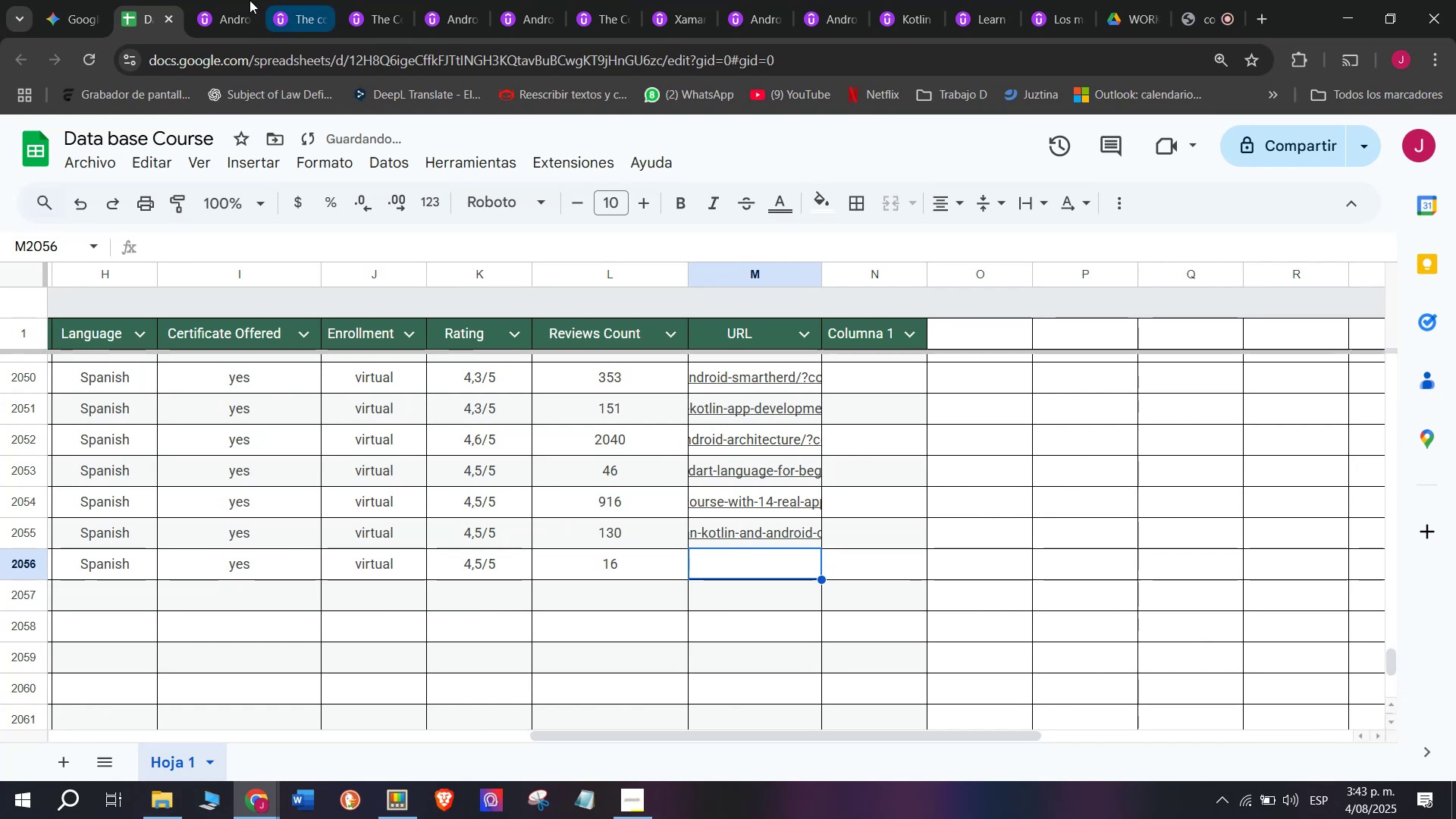 
left_click([220, 0])
 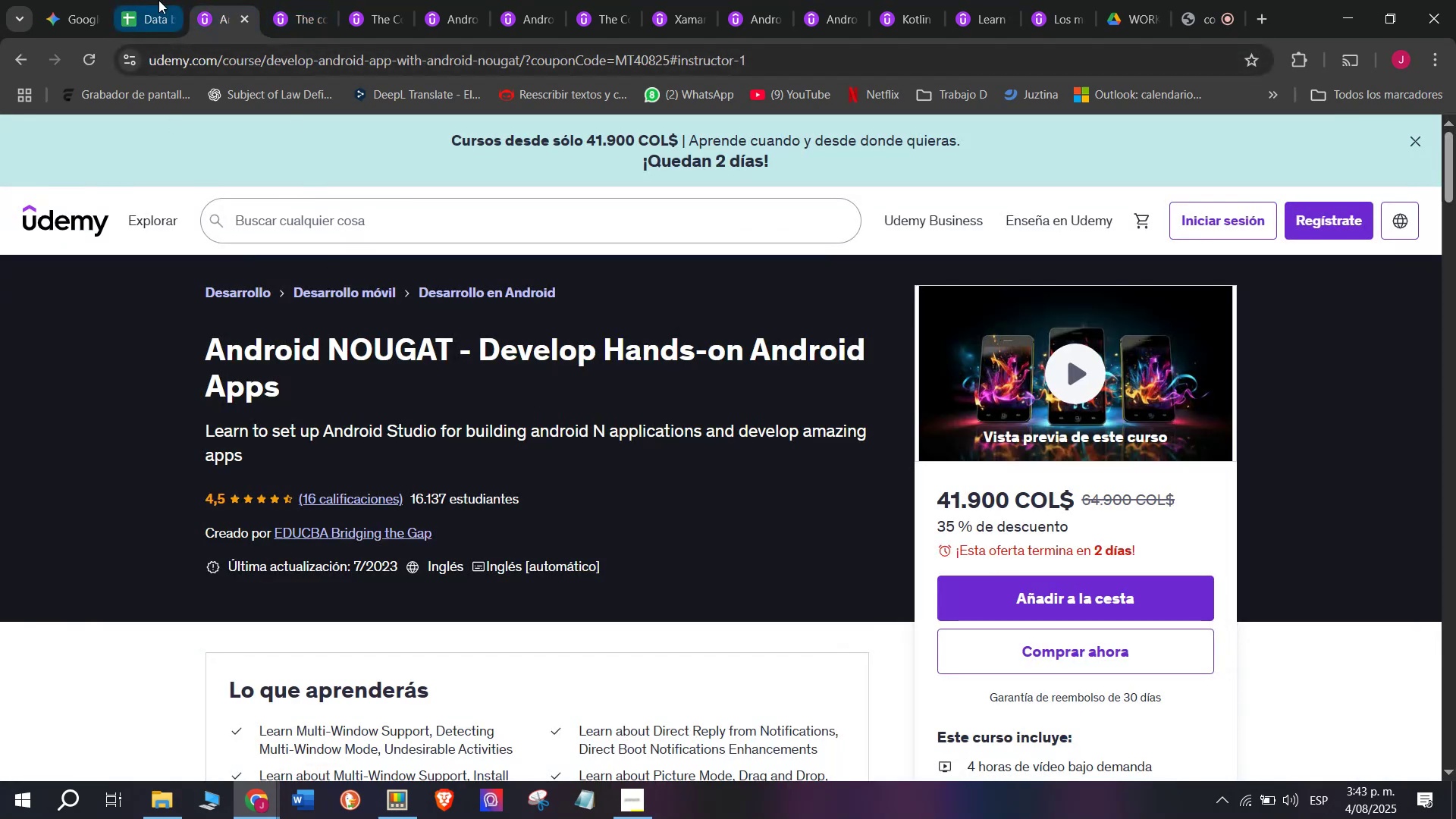 
left_click([146, 0])
 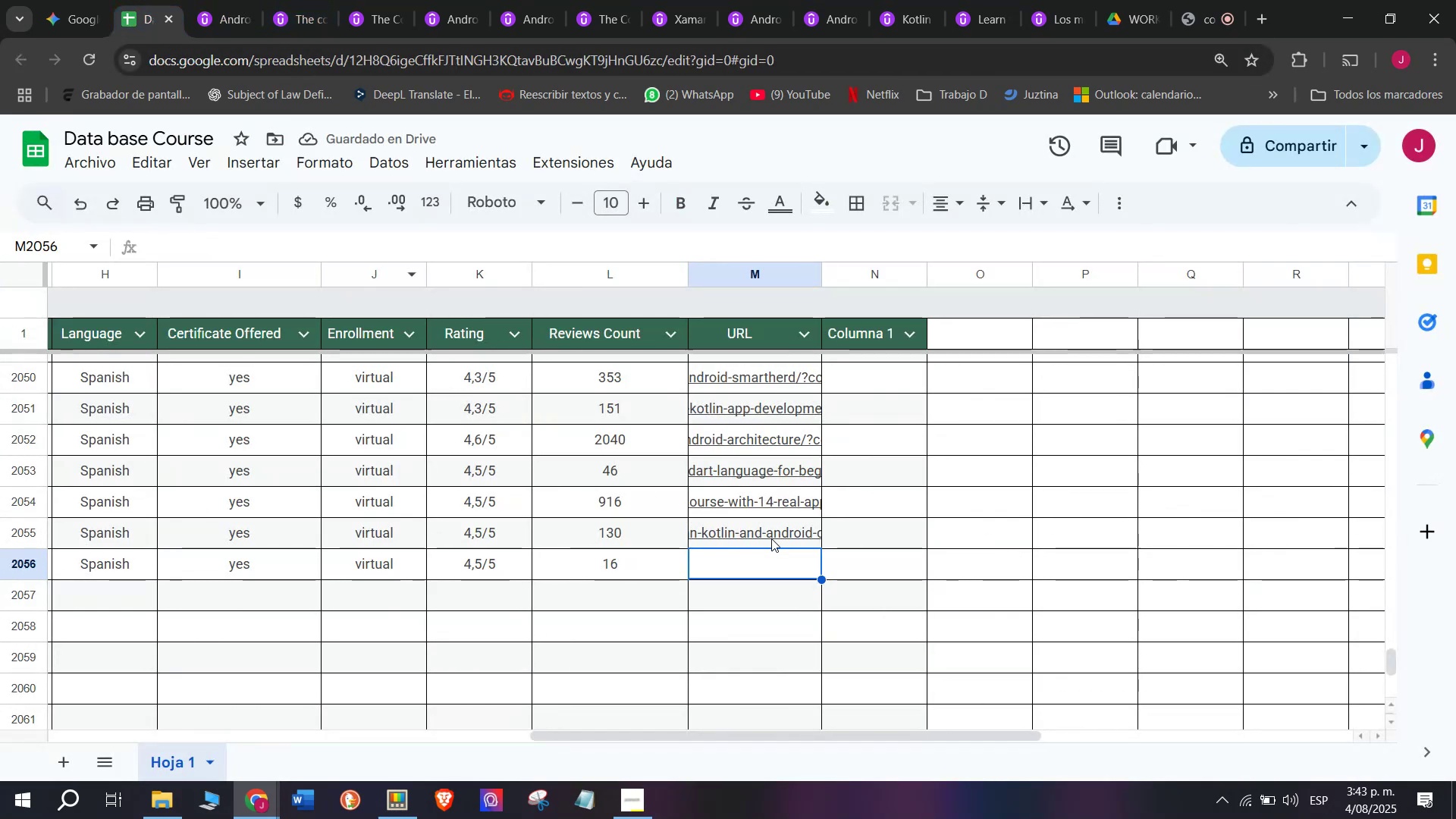 
key(Break)
 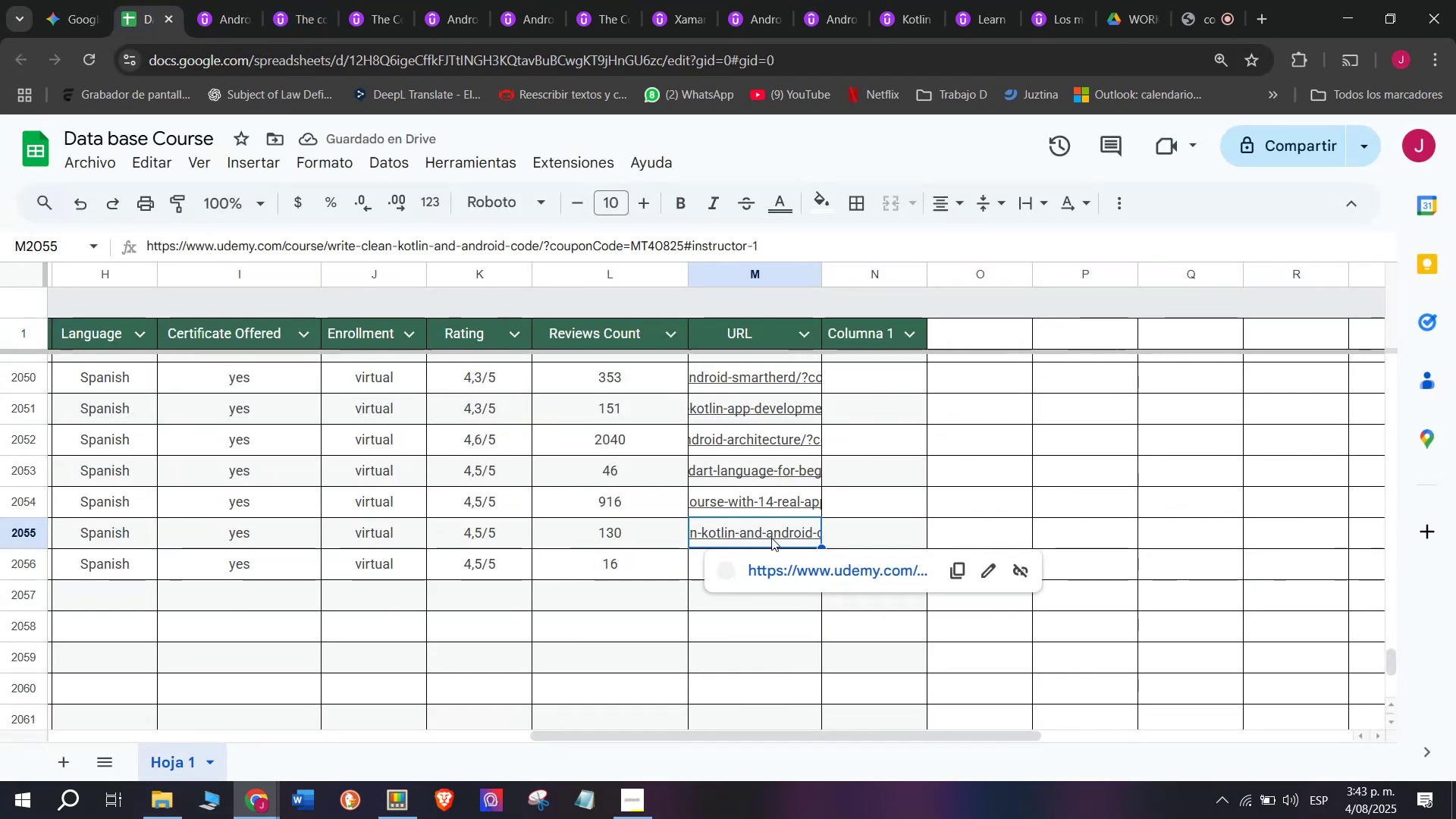 
key(Control+ControlLeft)
 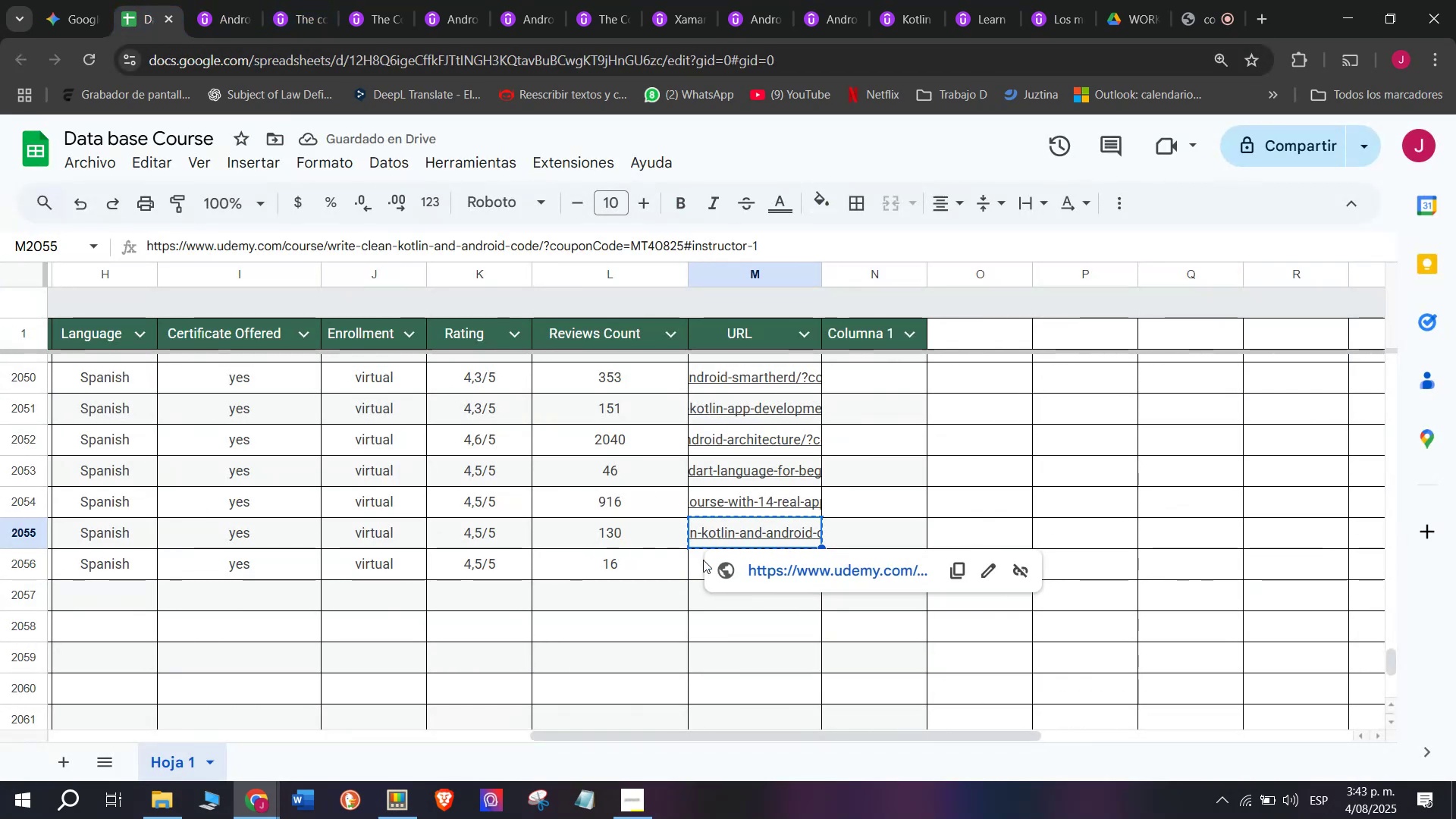 
key(Control+C)
 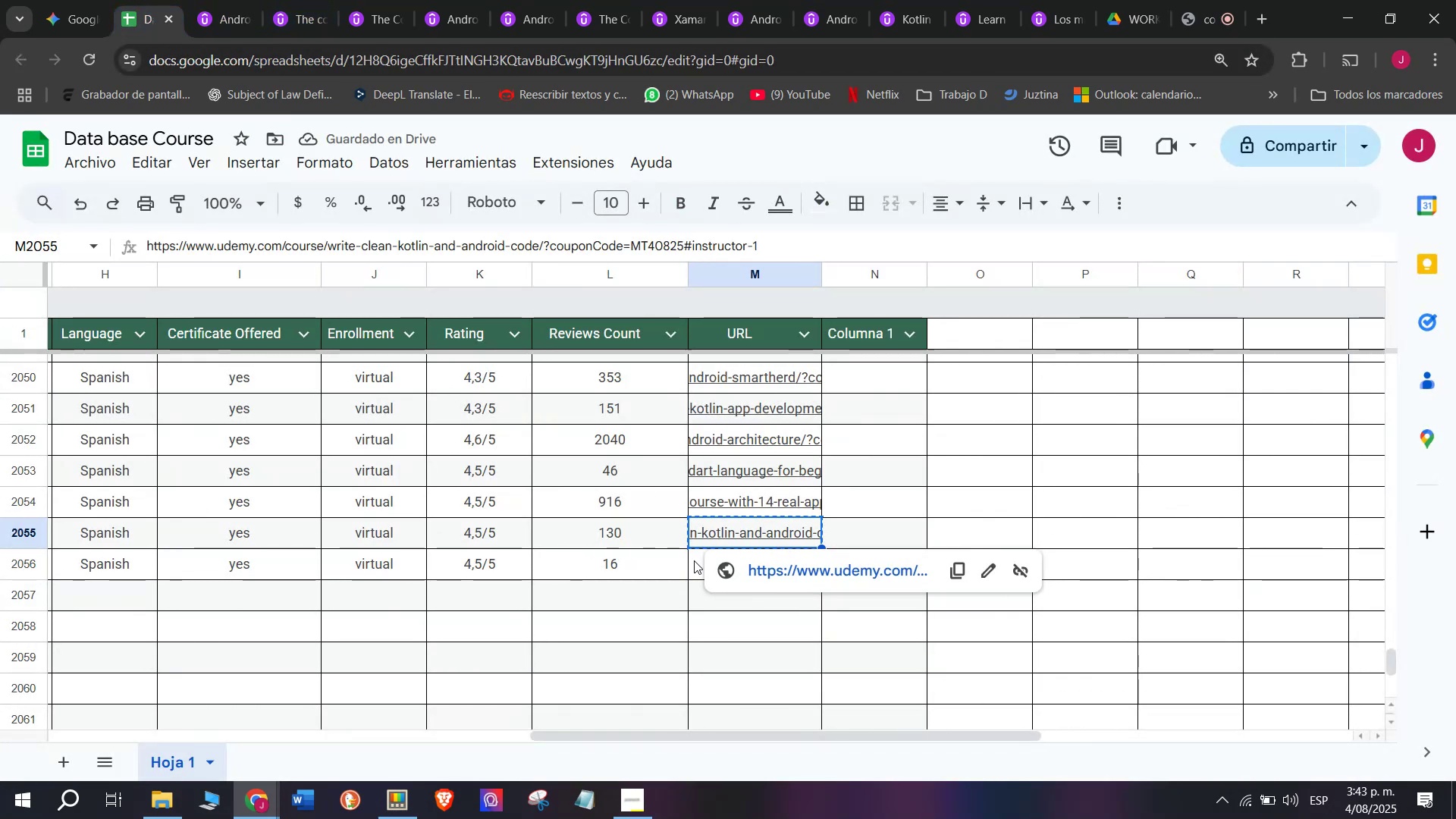 
left_click([692, 560])
 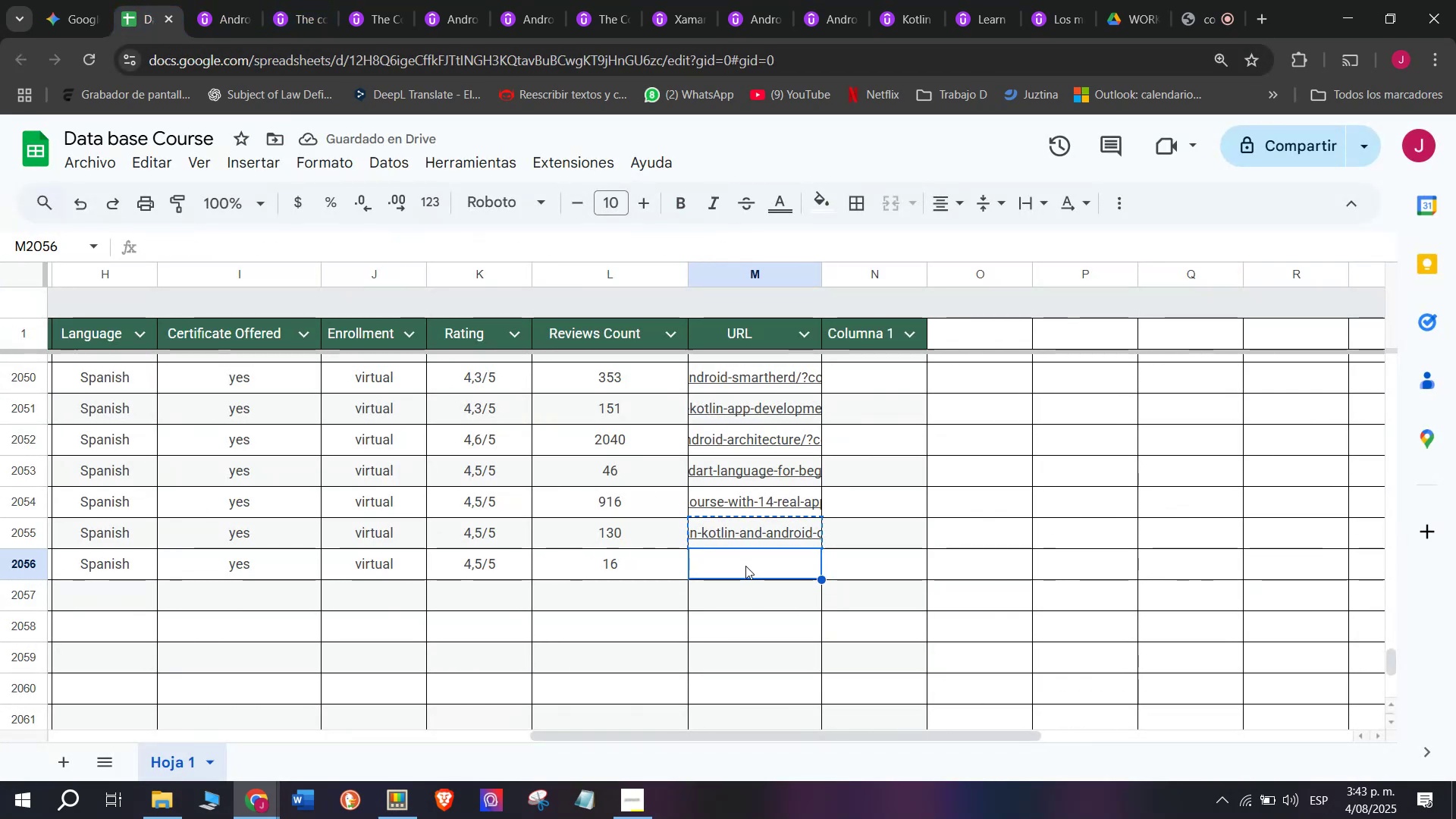 
key(Z)
 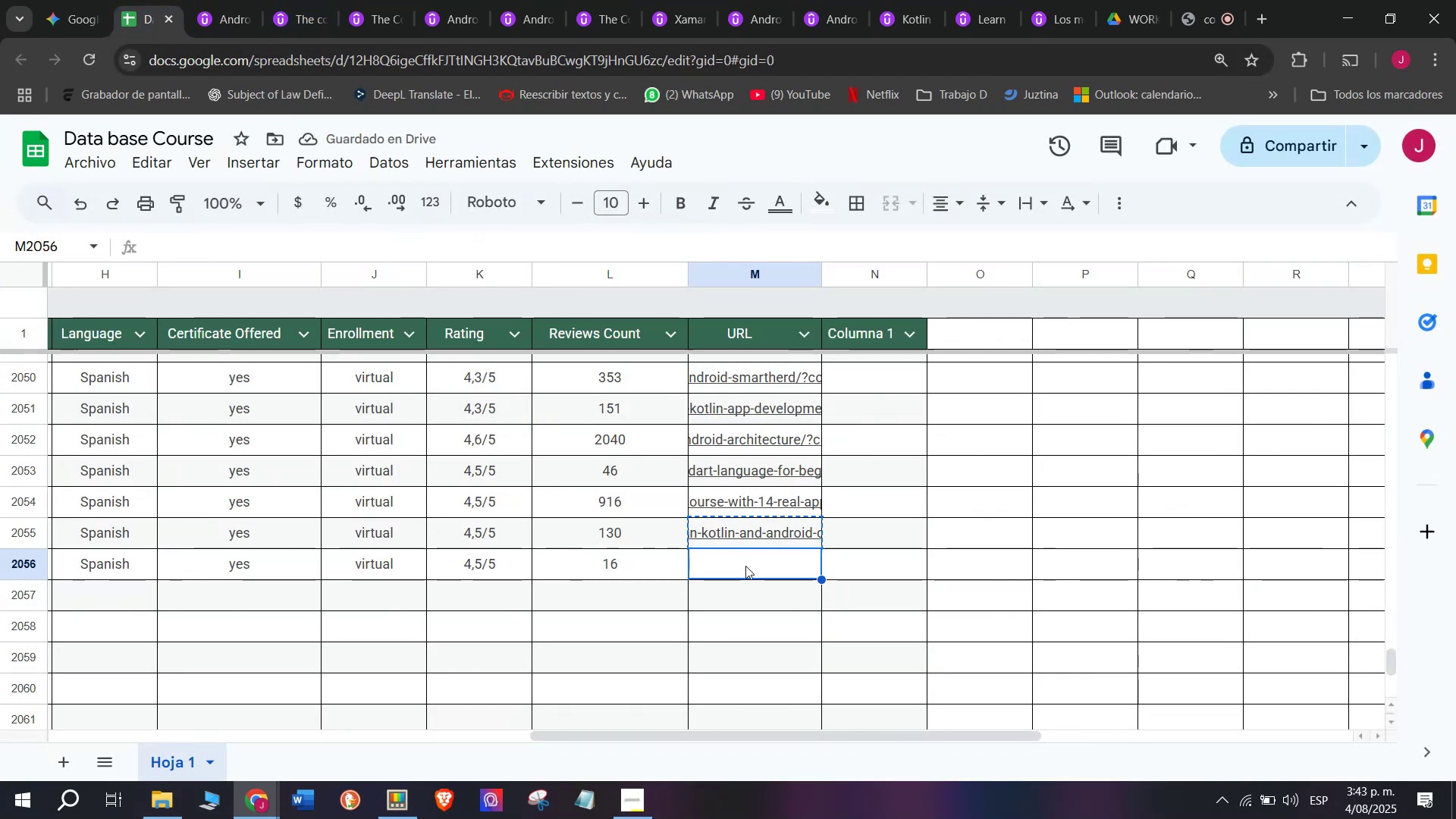 
key(Control+ControlLeft)
 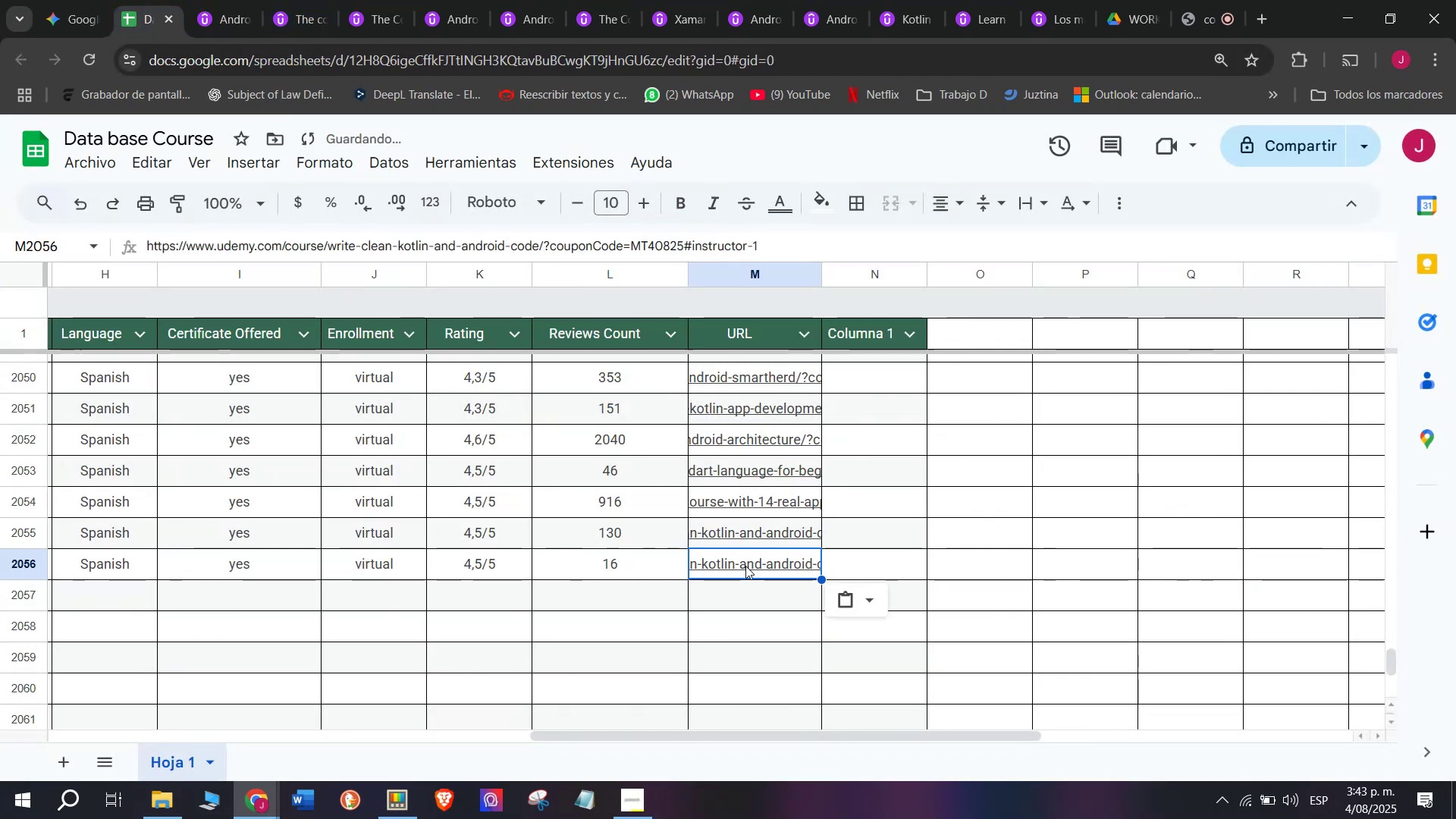 
key(Control+V)
 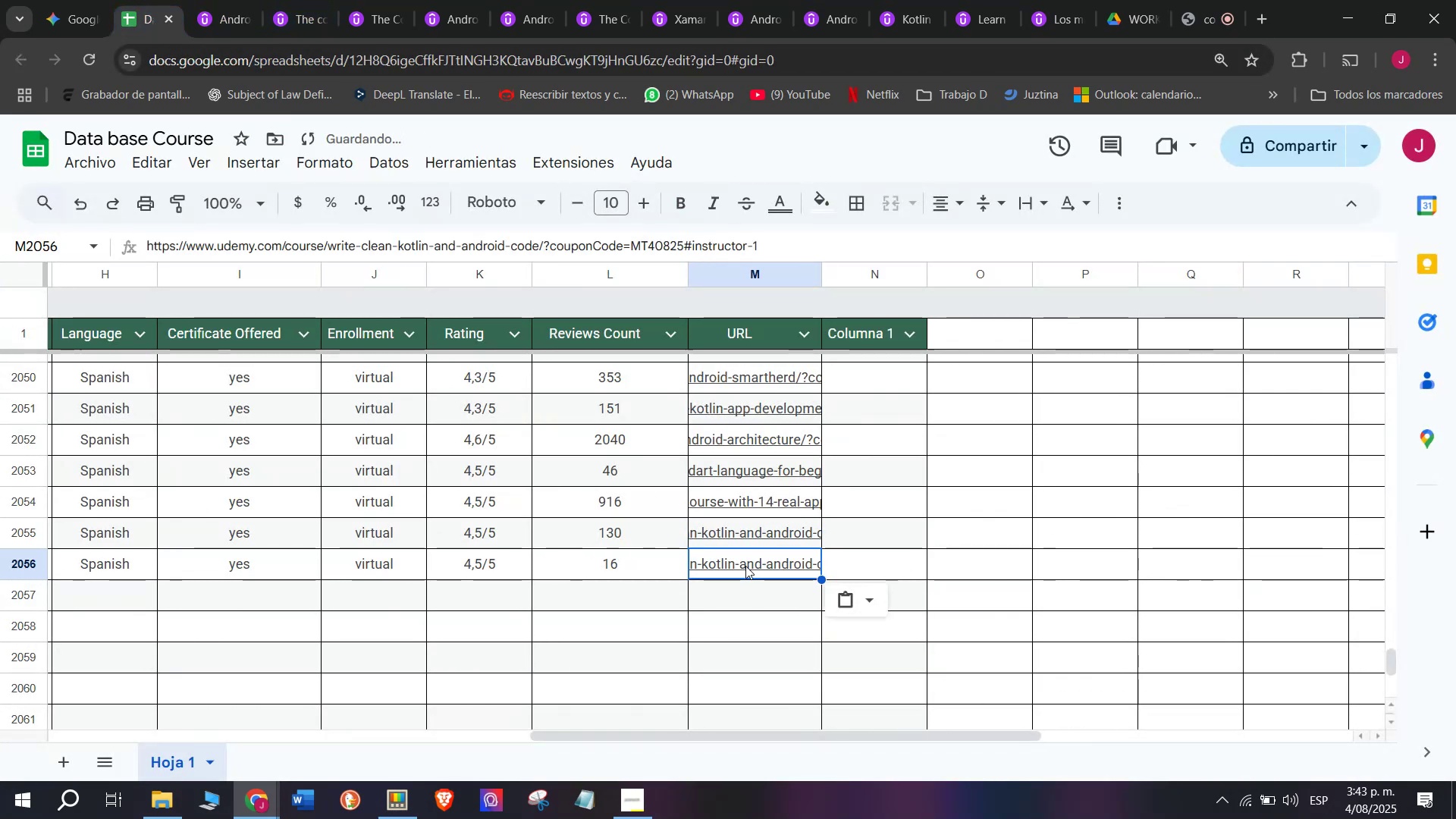 
key(Shift+ShiftLeft)
 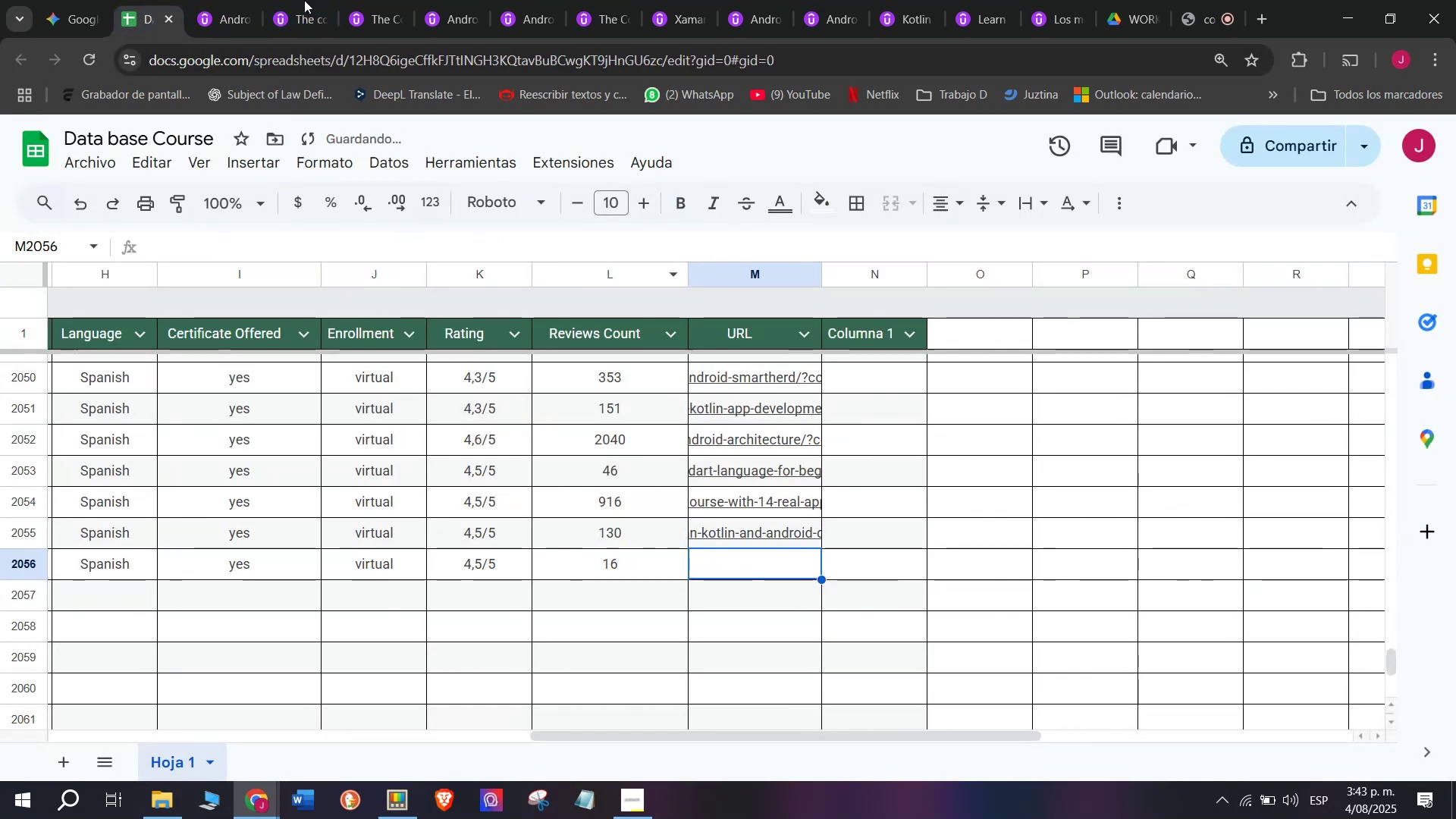 
key(Control+Shift+ControlLeft)
 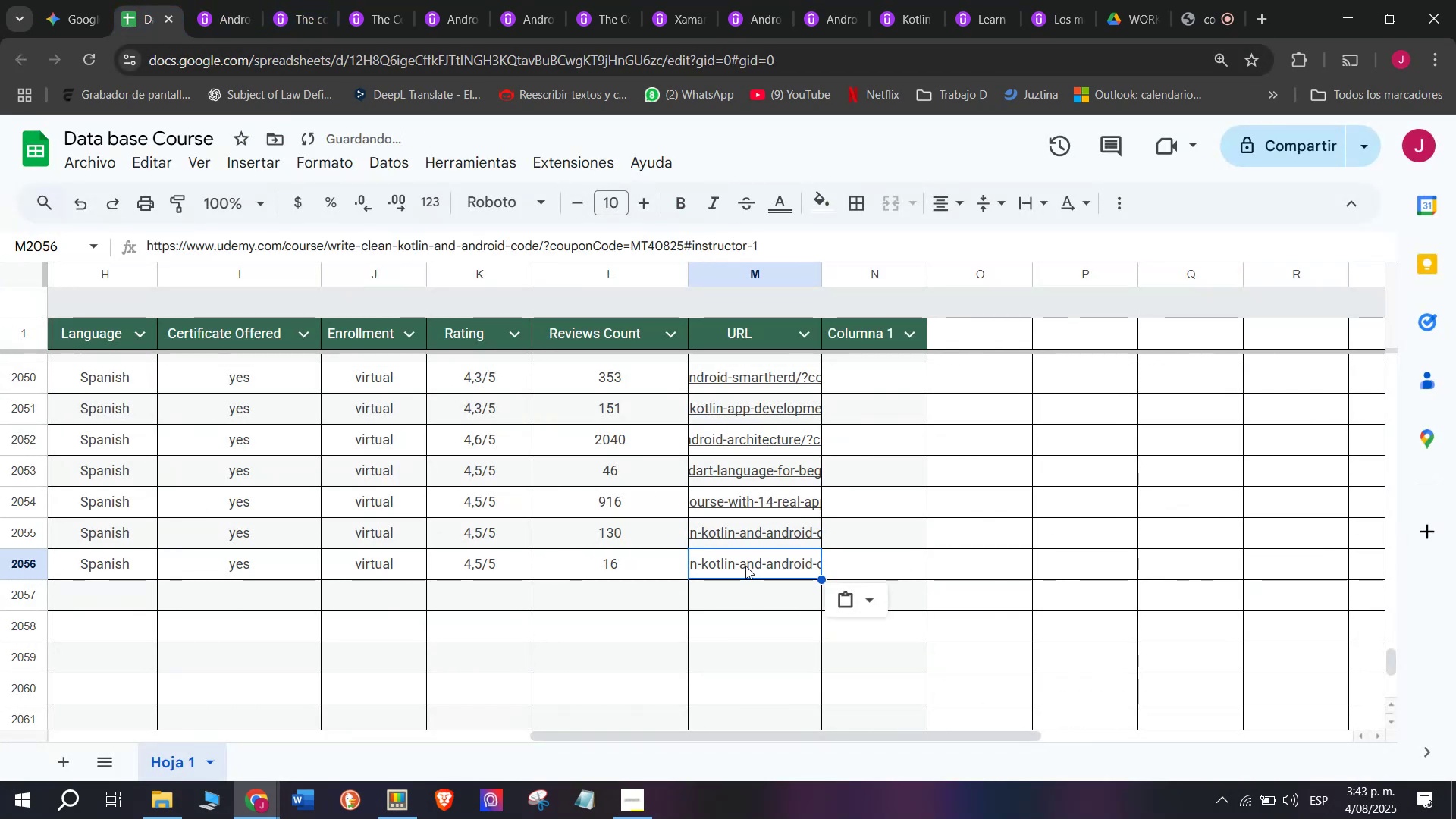 
key(Control+Shift+Z)
 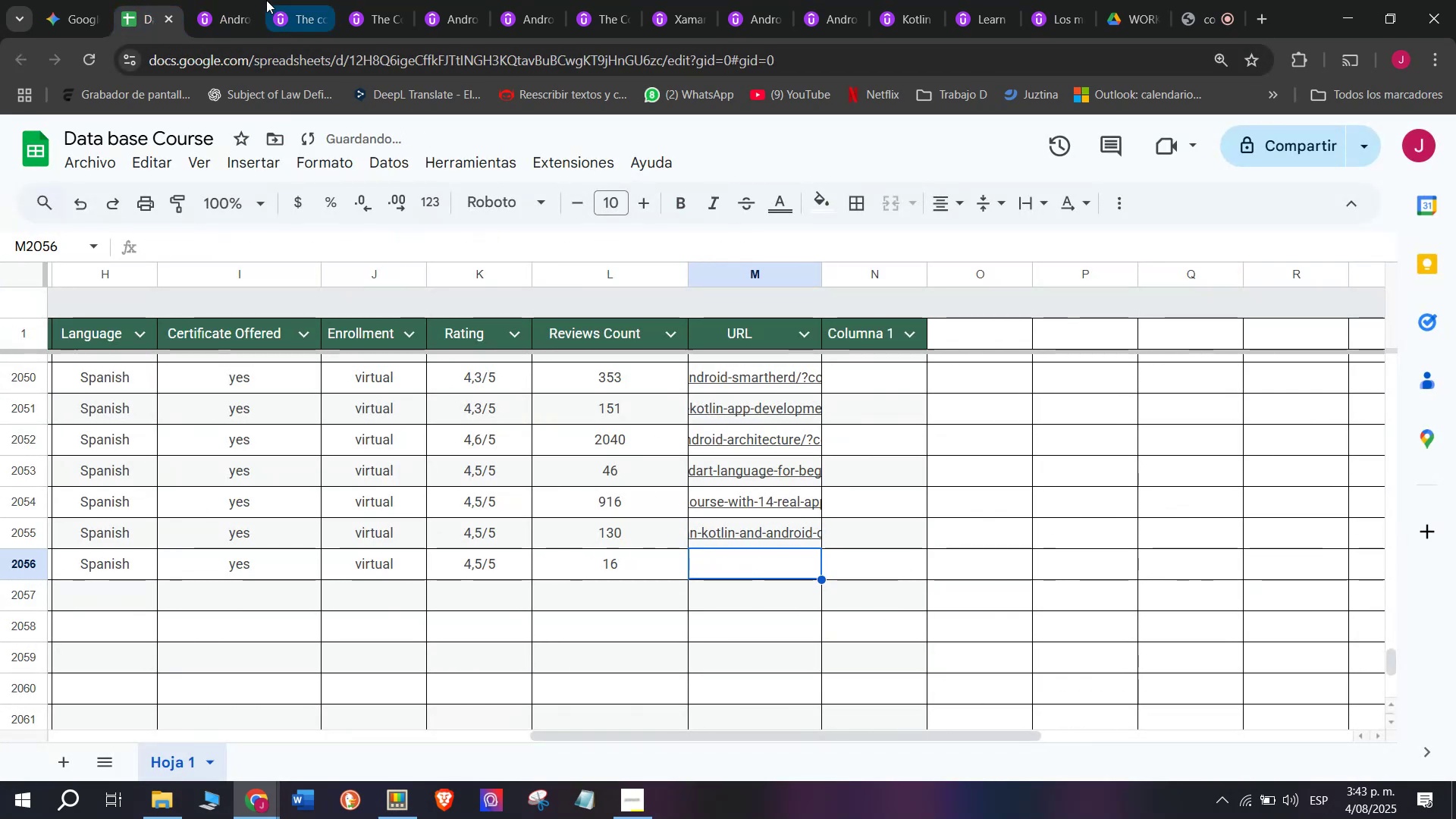 
left_click([201, 0])
 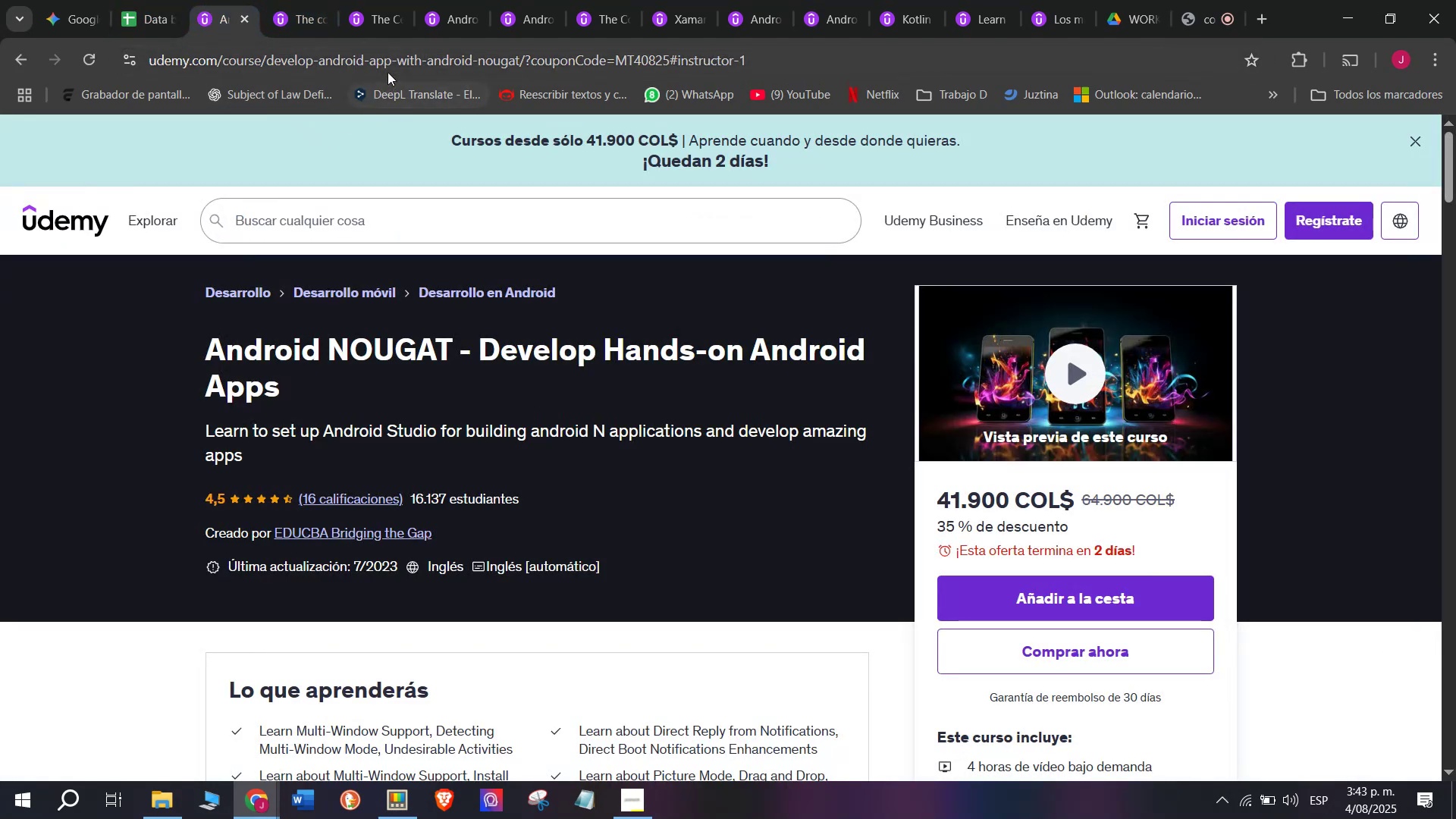 
double_click([388, 66])
 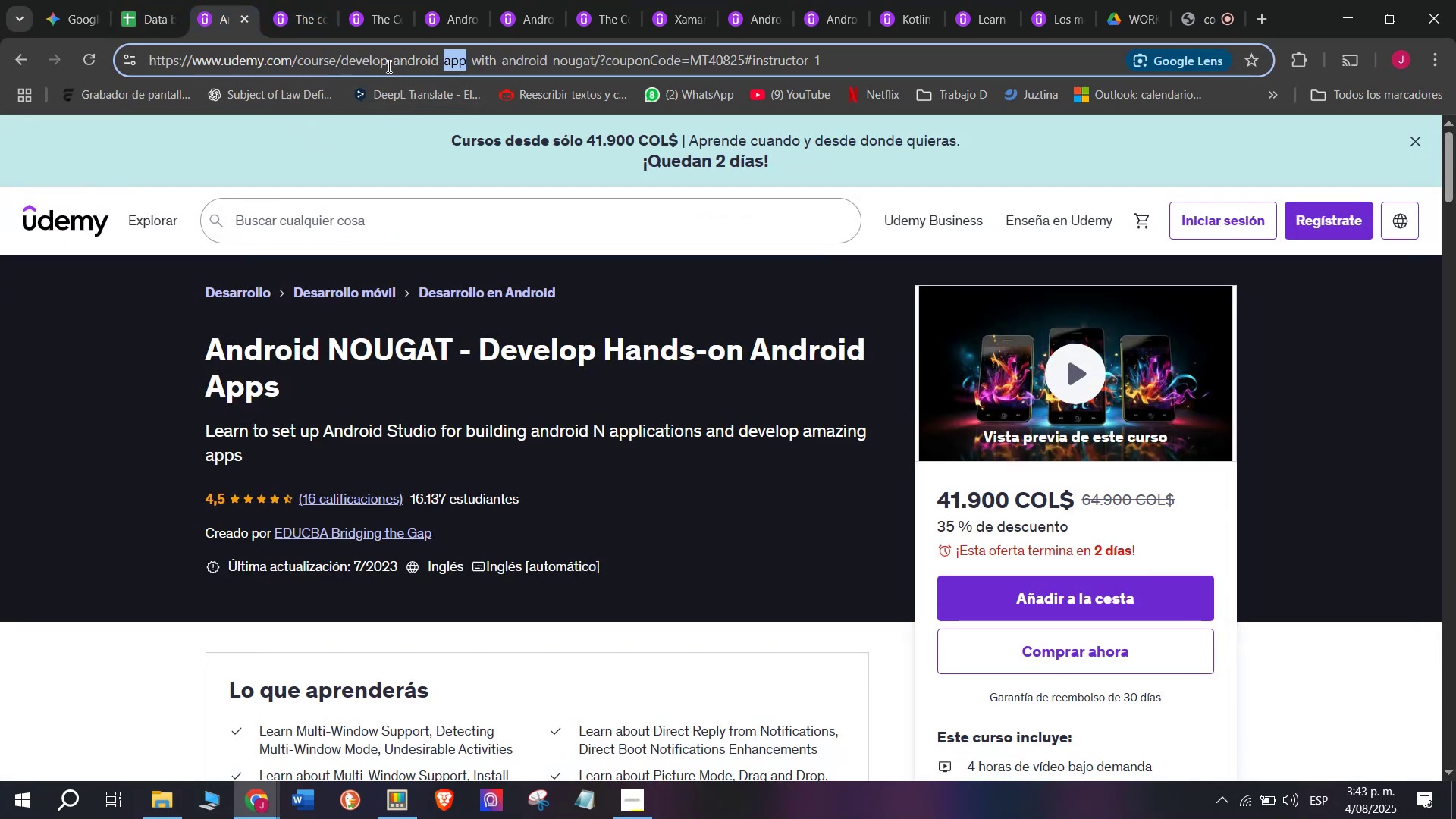 
triple_click([388, 66])
 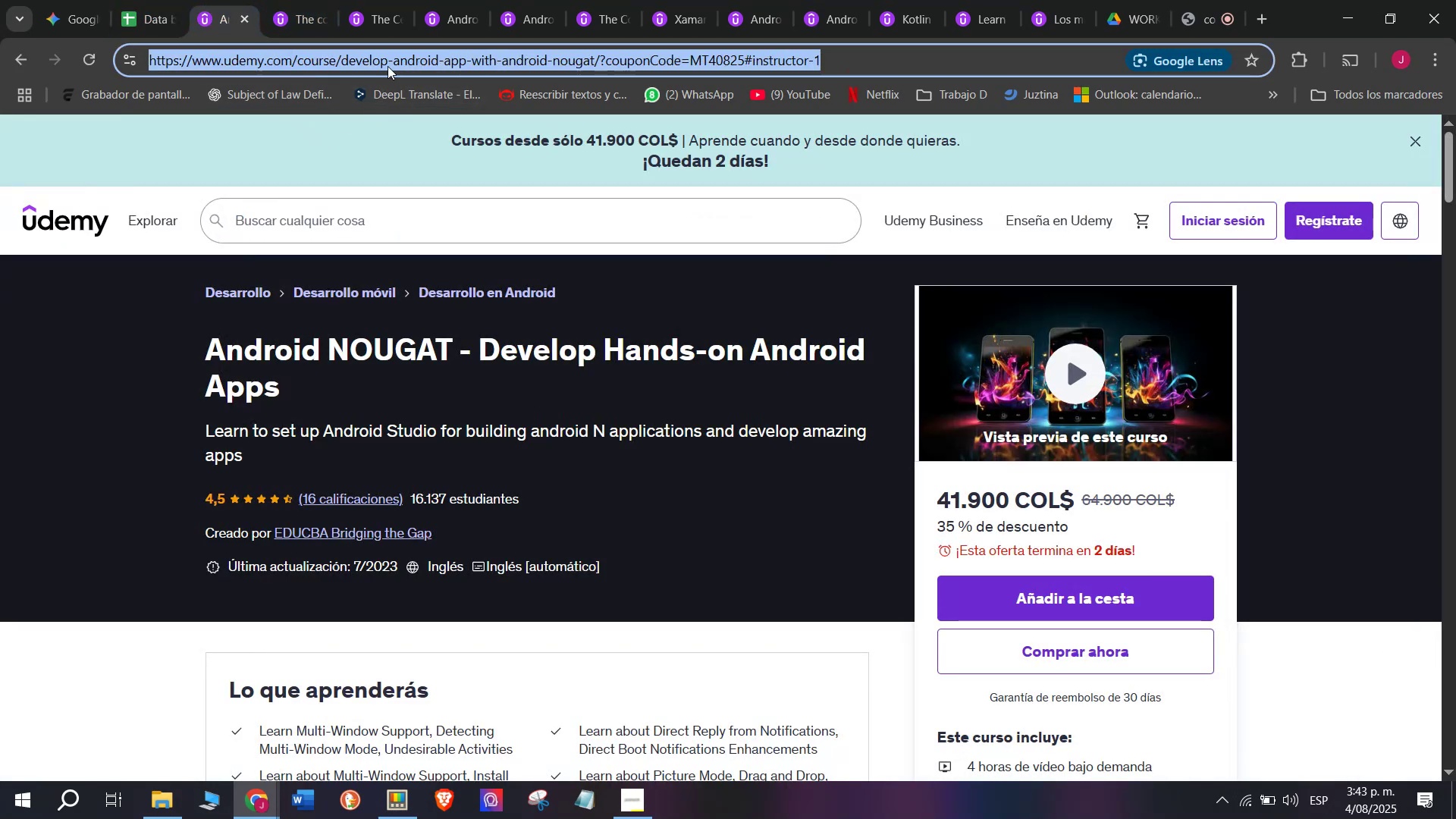 
key(Control+ControlLeft)
 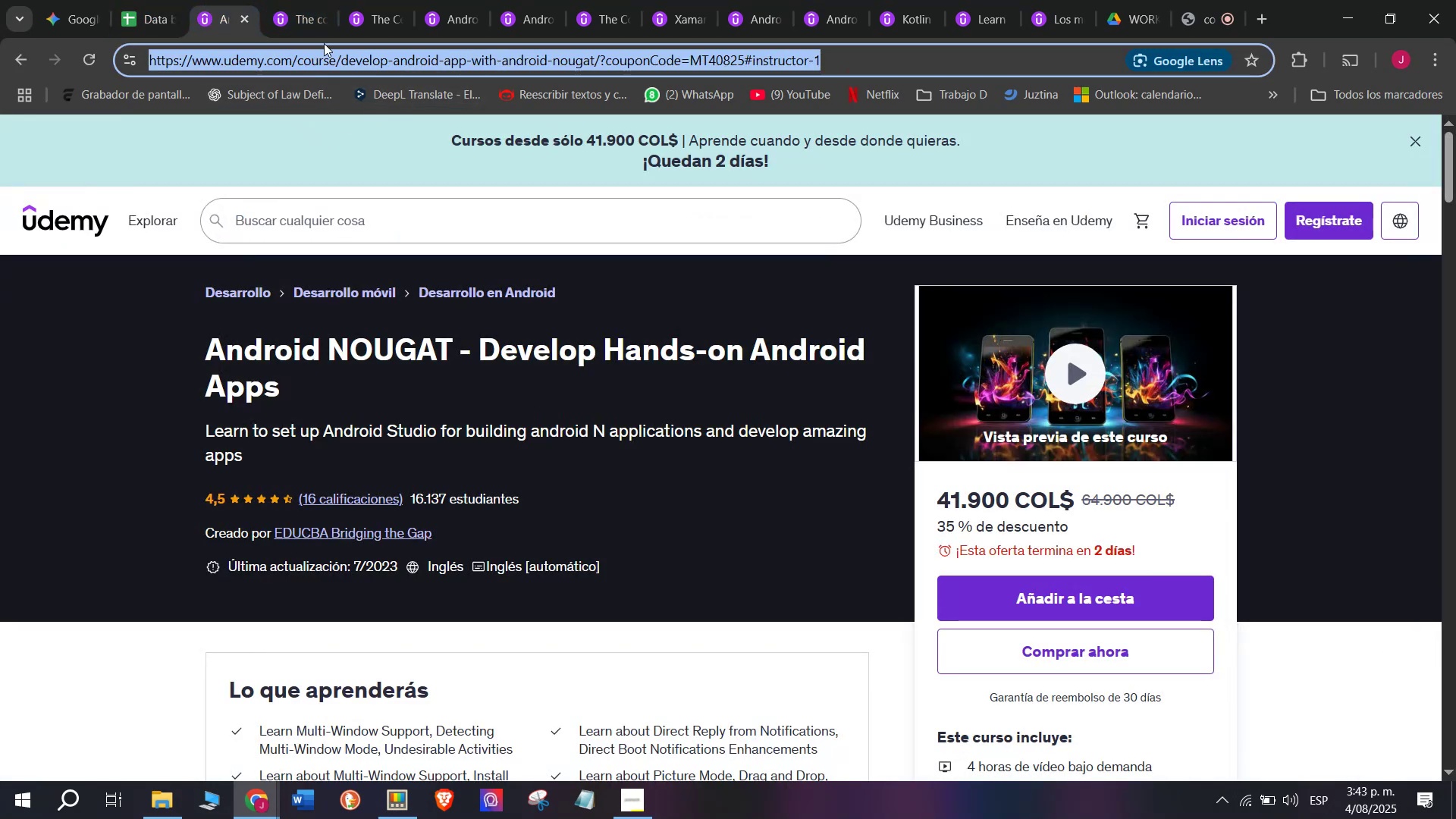 
key(Break)
 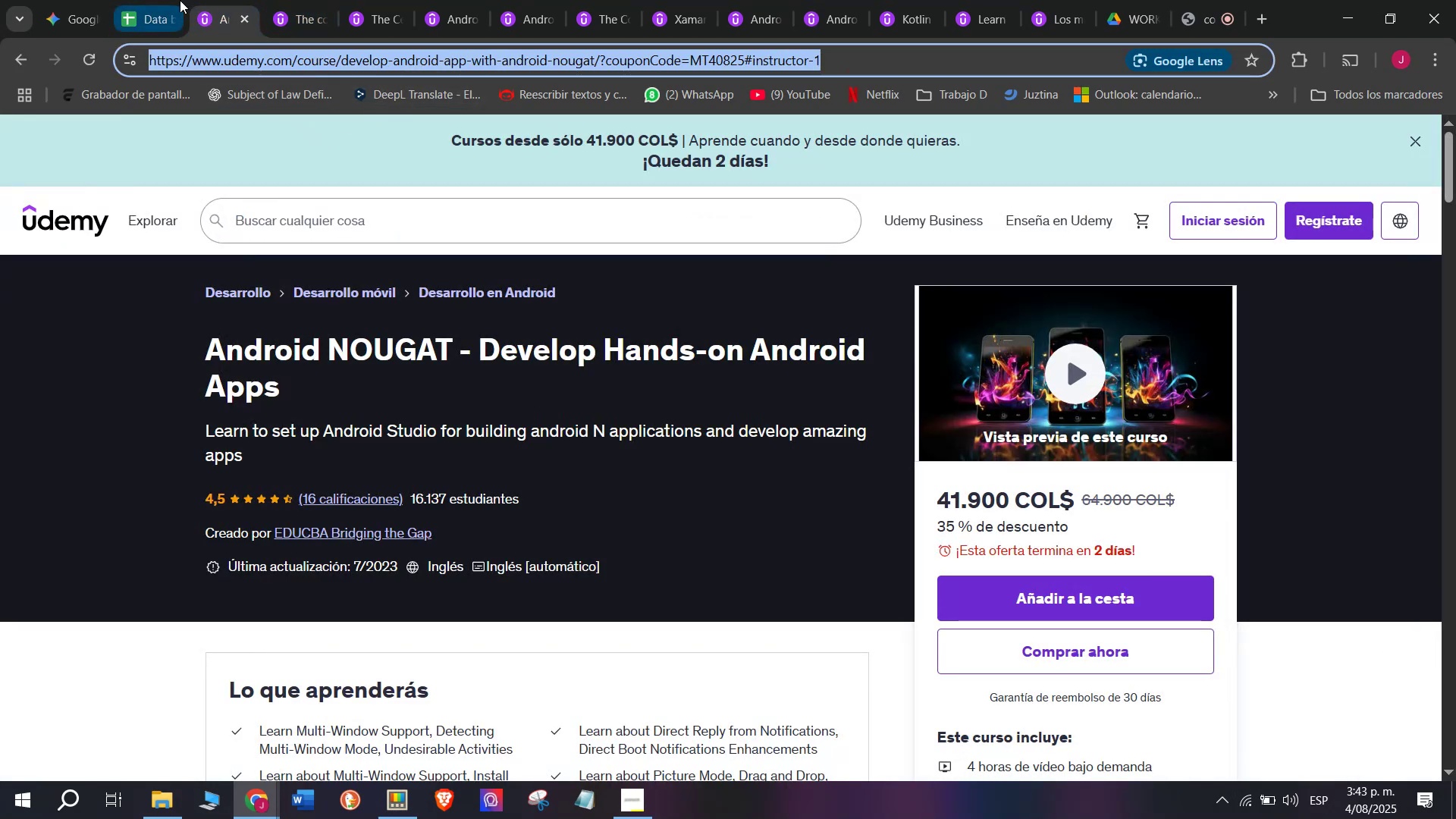 
key(Control+C)
 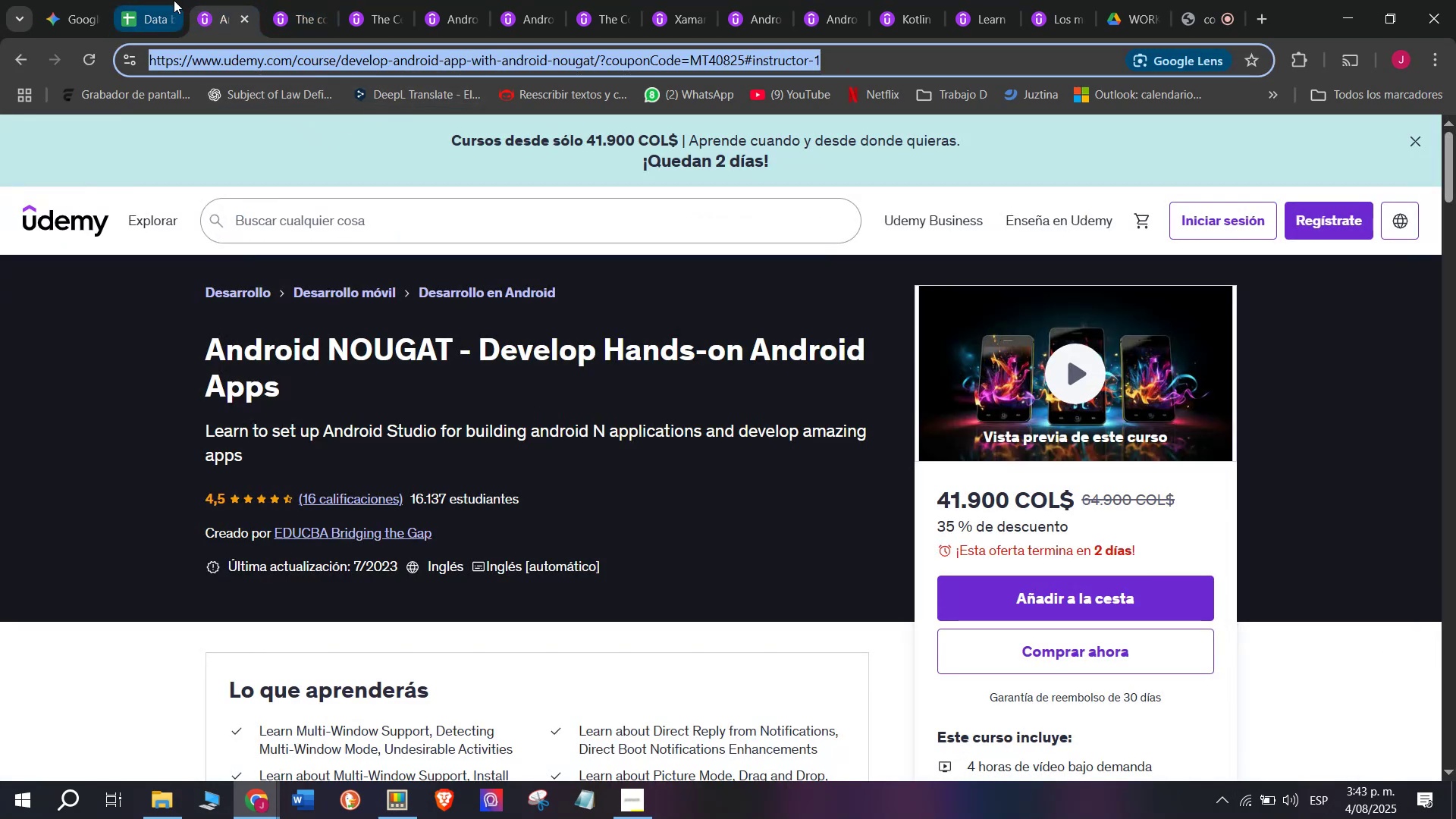 
left_click([157, 0])
 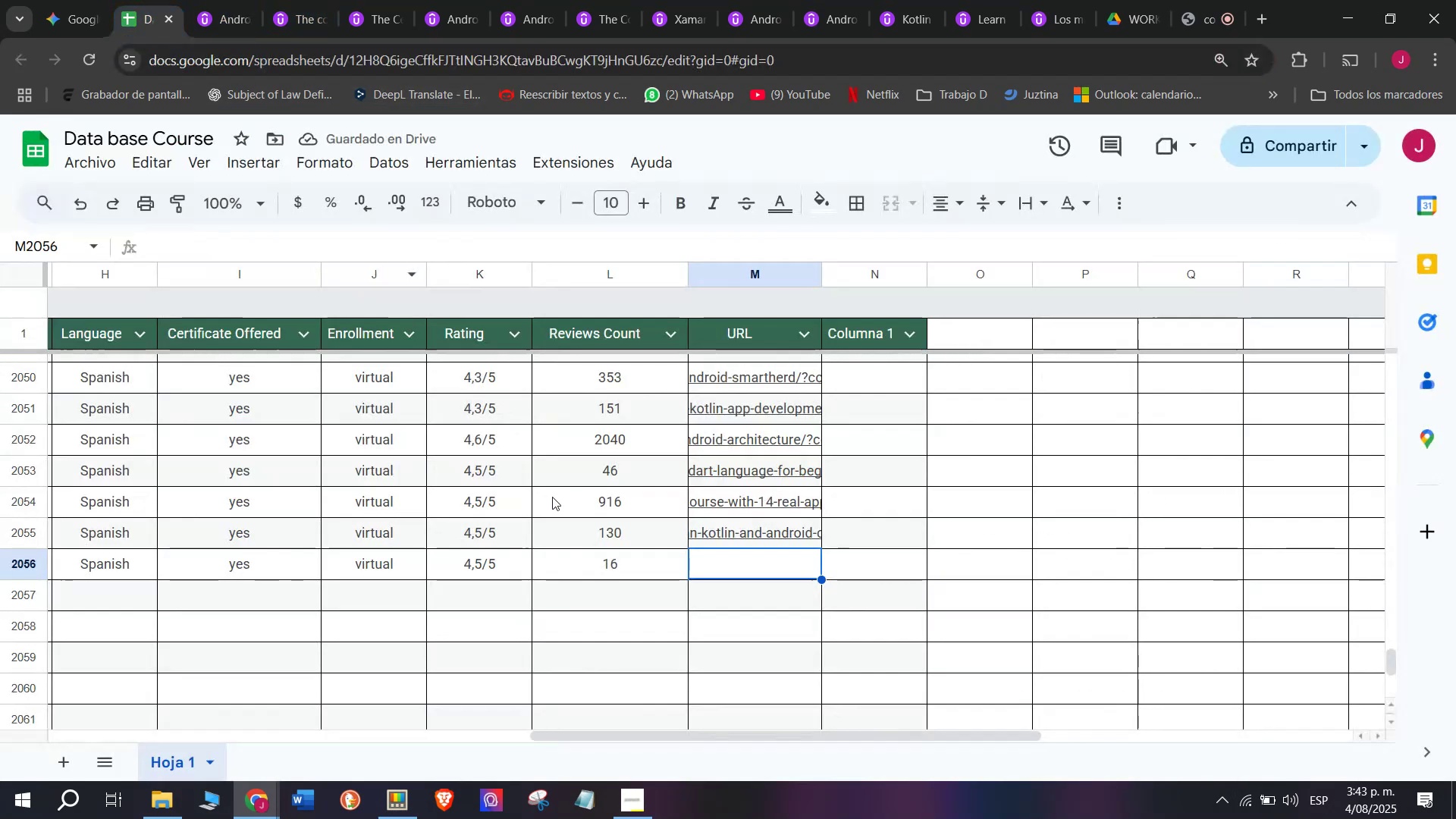 
key(Z)
 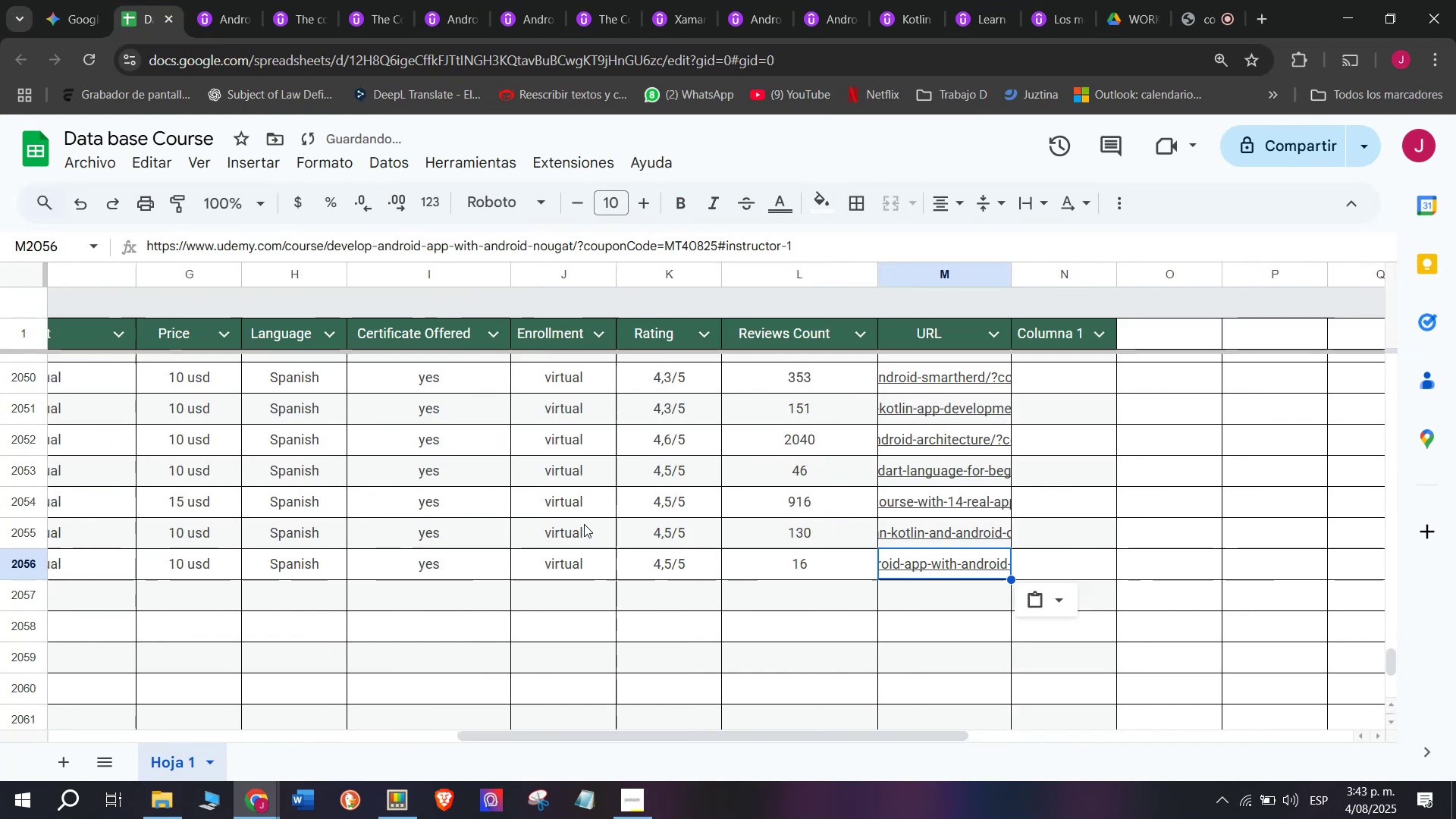 
key(Control+ControlLeft)
 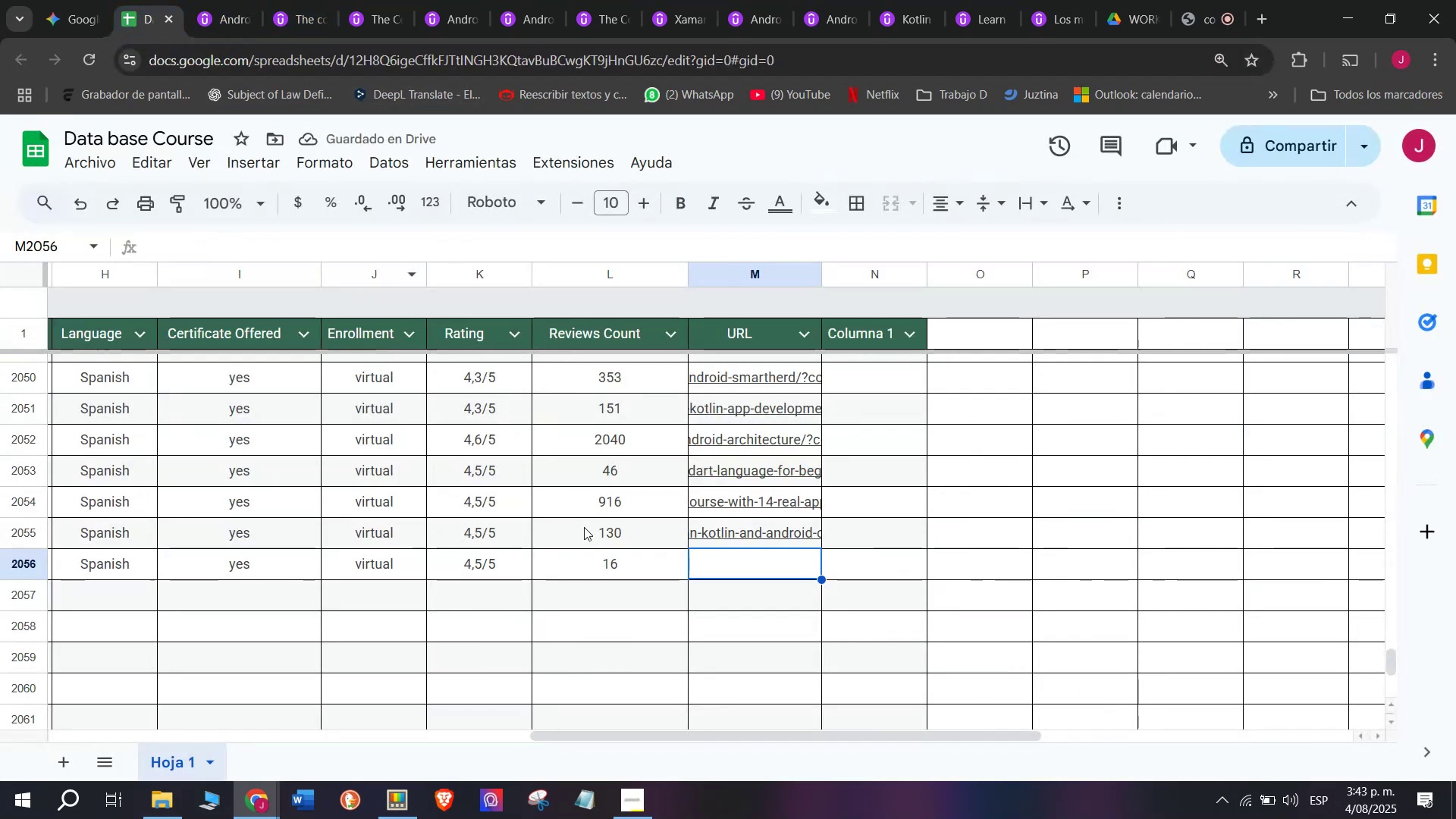 
key(Control+V)
 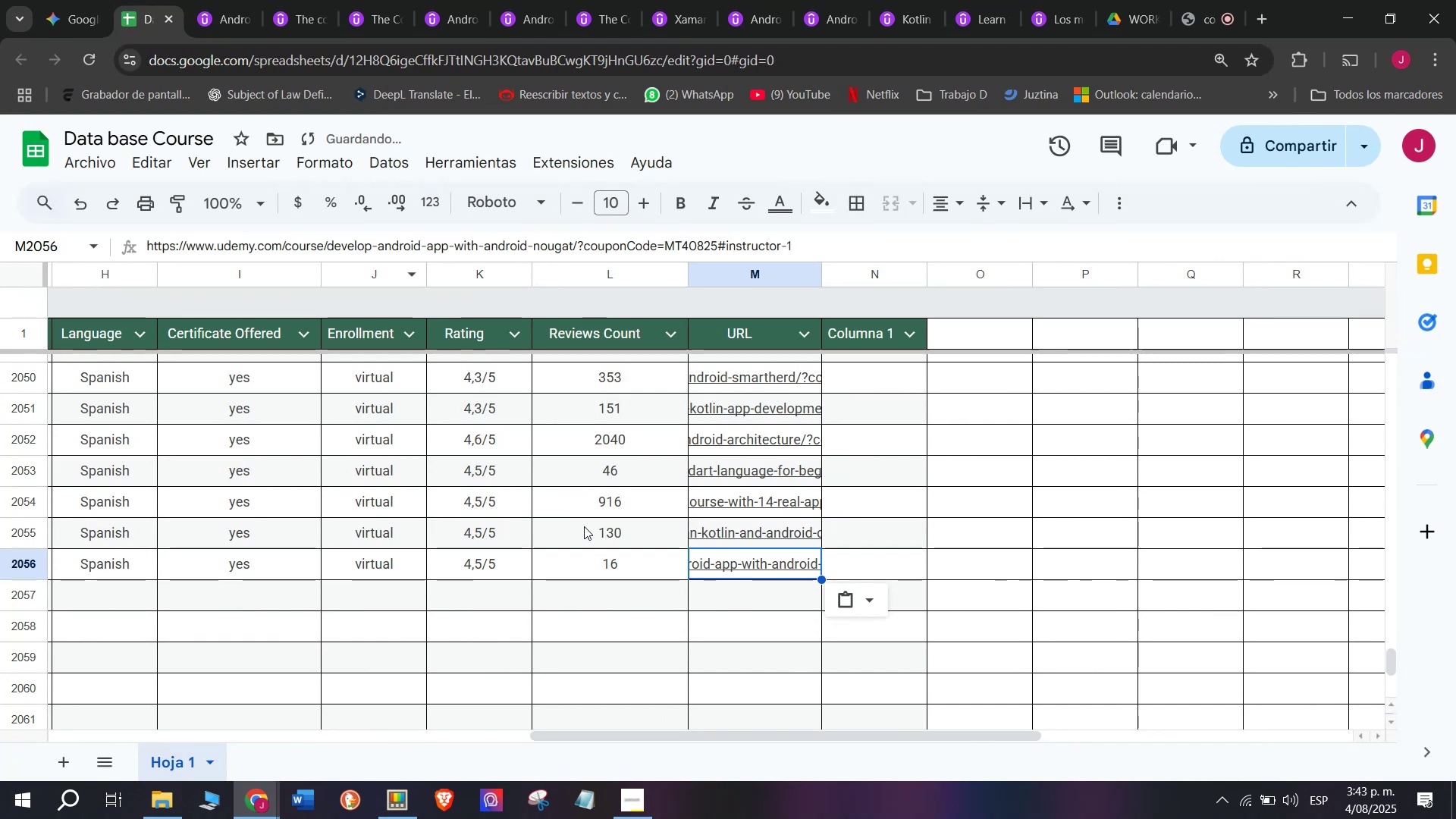 
scroll: coordinate [131, 589], scroll_direction: up, amount: 7.0
 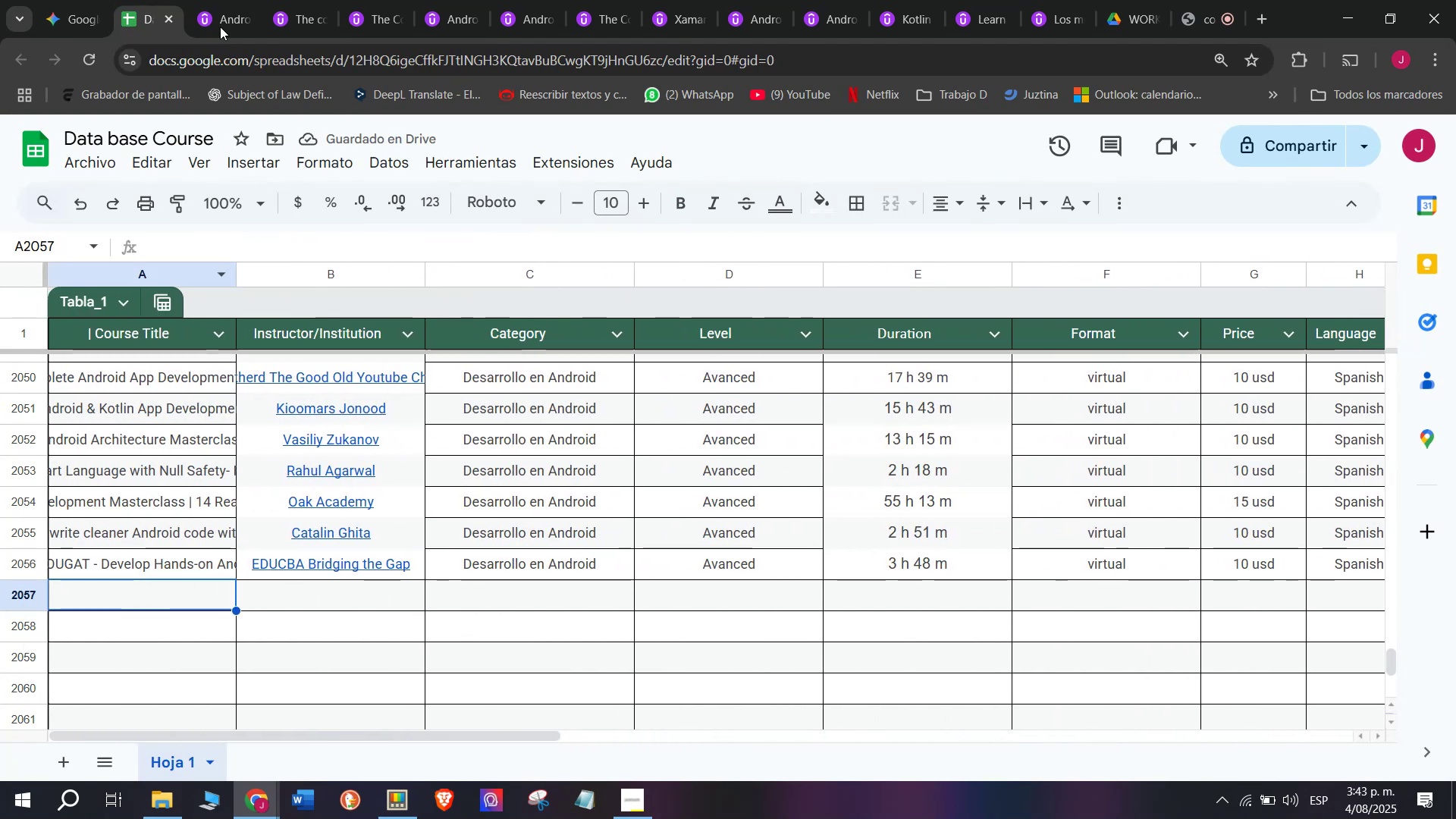 
left_click([236, 0])
 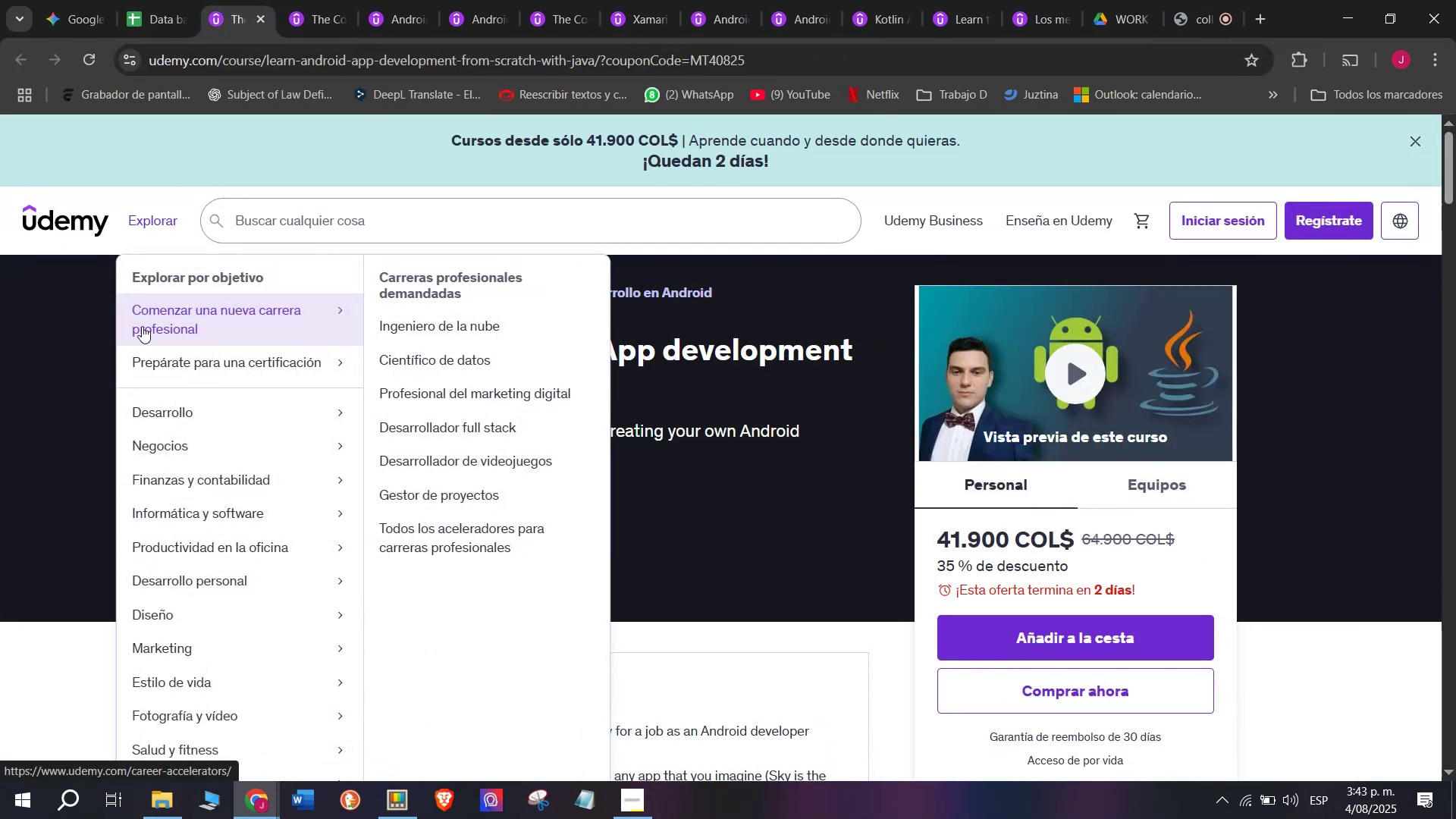 
left_click_drag(start_coordinate=[181, 340], to_coordinate=[425, 381])
 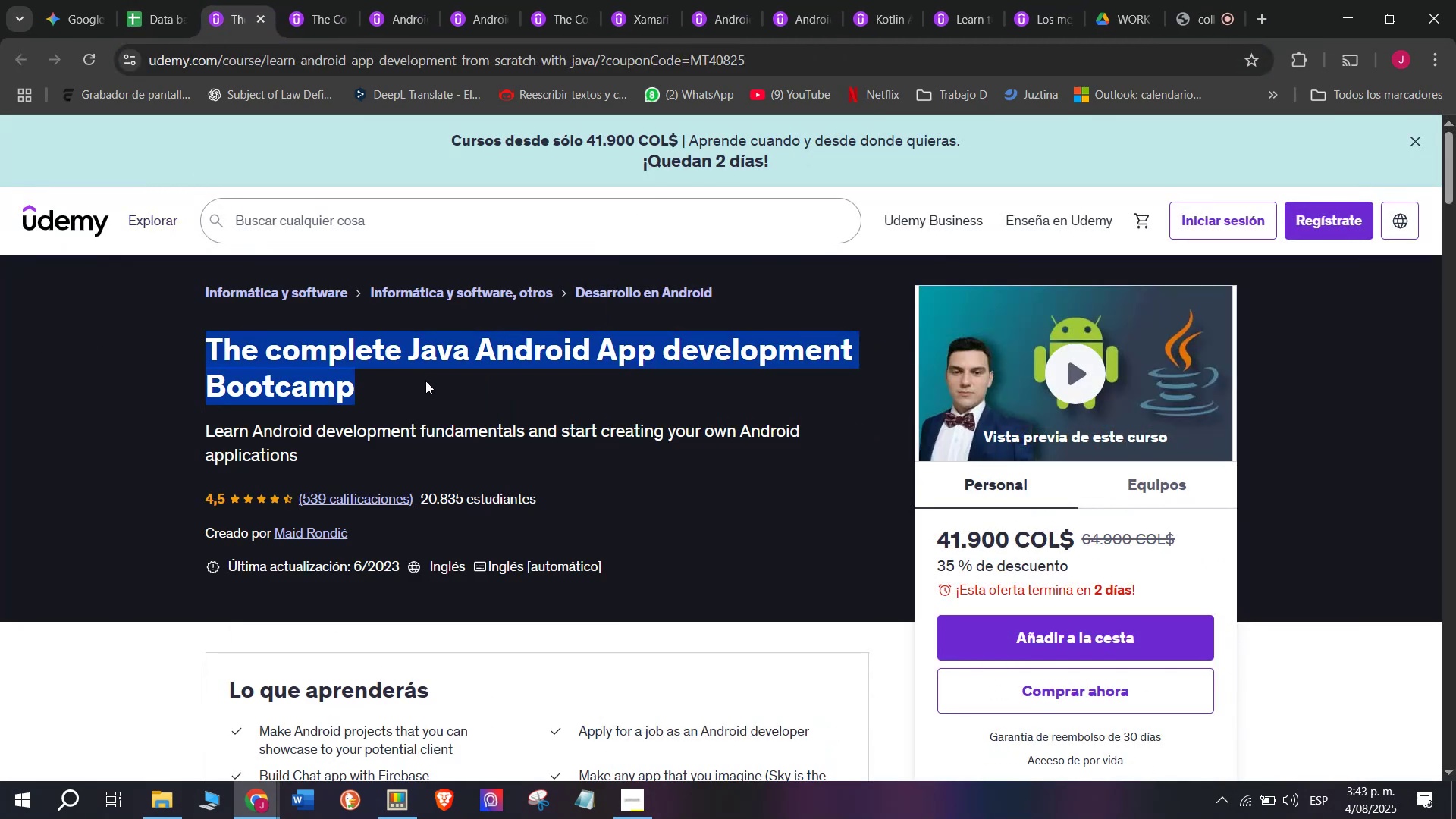 
key(Break)
 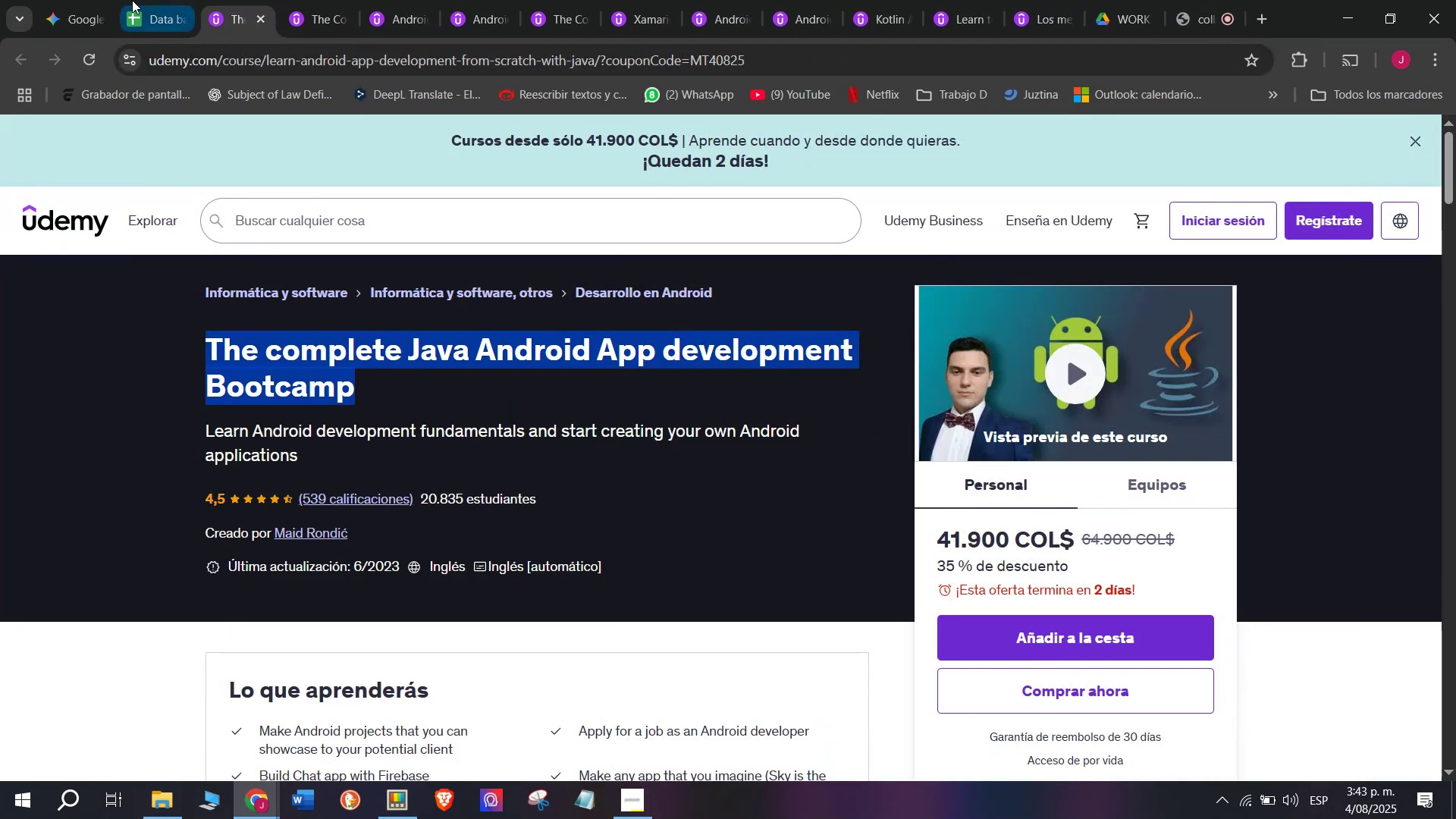 
key(Control+ControlLeft)
 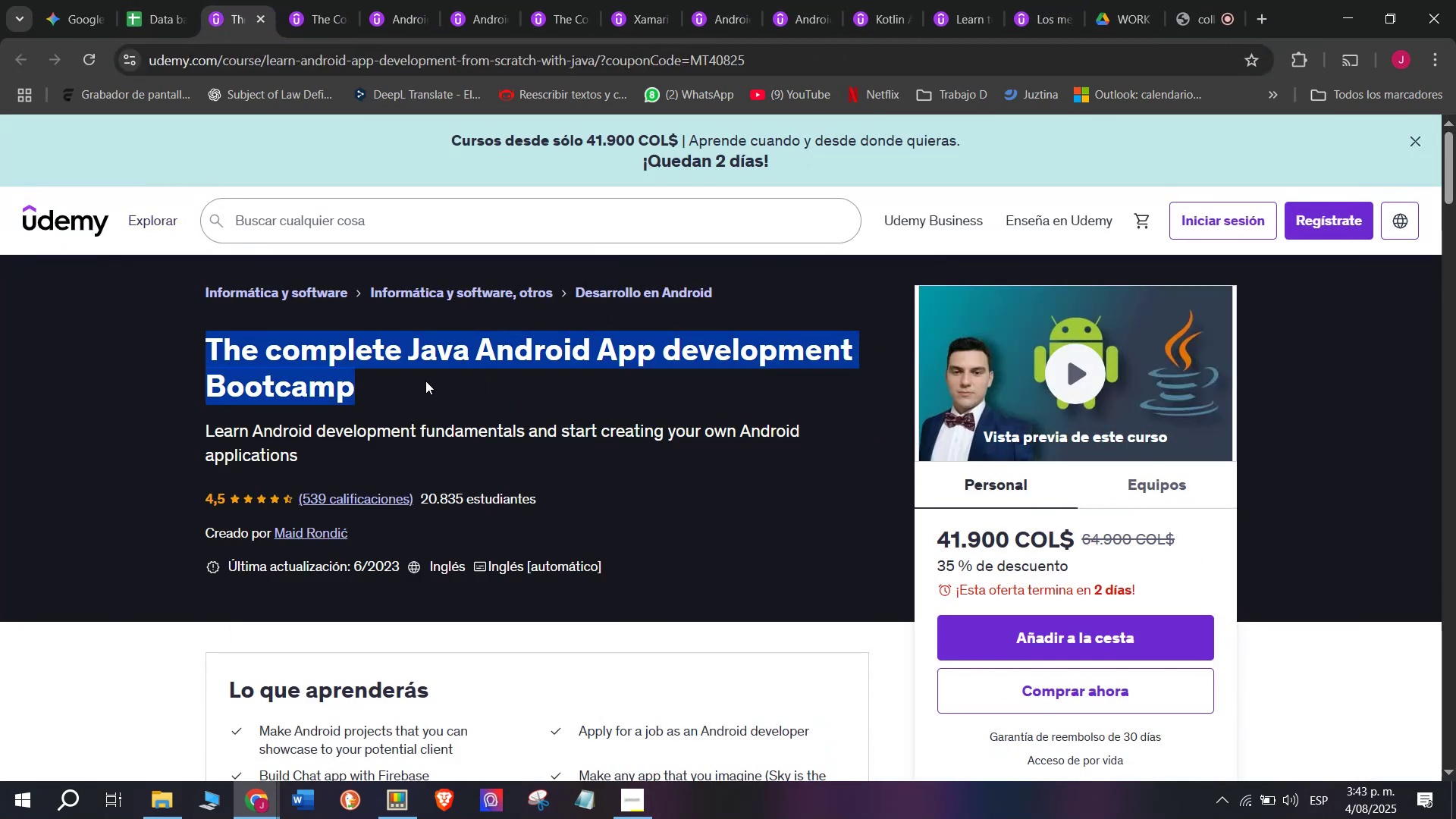 
key(Control+C)
 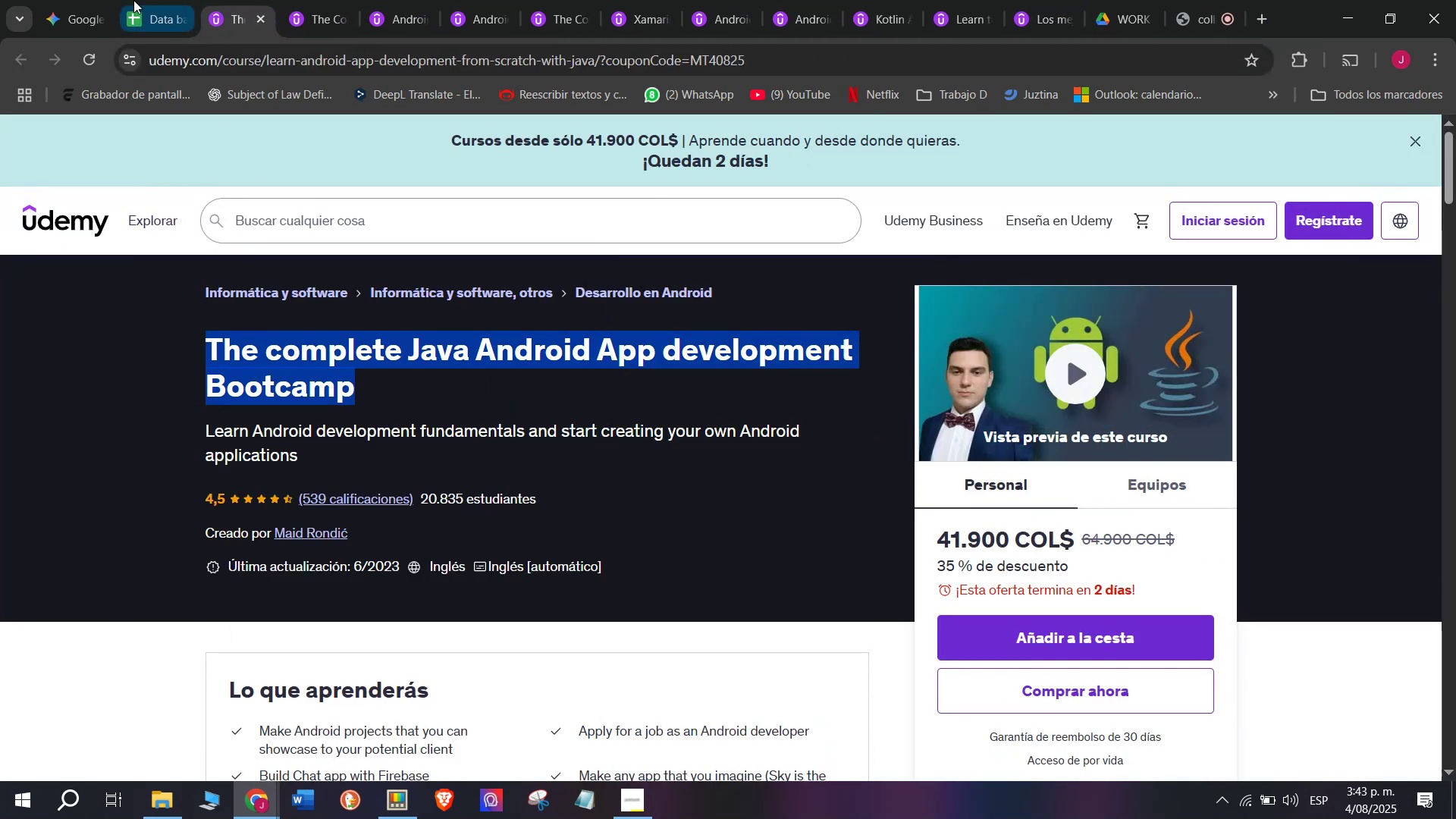 
left_click([132, 0])
 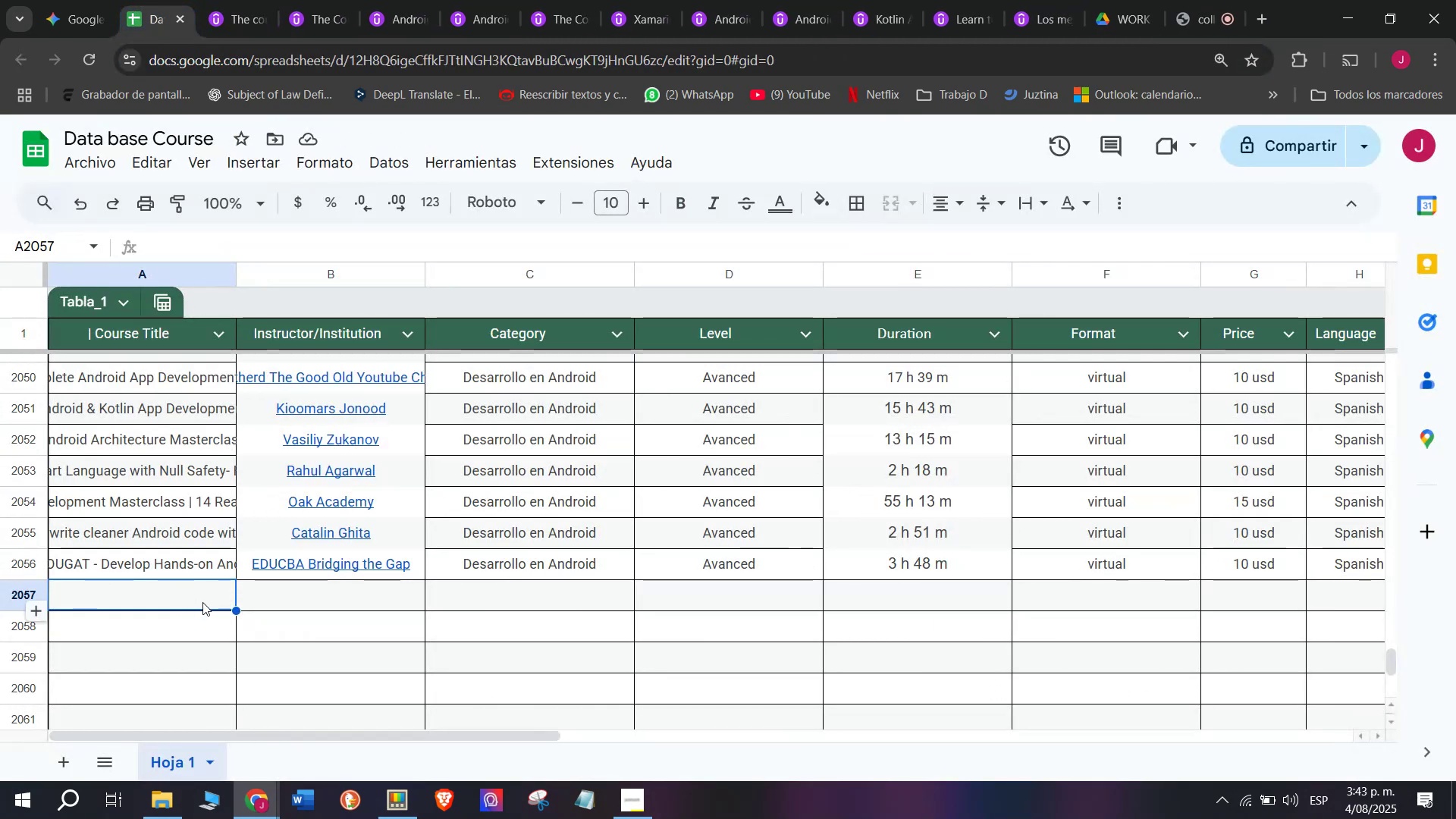 
left_click([202, 602])
 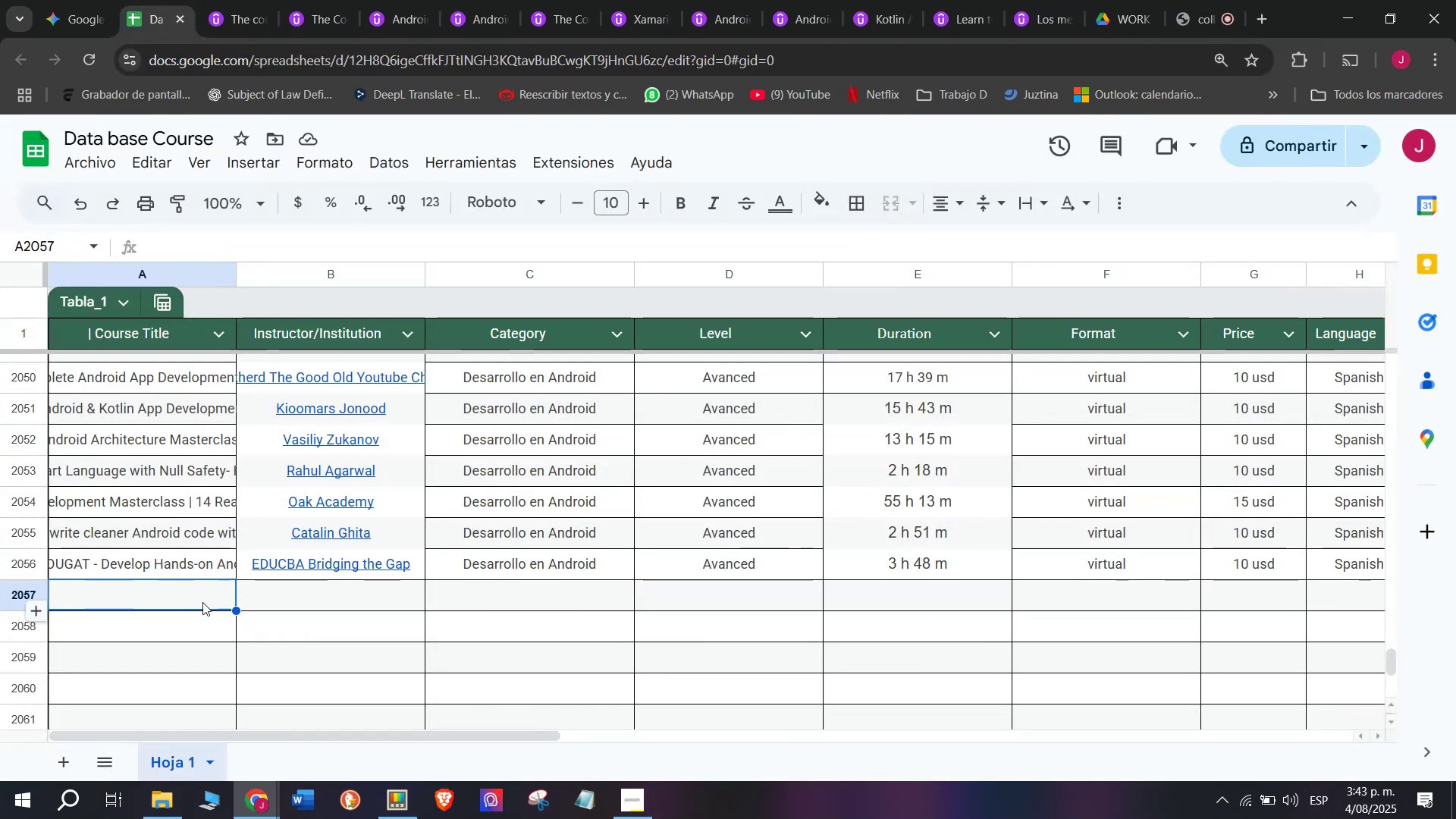 
key(Control+ControlLeft)
 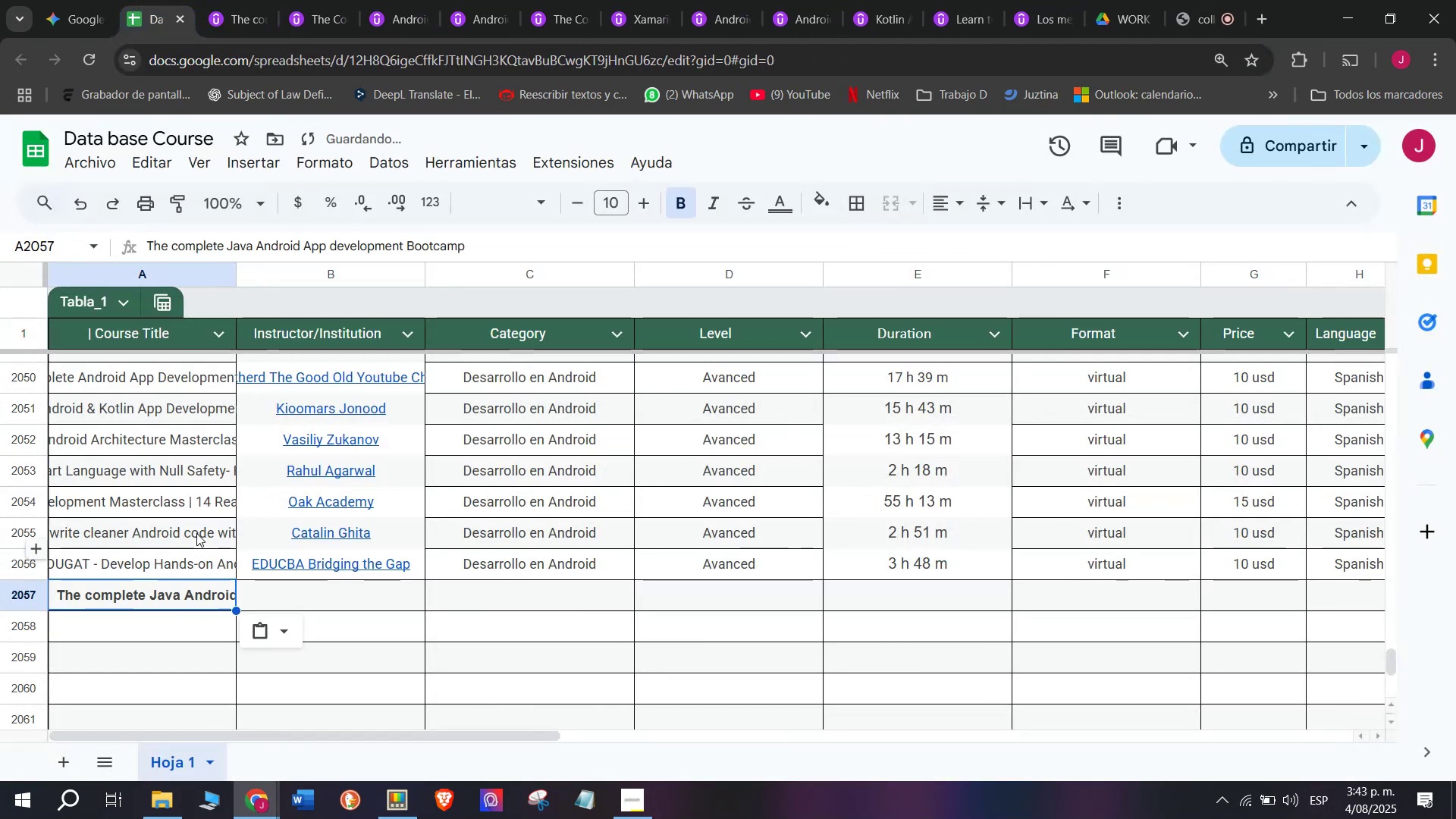 
key(Z)
 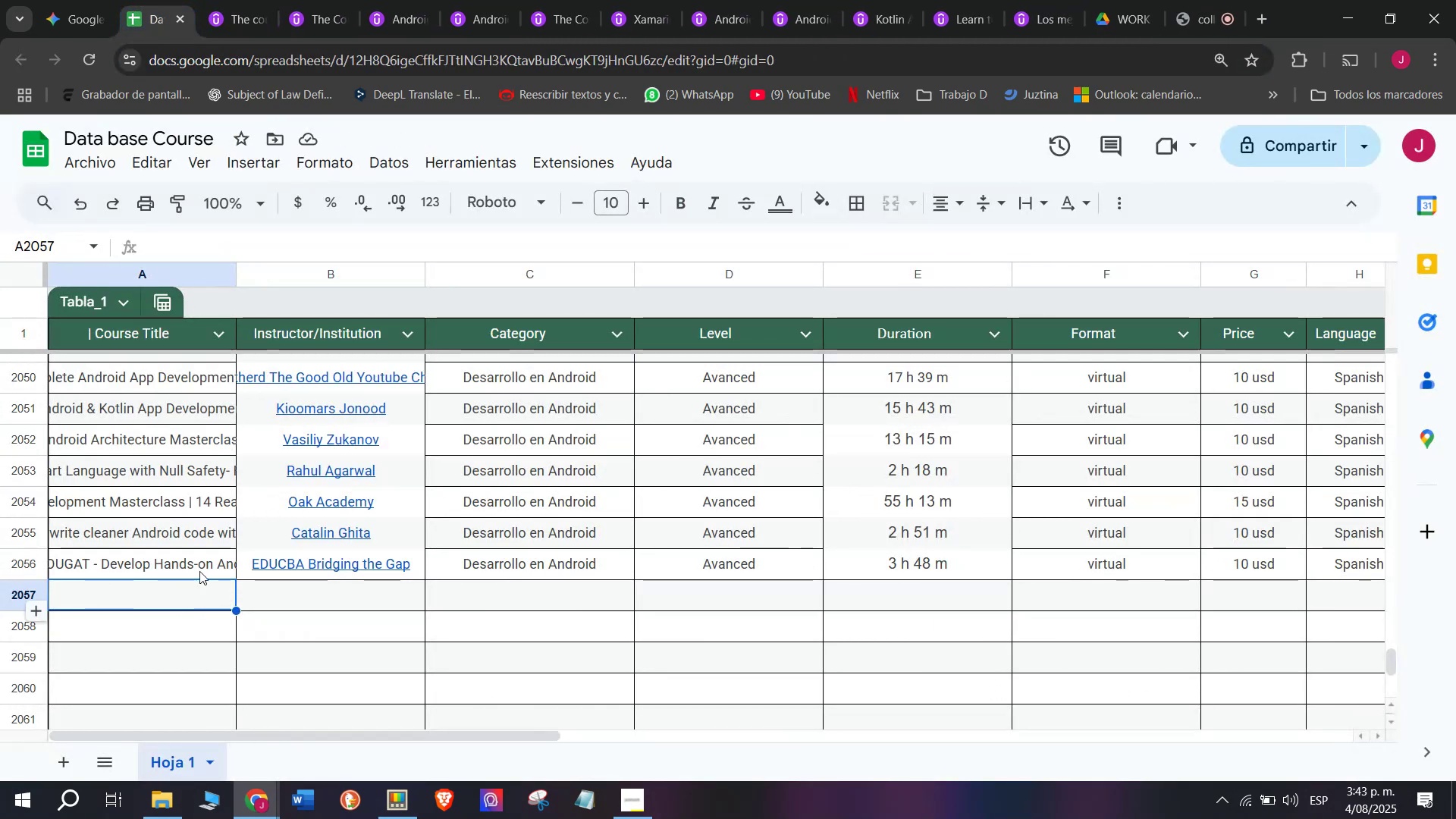 
key(Control+V)
 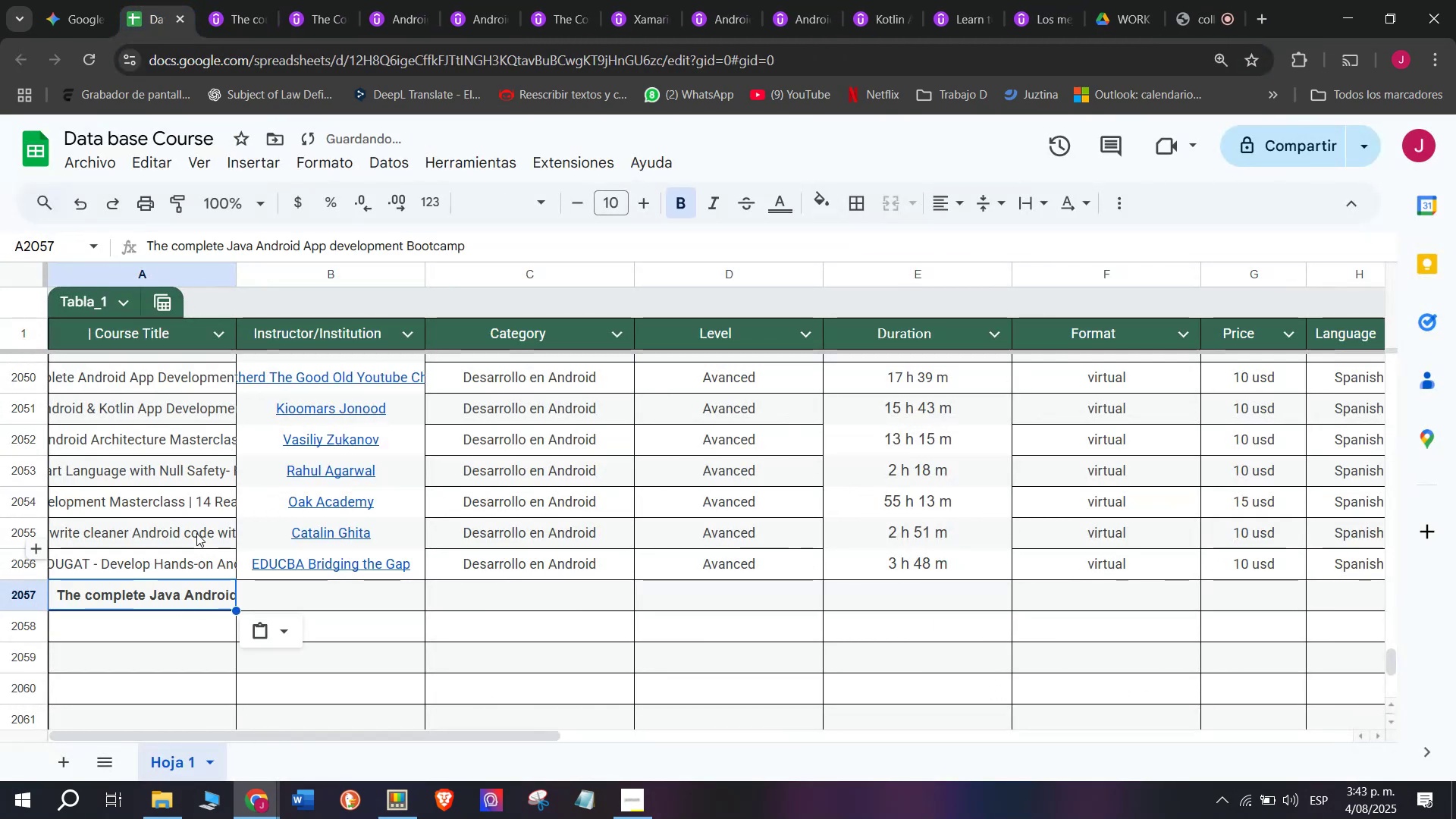 
key(Shift+ShiftLeft)
 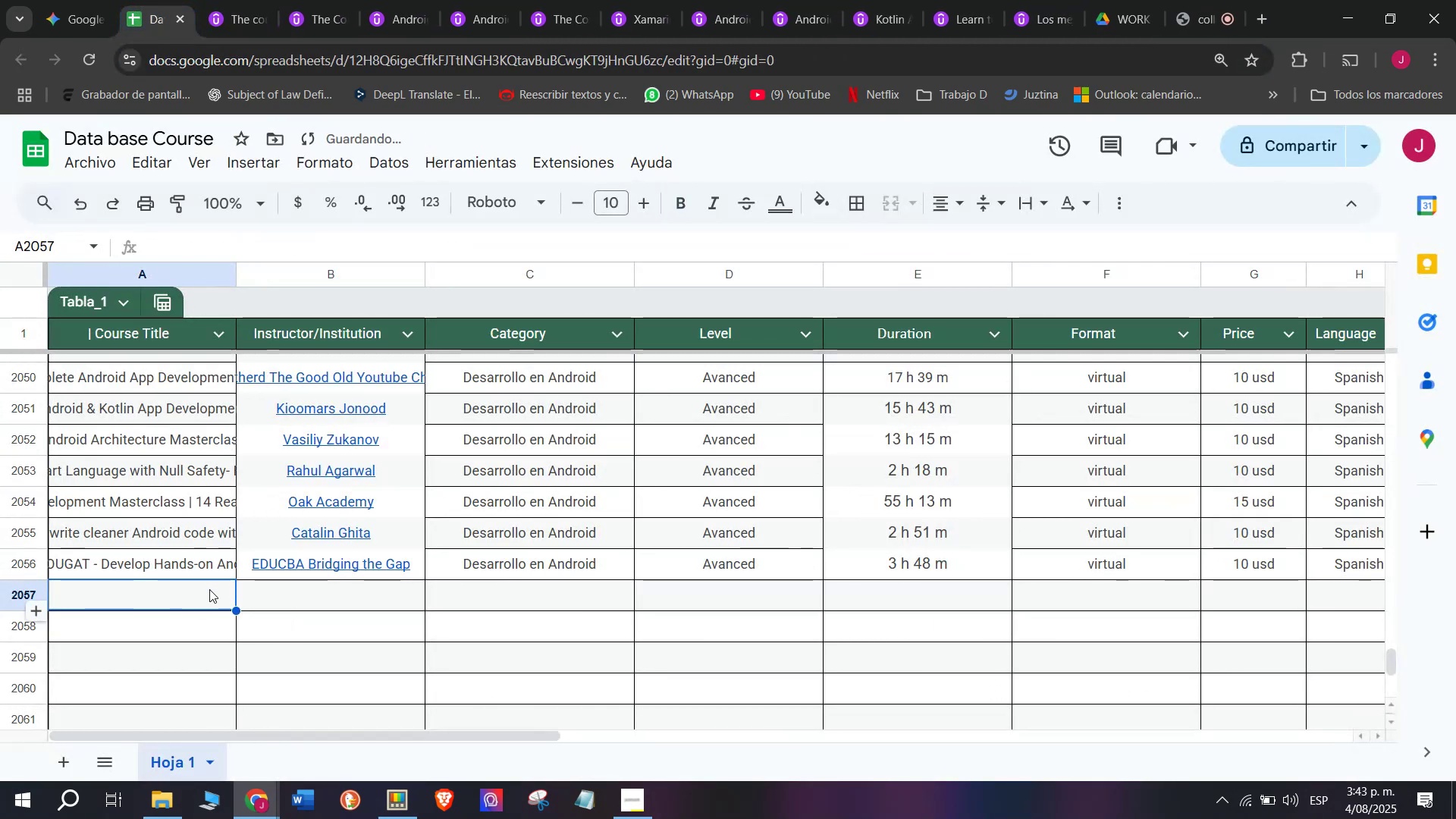 
key(Control+Shift+ControlLeft)
 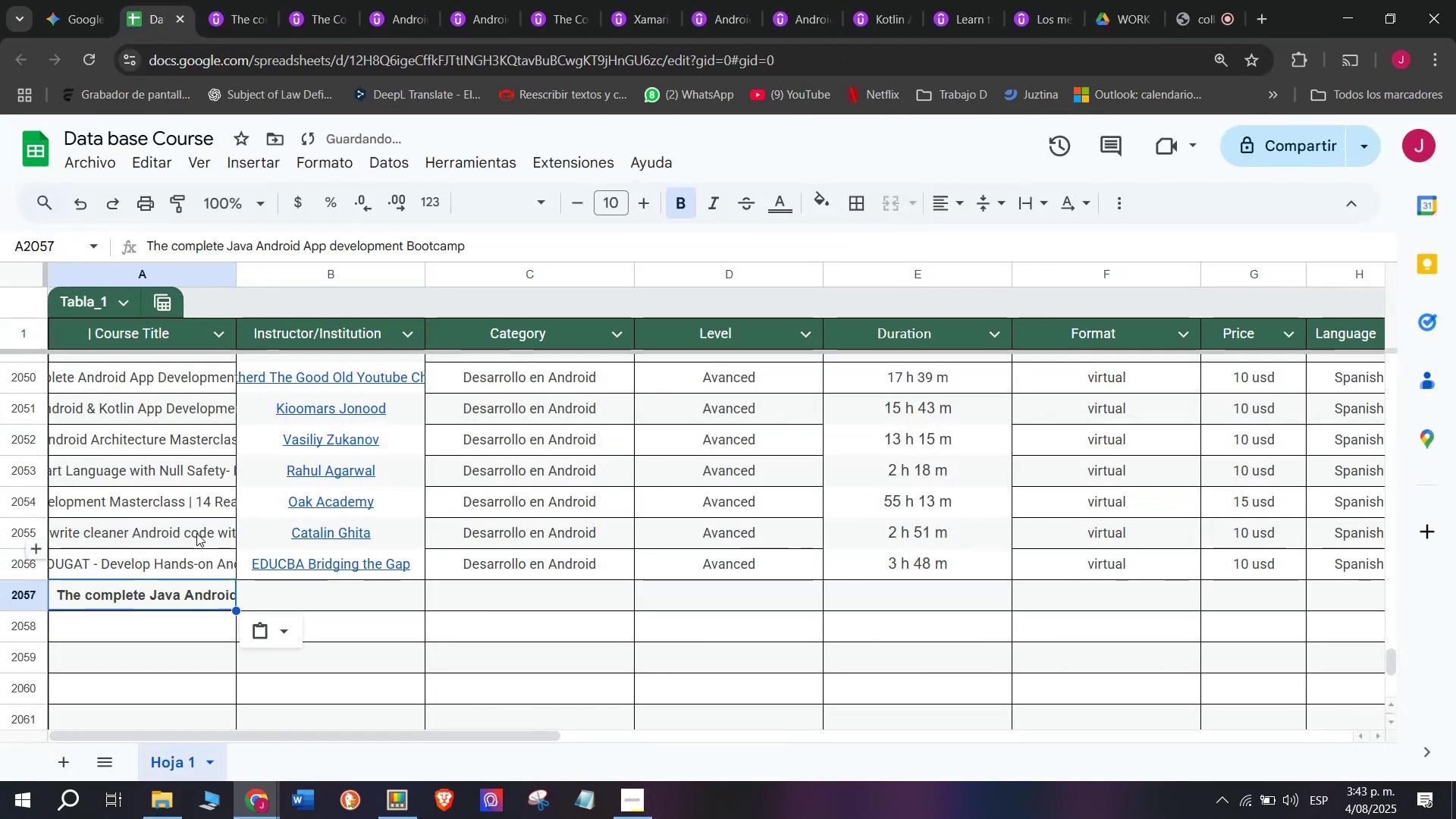 
key(Control+Shift+Z)
 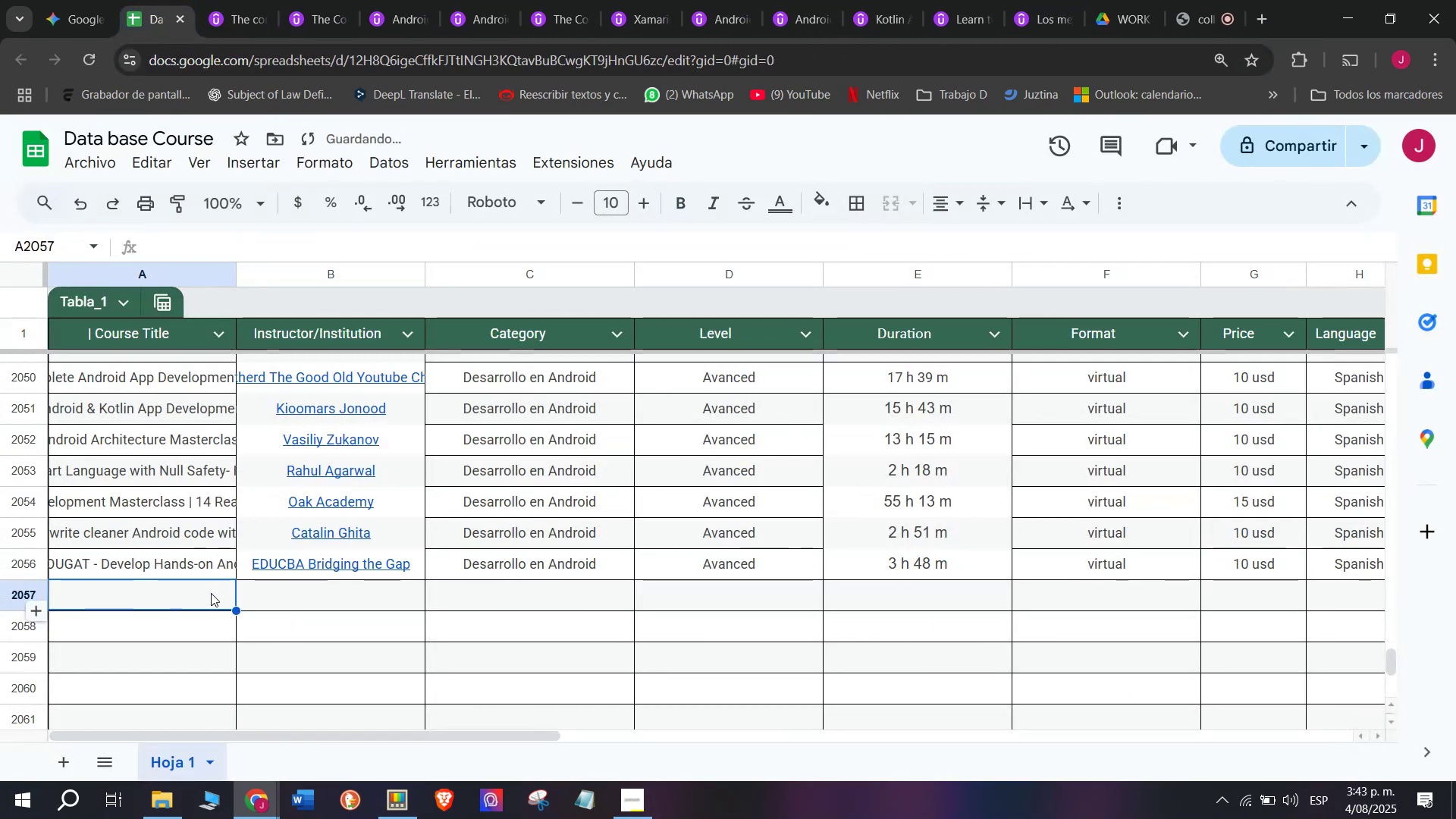 
double_click([211, 593])
 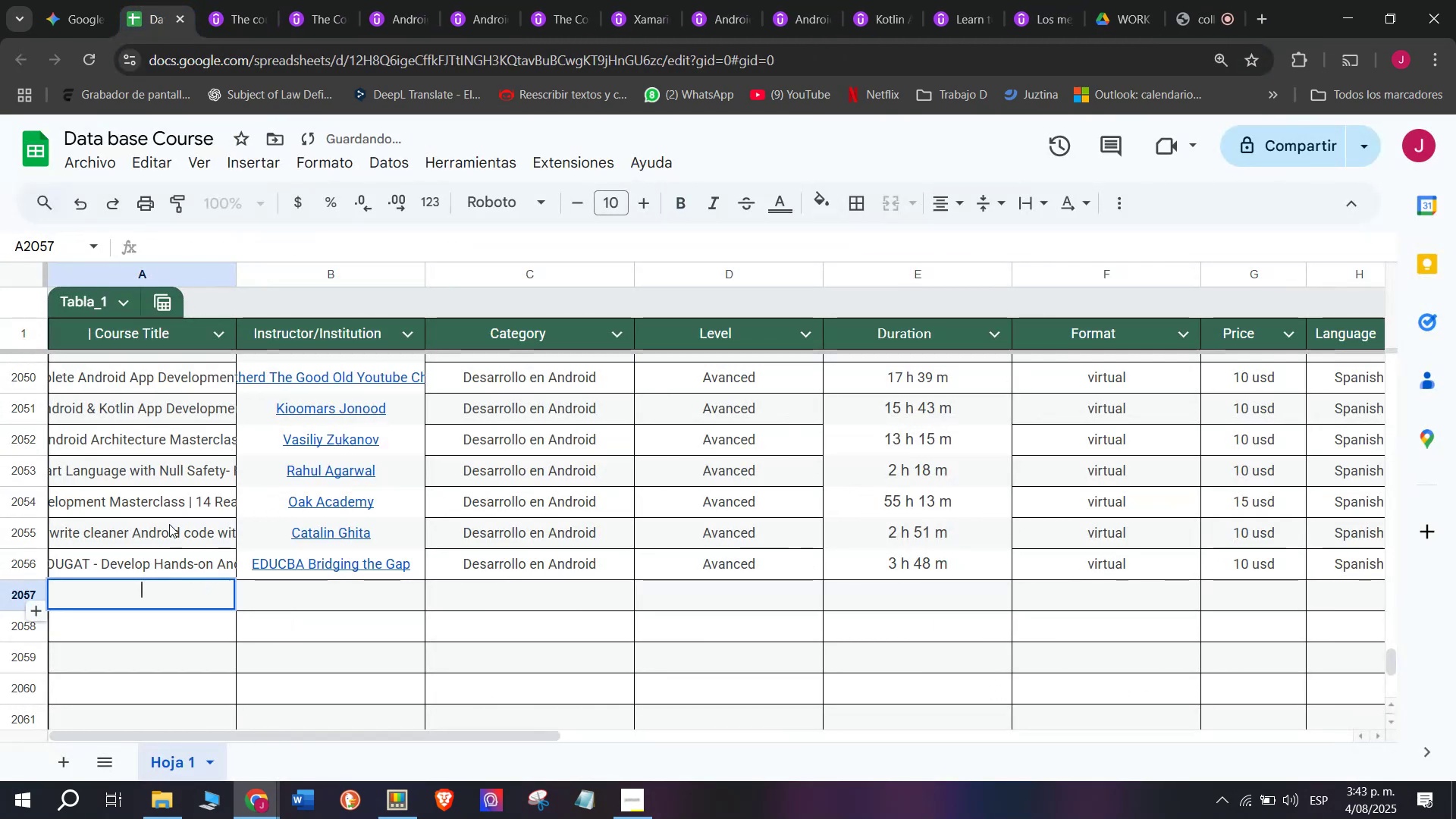 
key(Control+ControlLeft)
 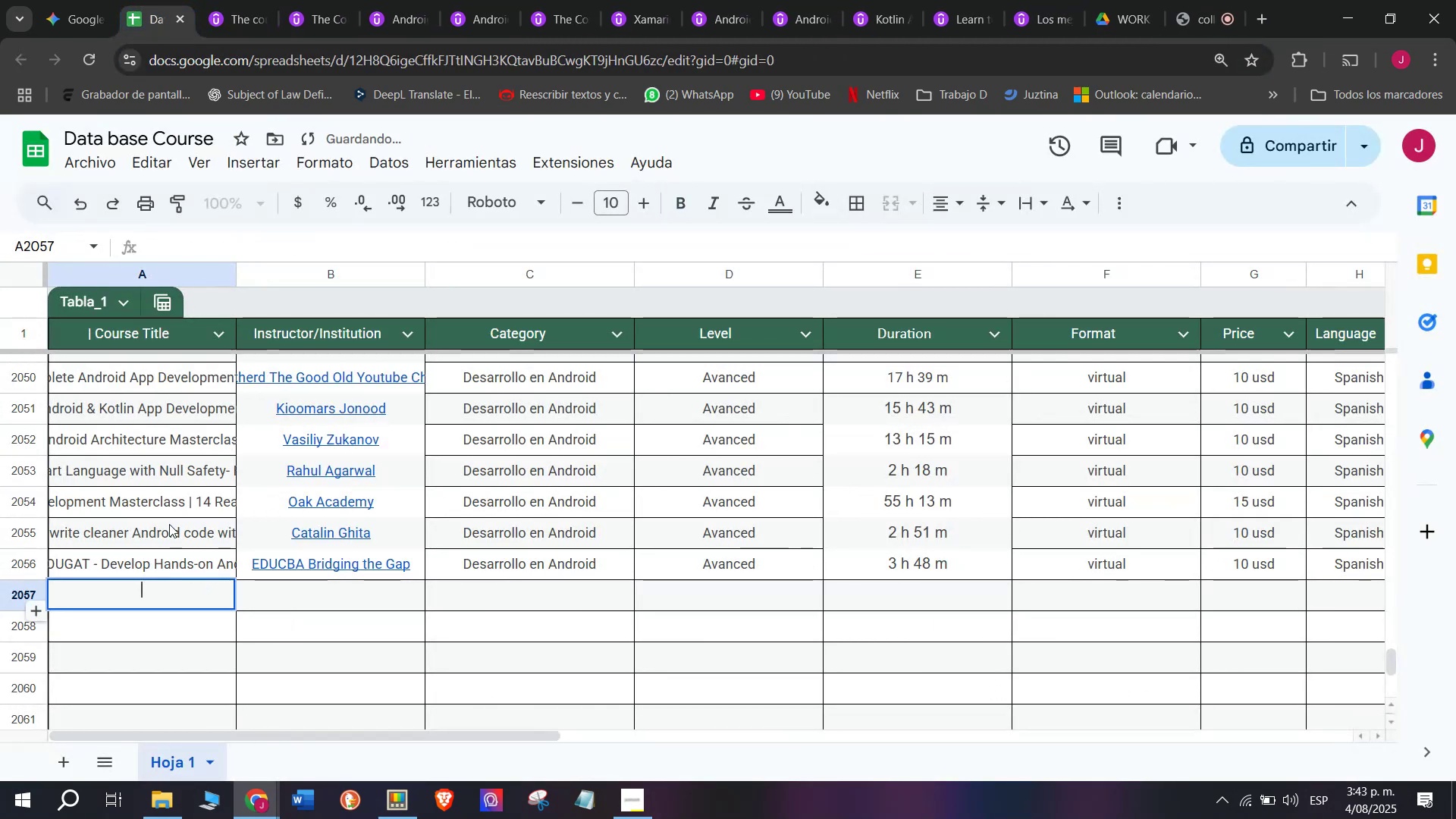 
key(Z)
 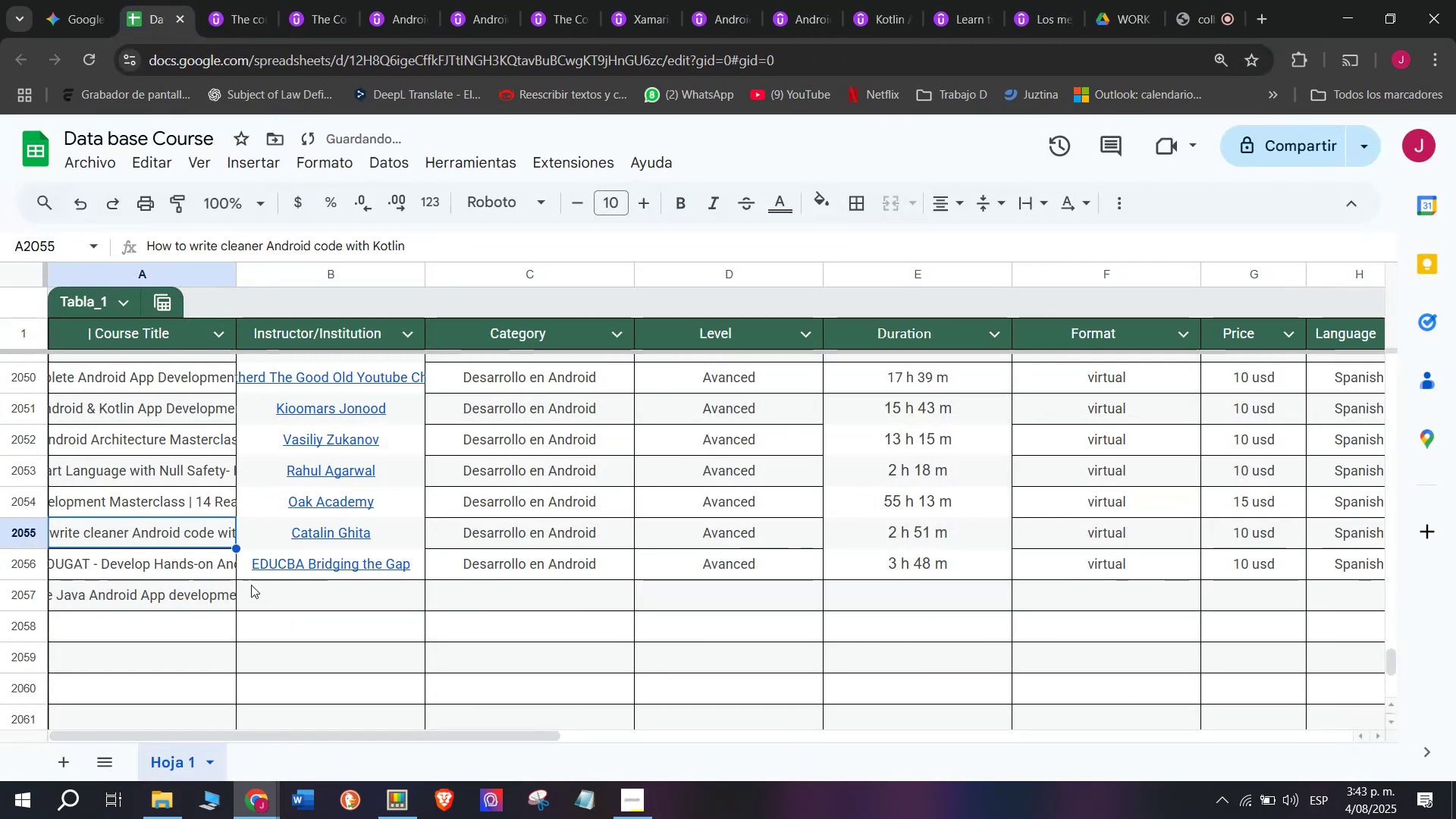 
key(Control+V)
 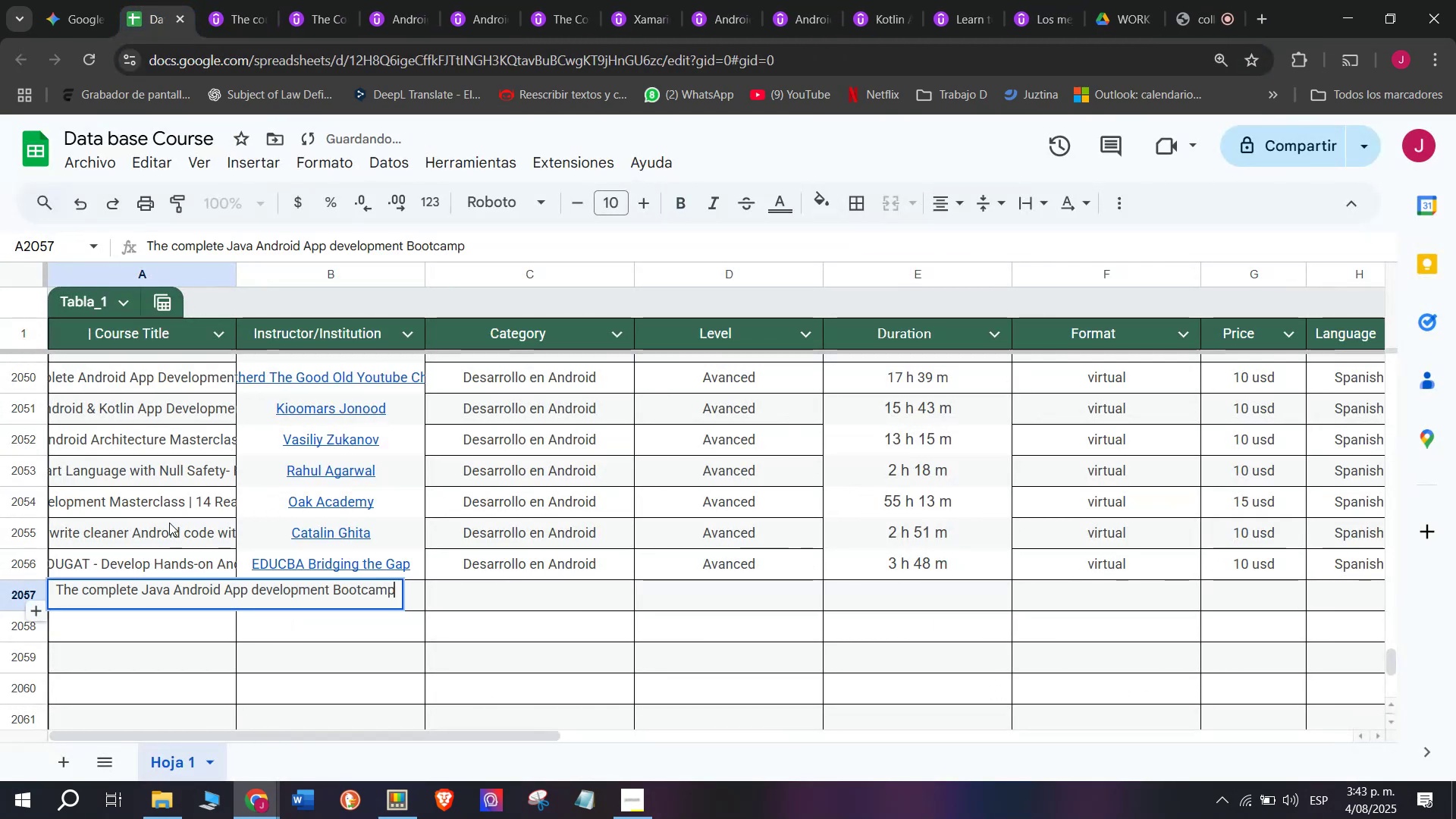 
left_click([169, 521])
 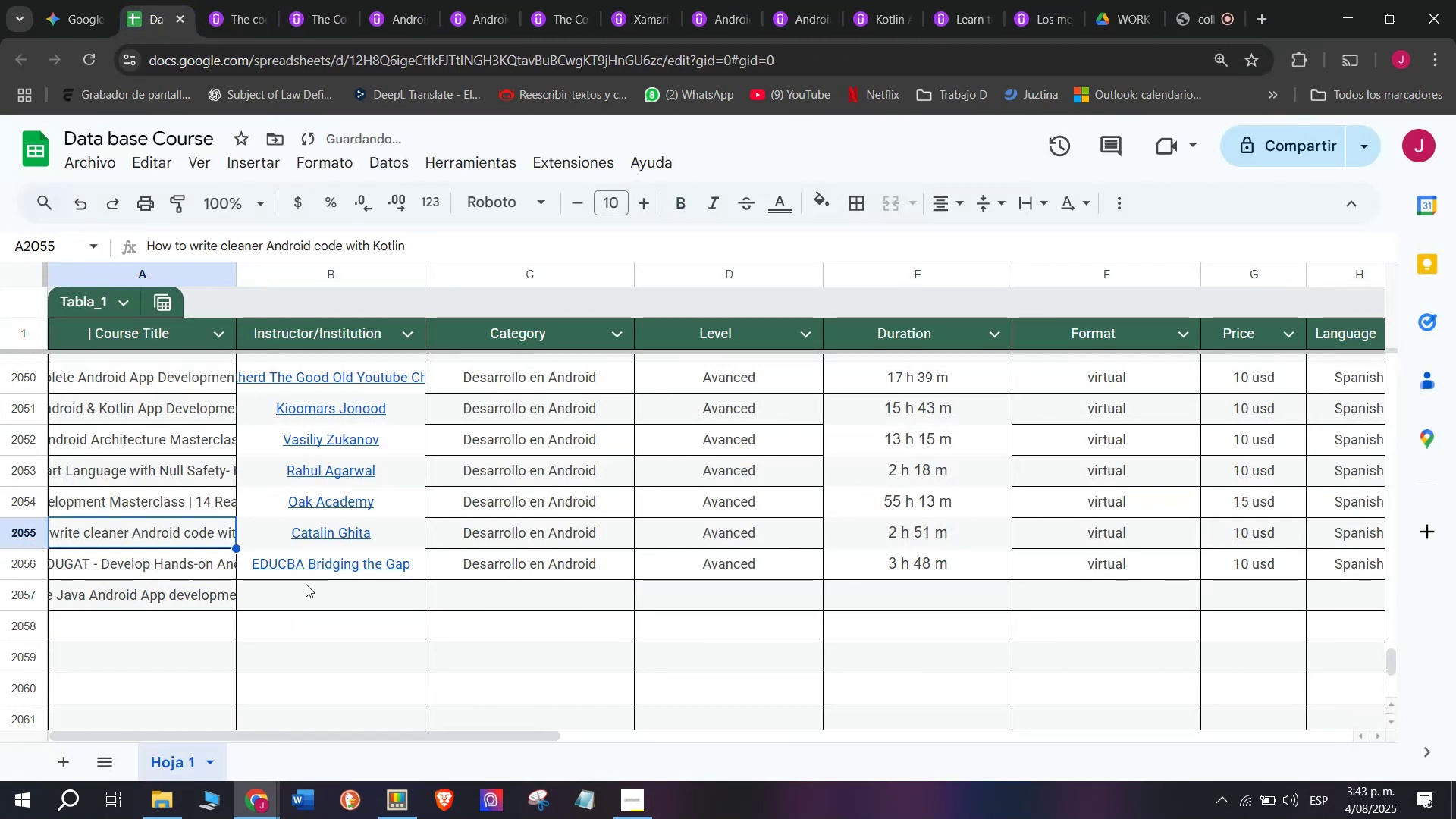 
left_click([308, 583])
 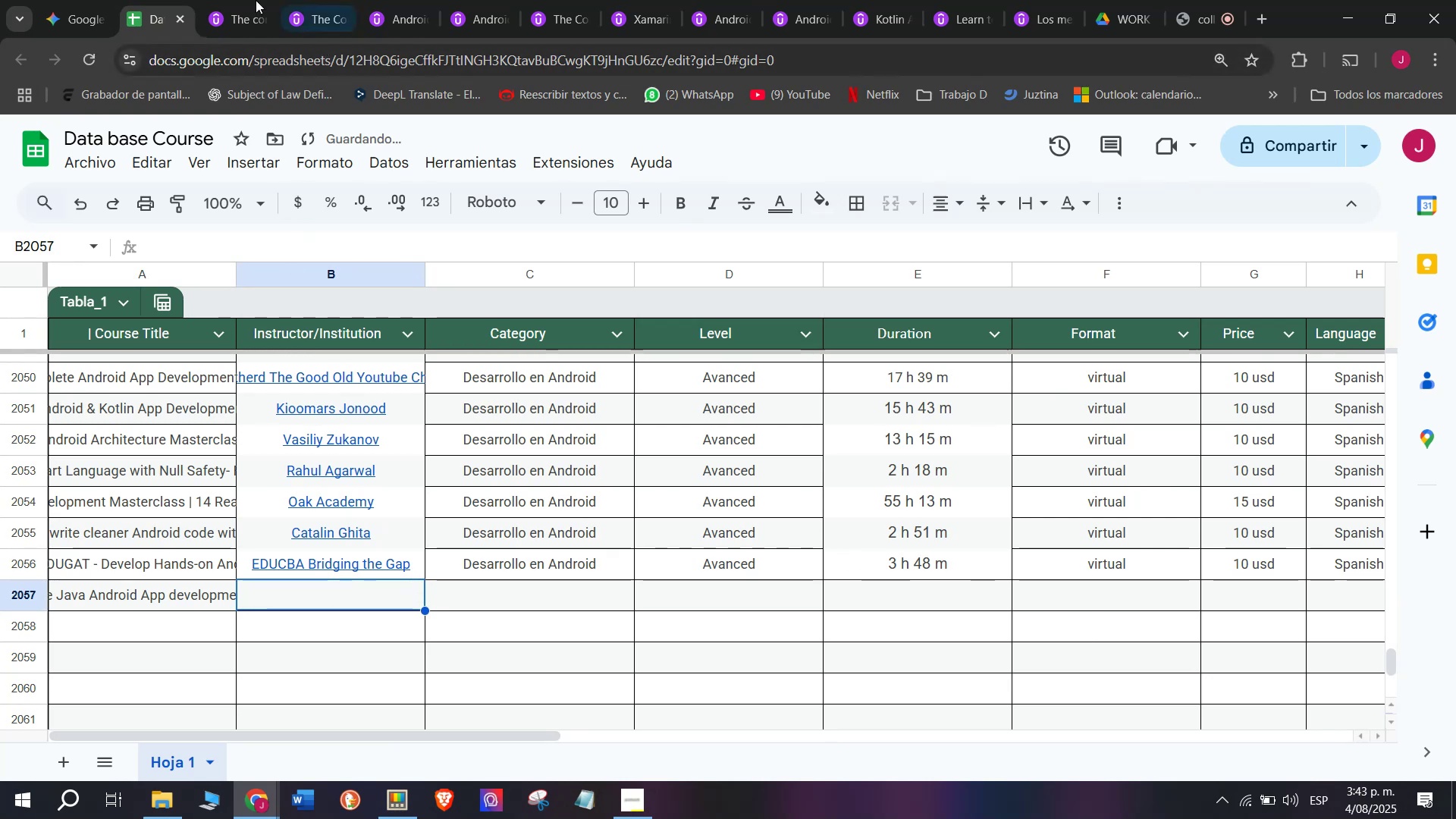 
left_click([204, 0])
 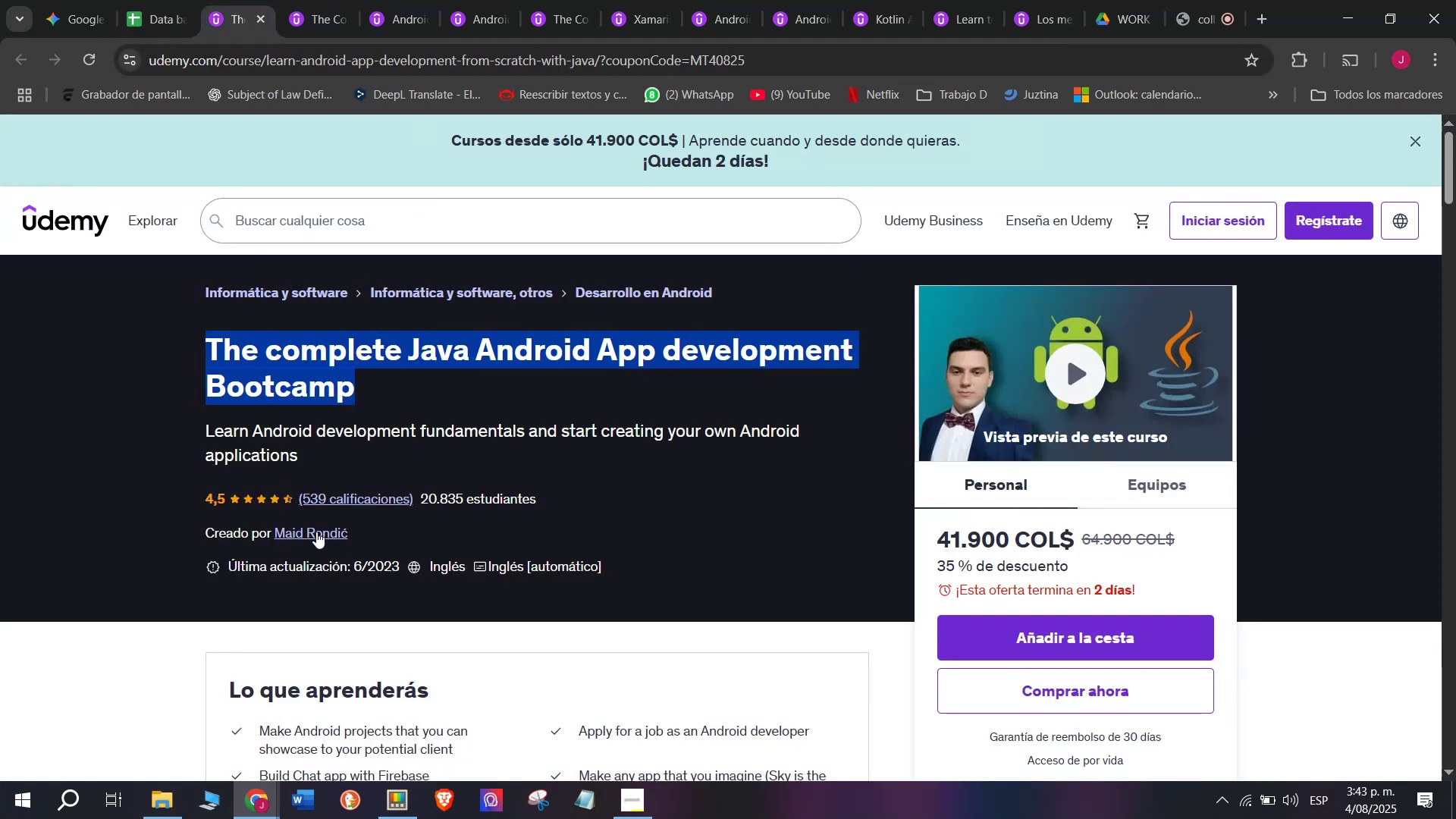 
left_click([316, 532])
 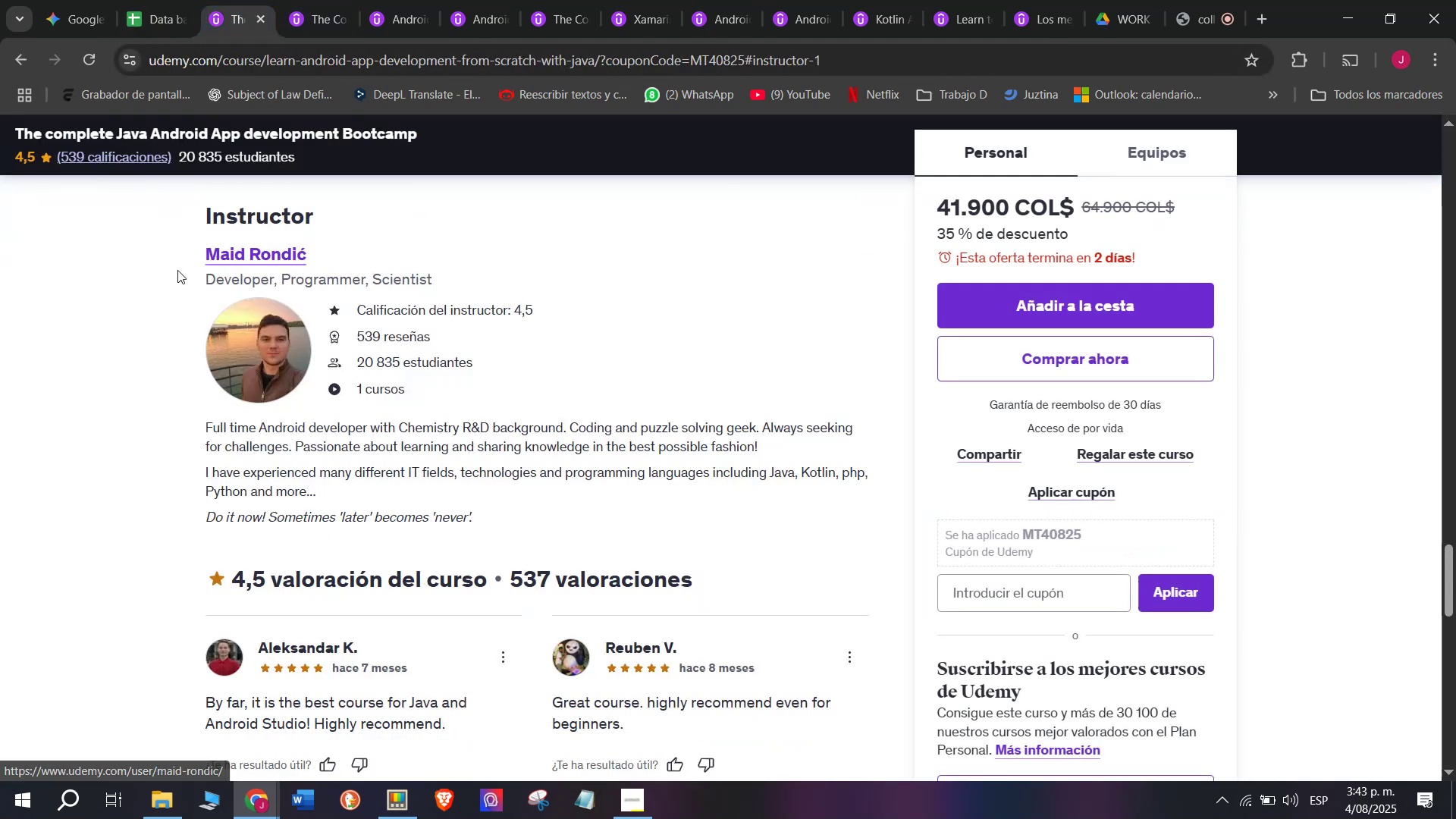 
left_click_drag(start_coordinate=[180, 251], to_coordinate=[333, 267])
 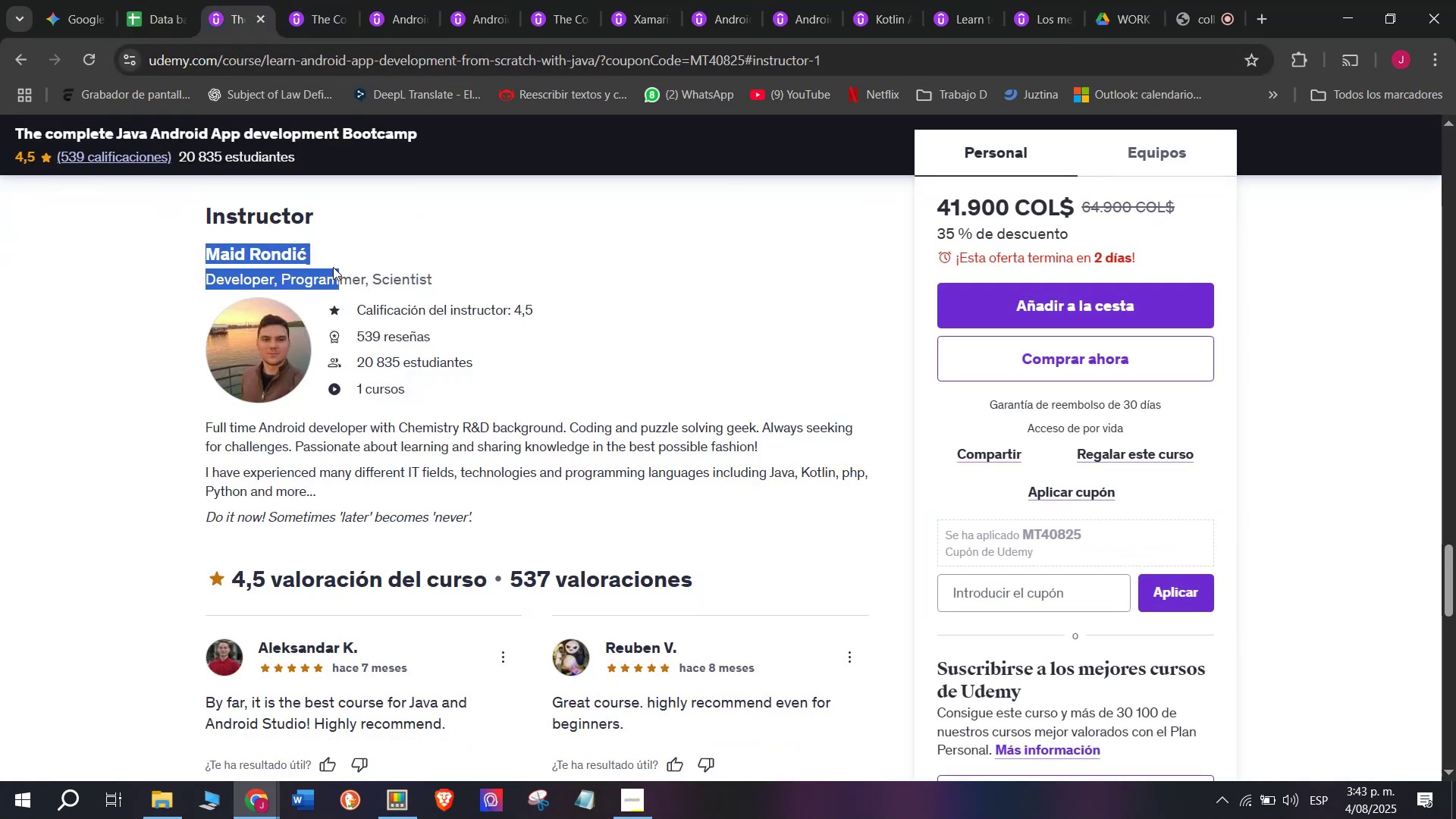 
key(Control+ControlLeft)
 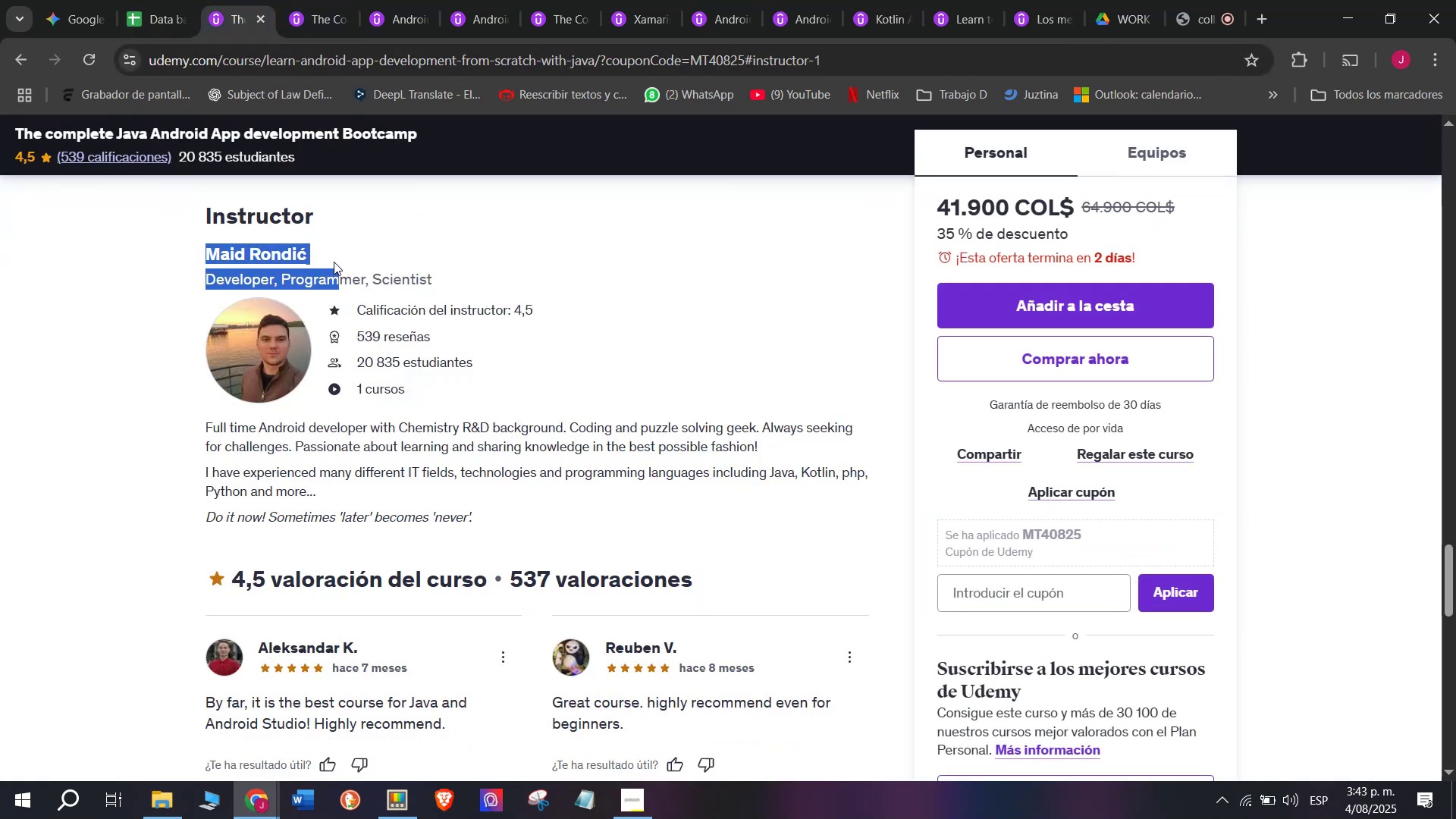 
key(Break)
 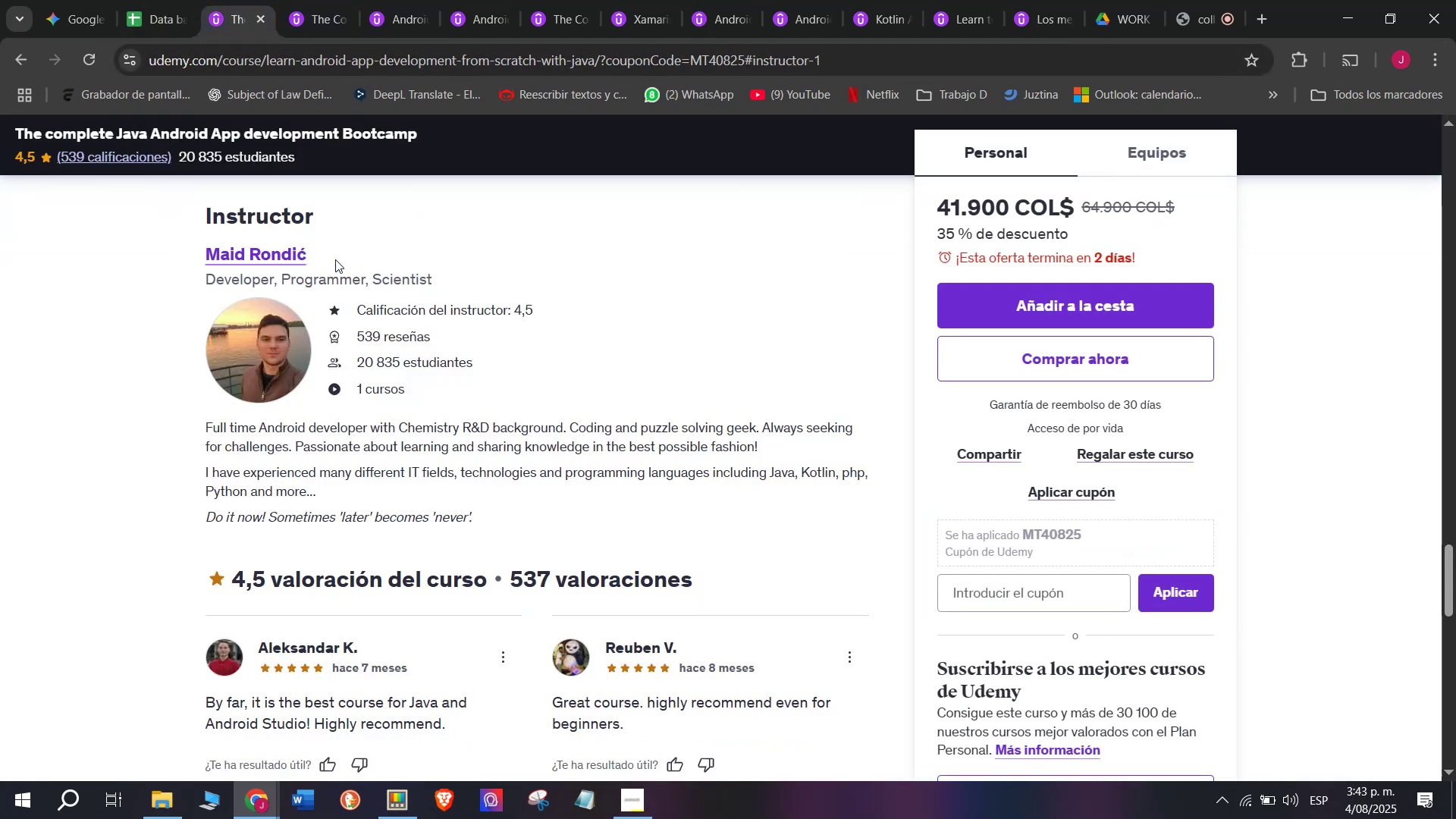 
key(Control+C)
 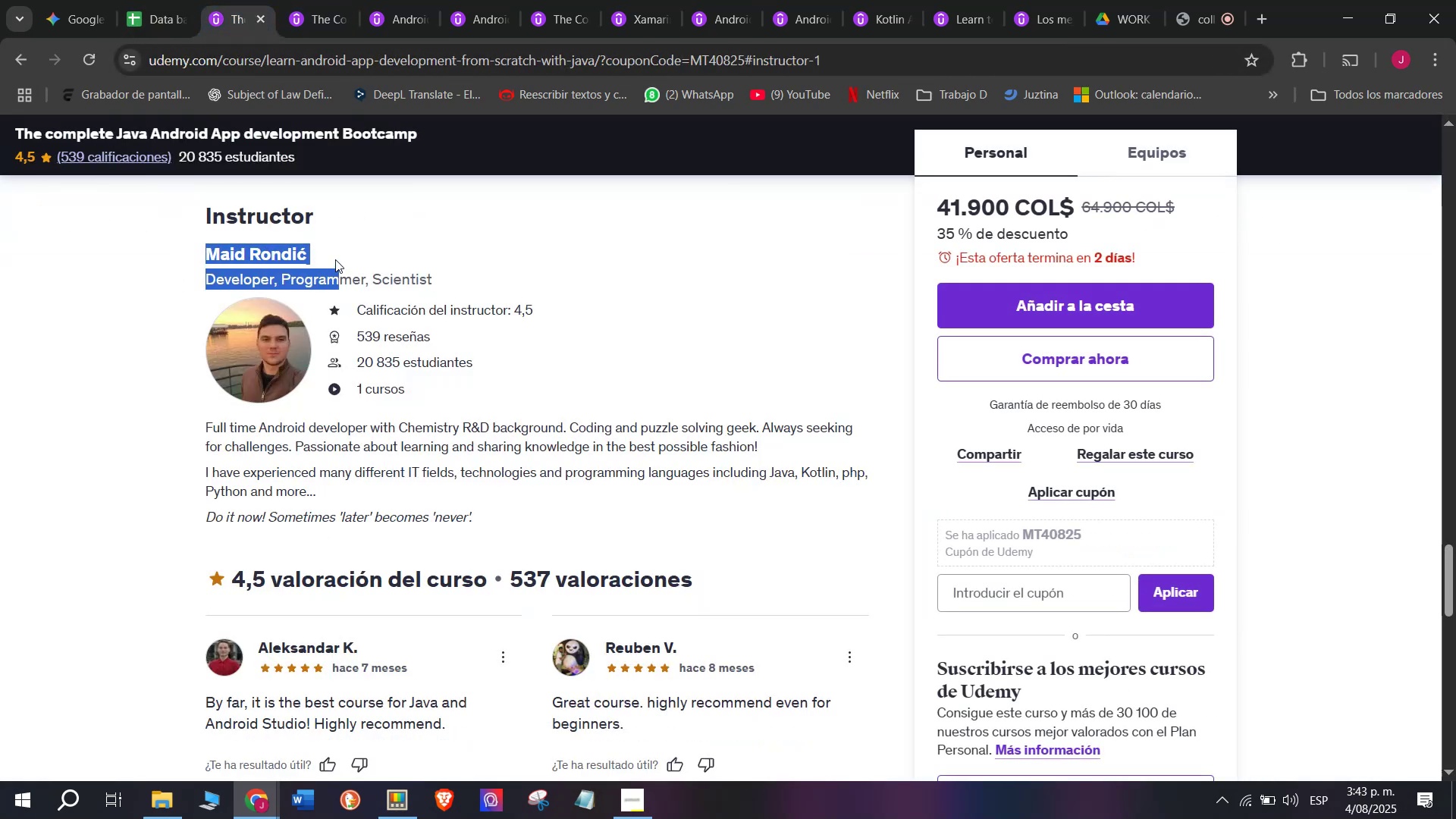 
left_click([335, 259])
 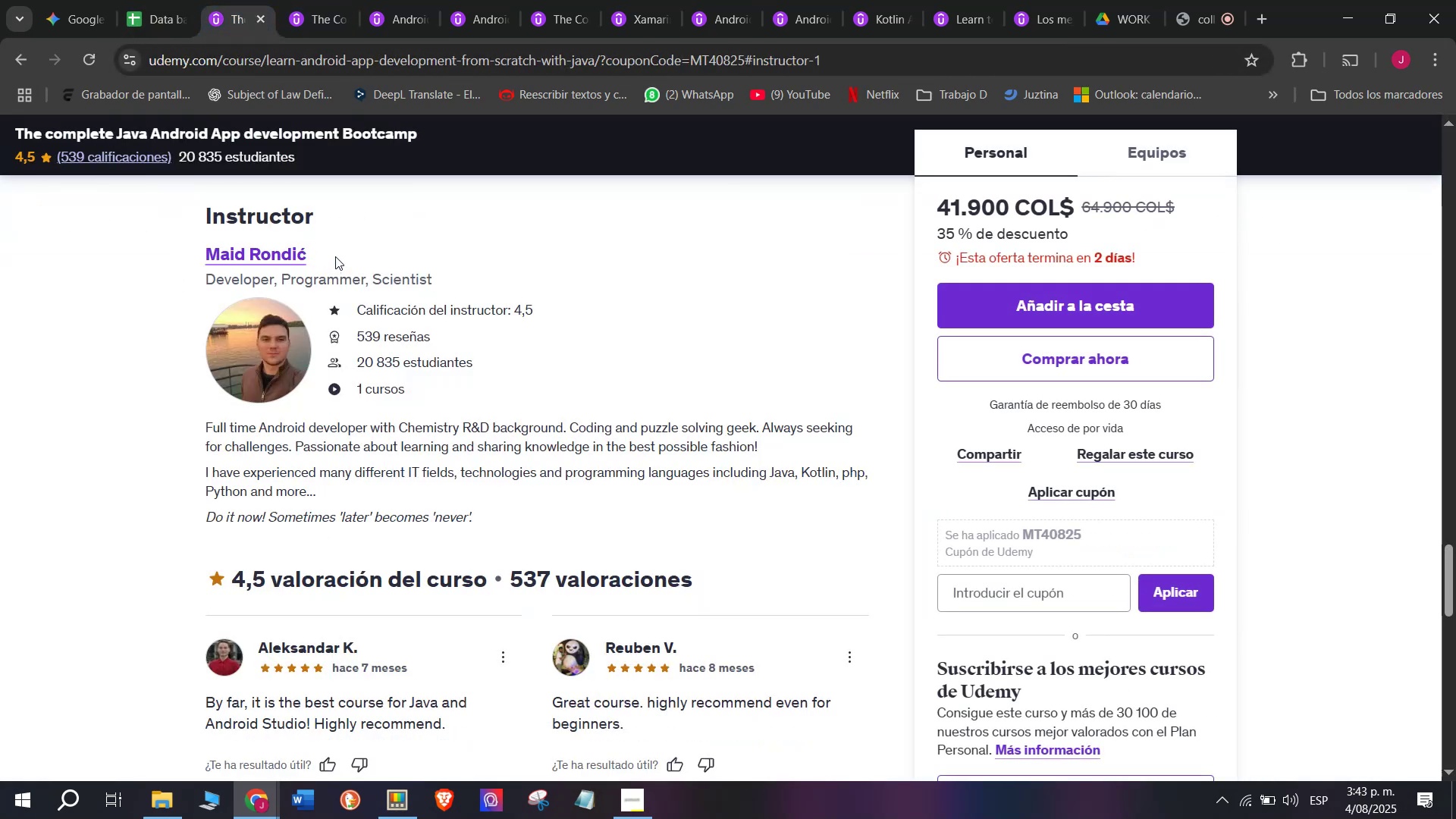 
left_click_drag(start_coordinate=[335, 255], to_coordinate=[184, 265])
 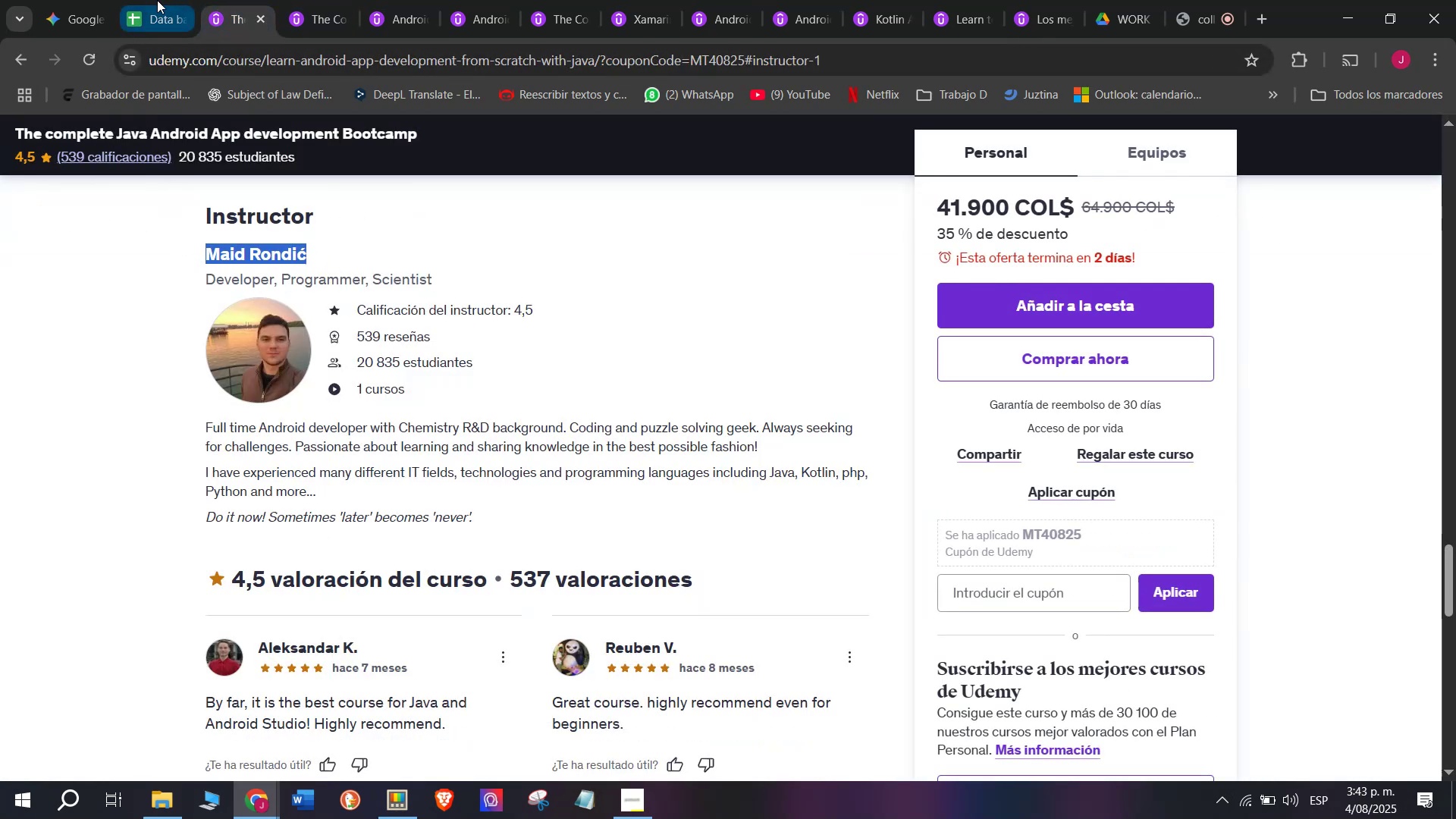 
key(Break)
 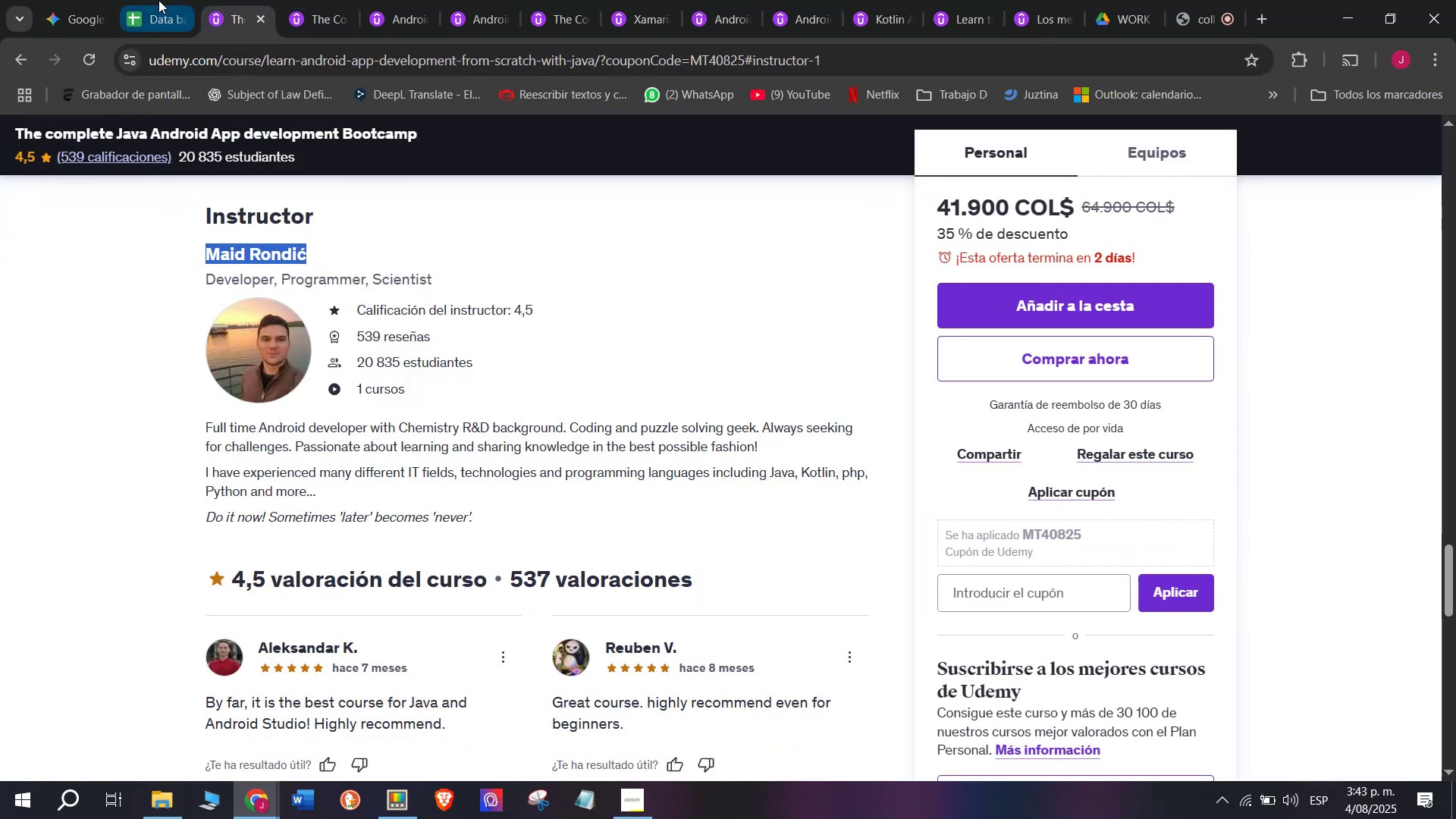 
key(Control+ControlLeft)
 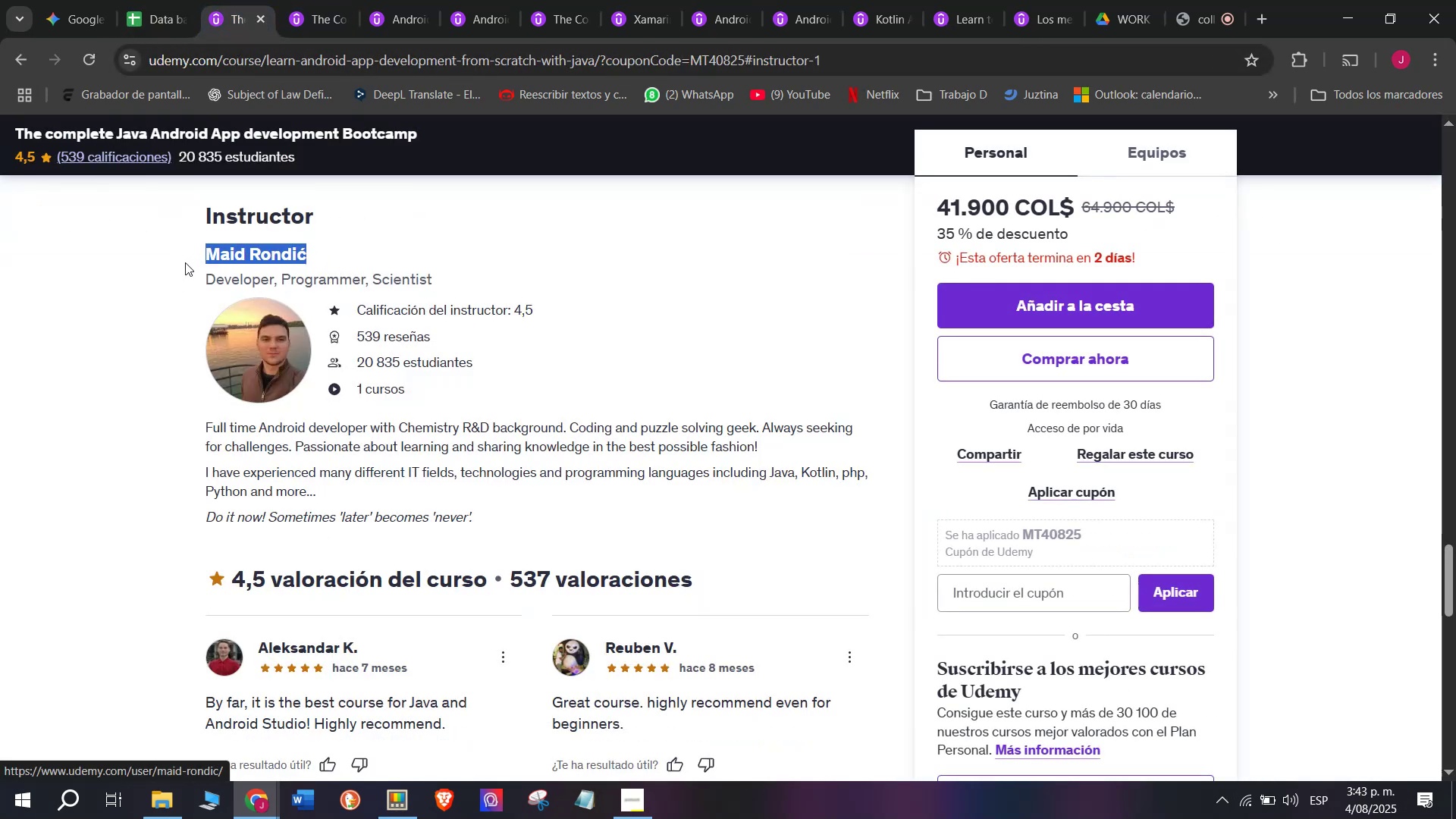 
key(Control+C)
 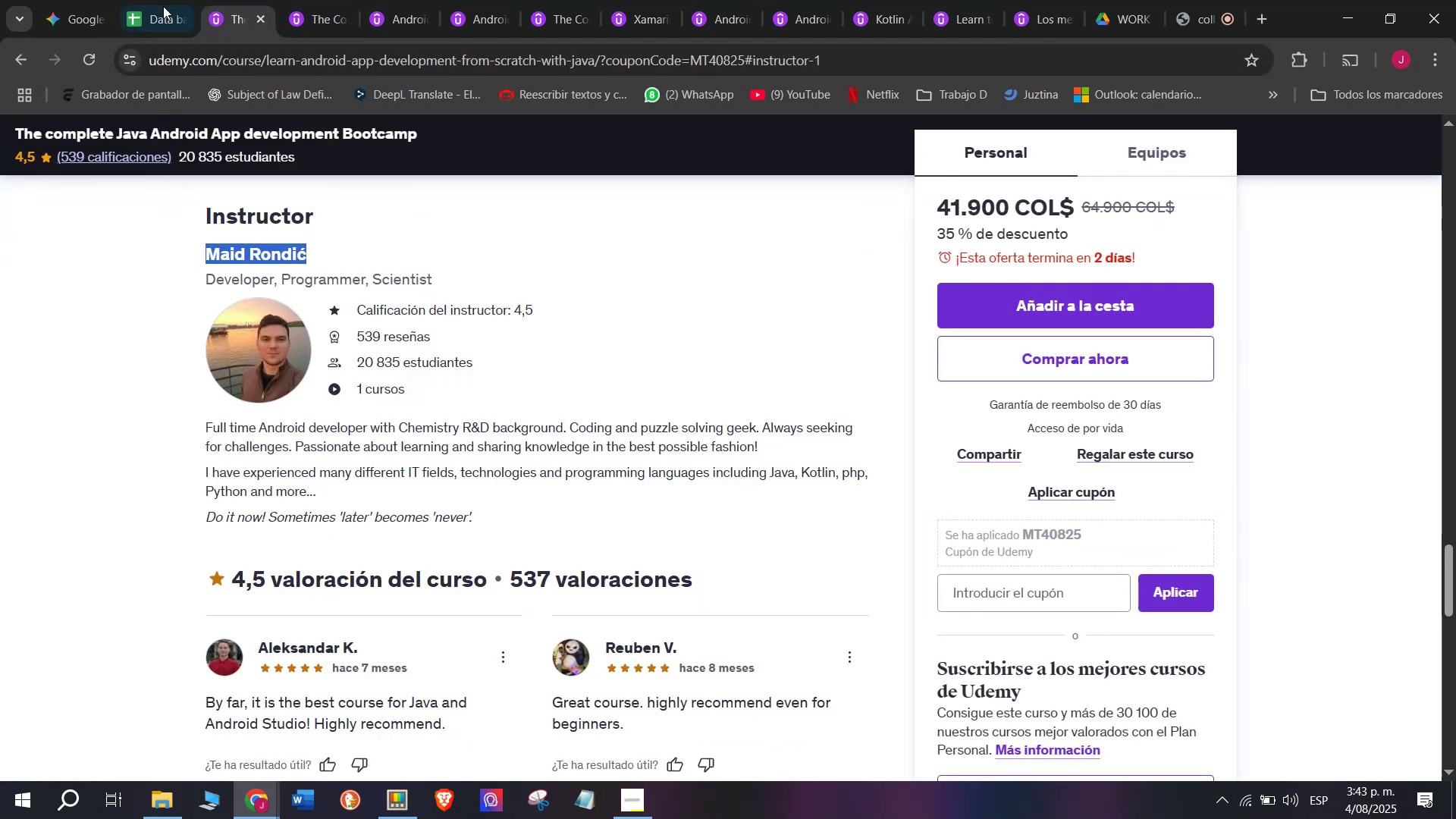 
left_click_drag(start_coordinate=[162, 0], to_coordinate=[157, 0])
 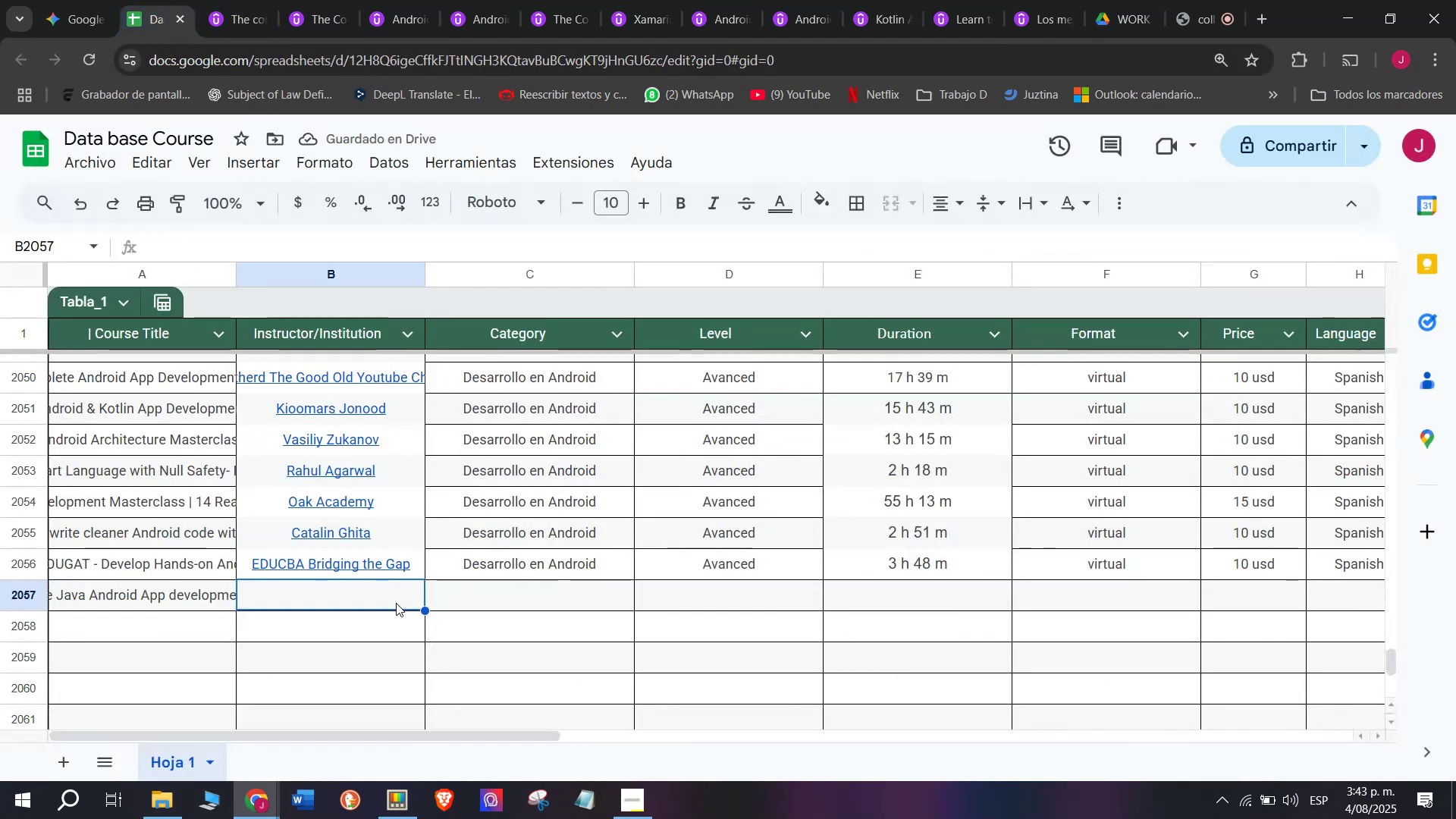 
key(Z)
 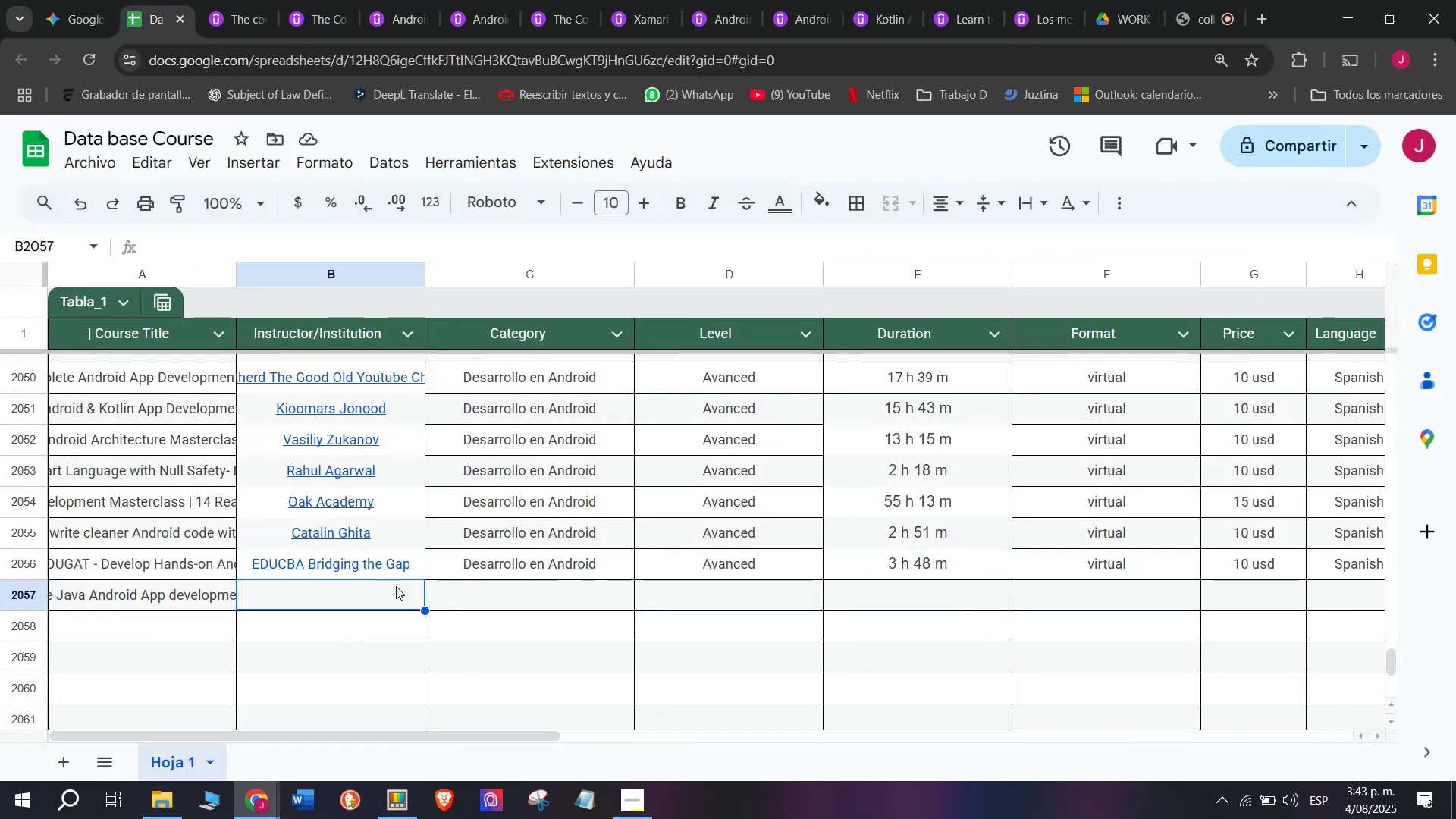 
key(Control+ControlLeft)
 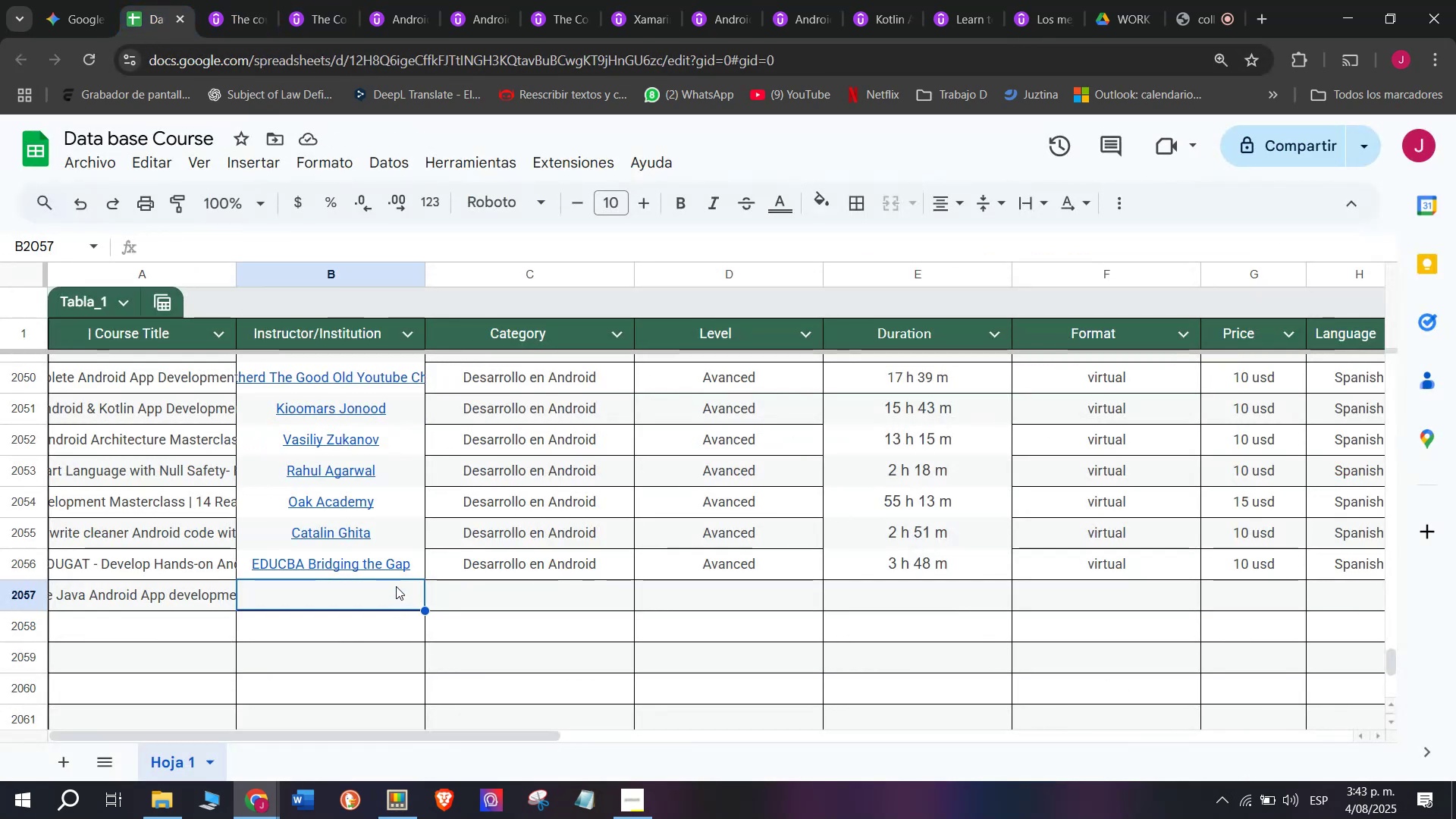 
key(Control+V)
 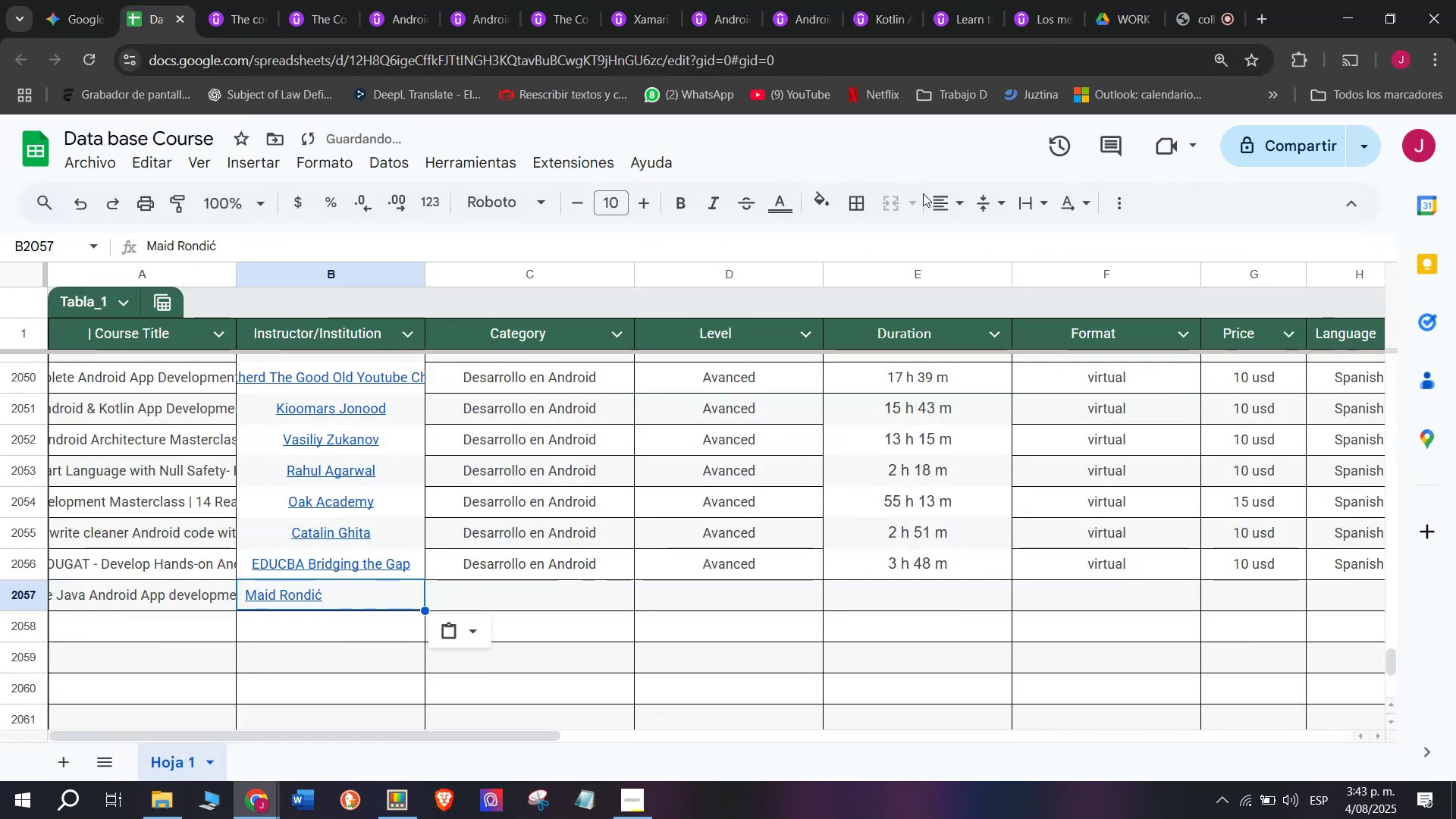 
left_click([949, 203])
 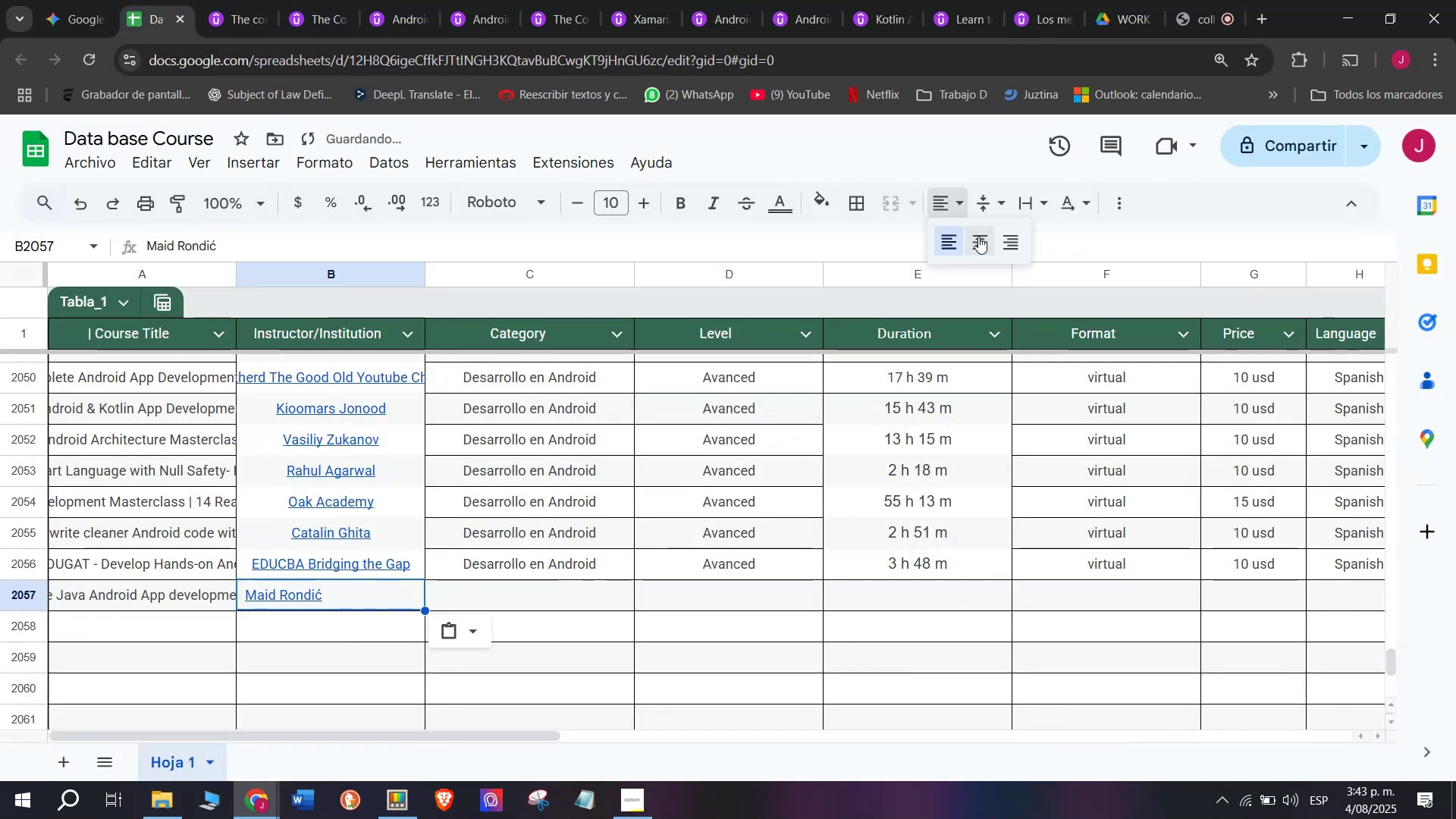 
left_click([988, 248])
 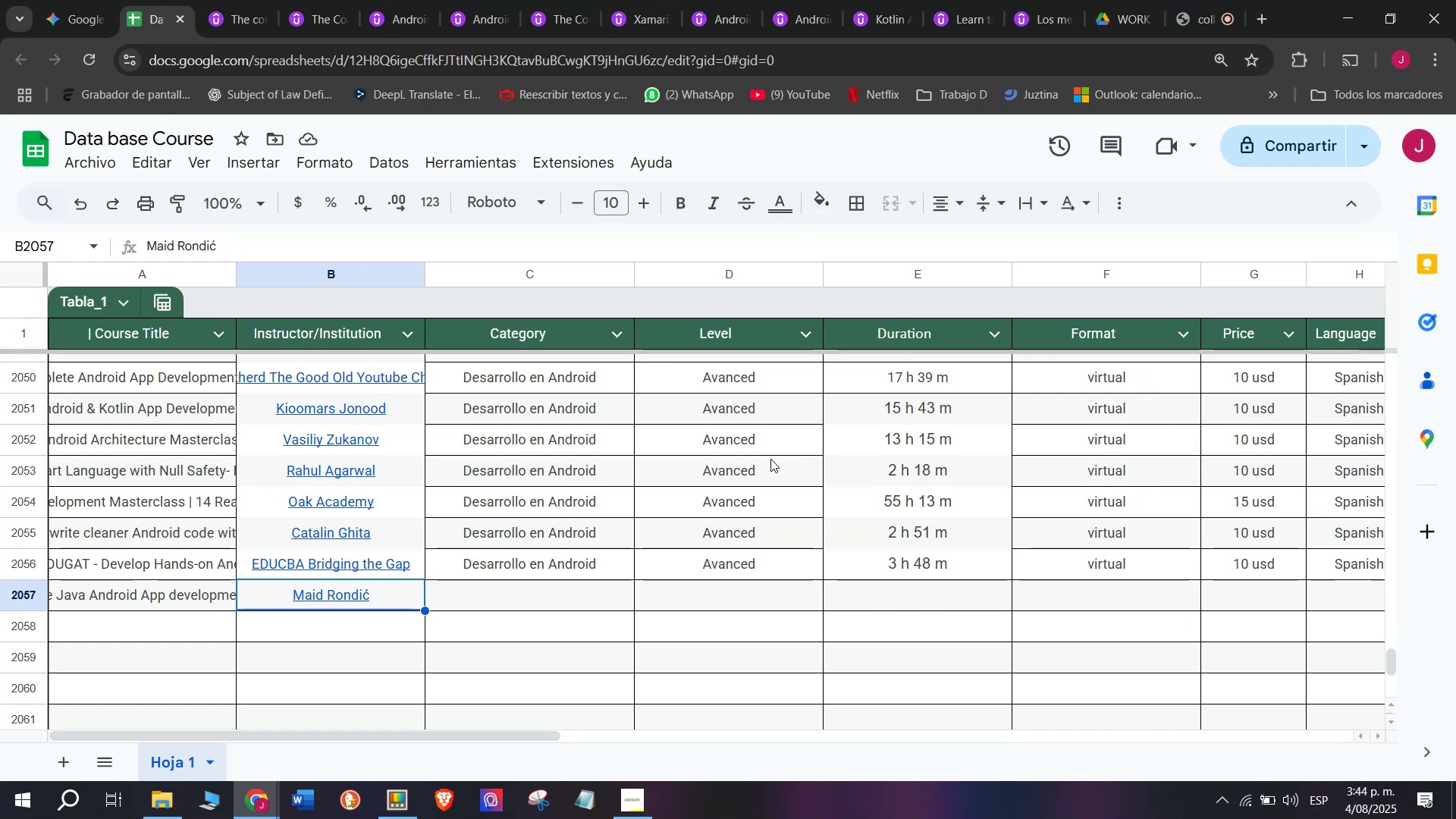 
wait(15.5)
 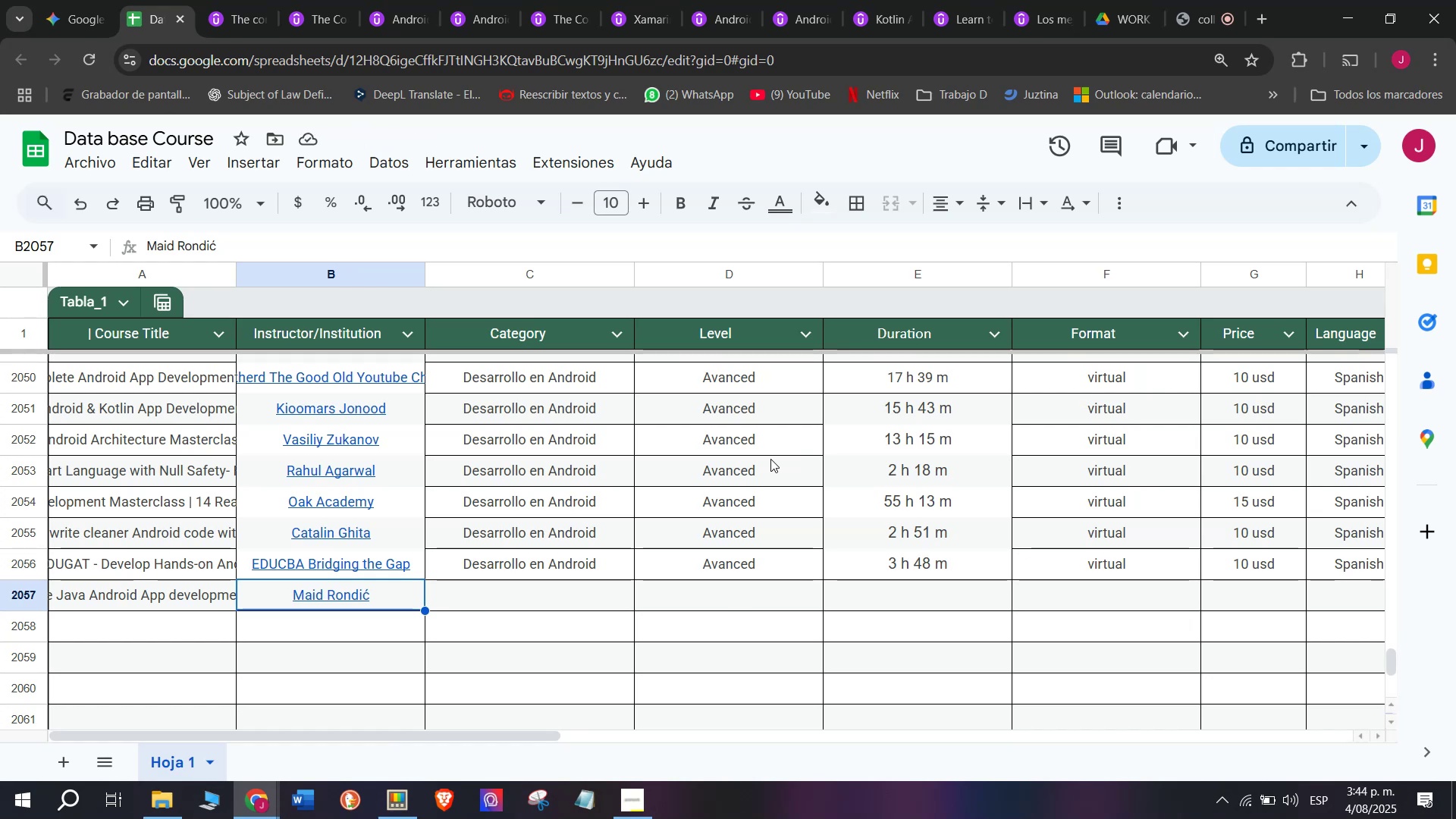 
left_click([530, 575])
 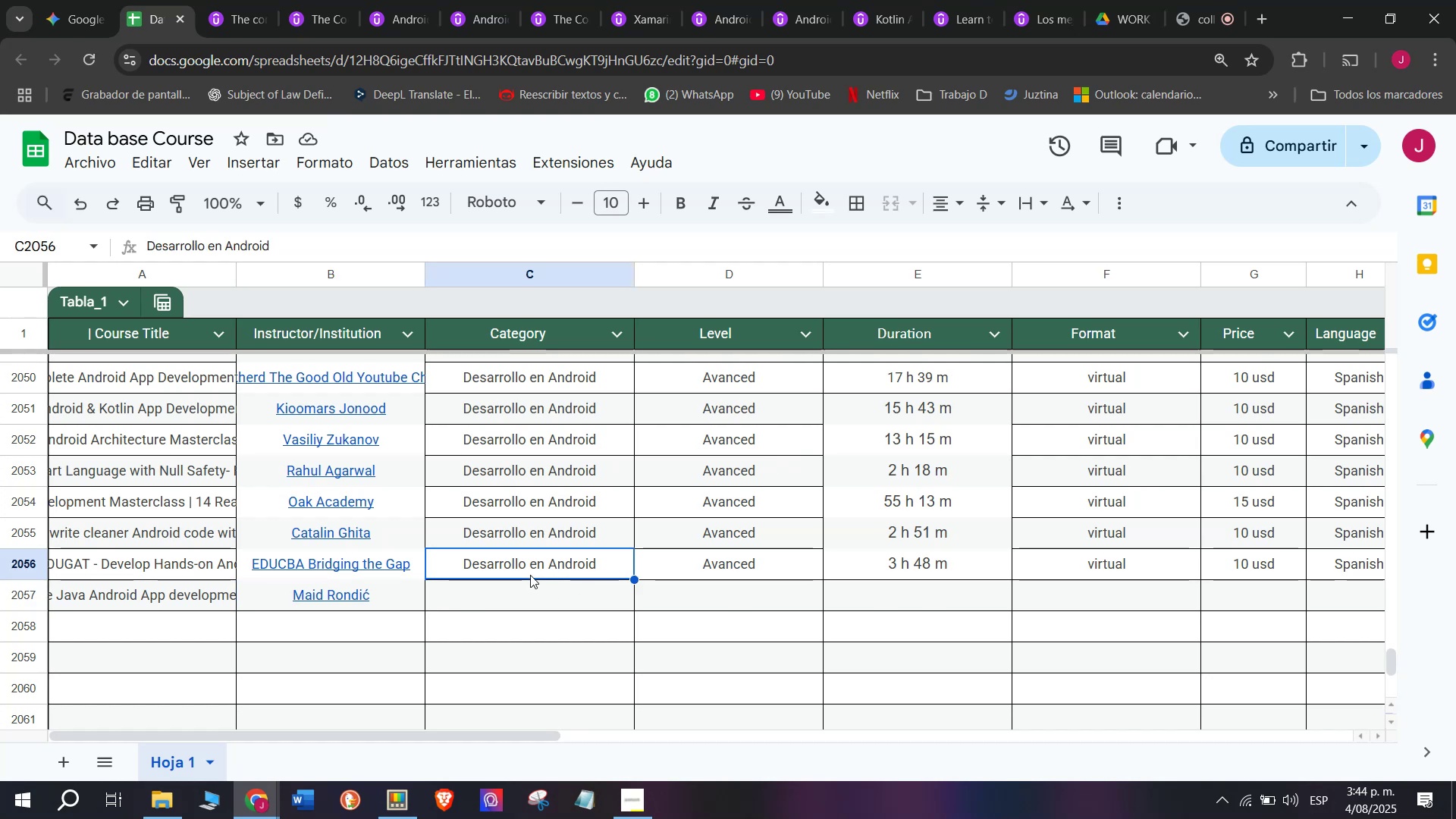 
key(Control+ControlLeft)
 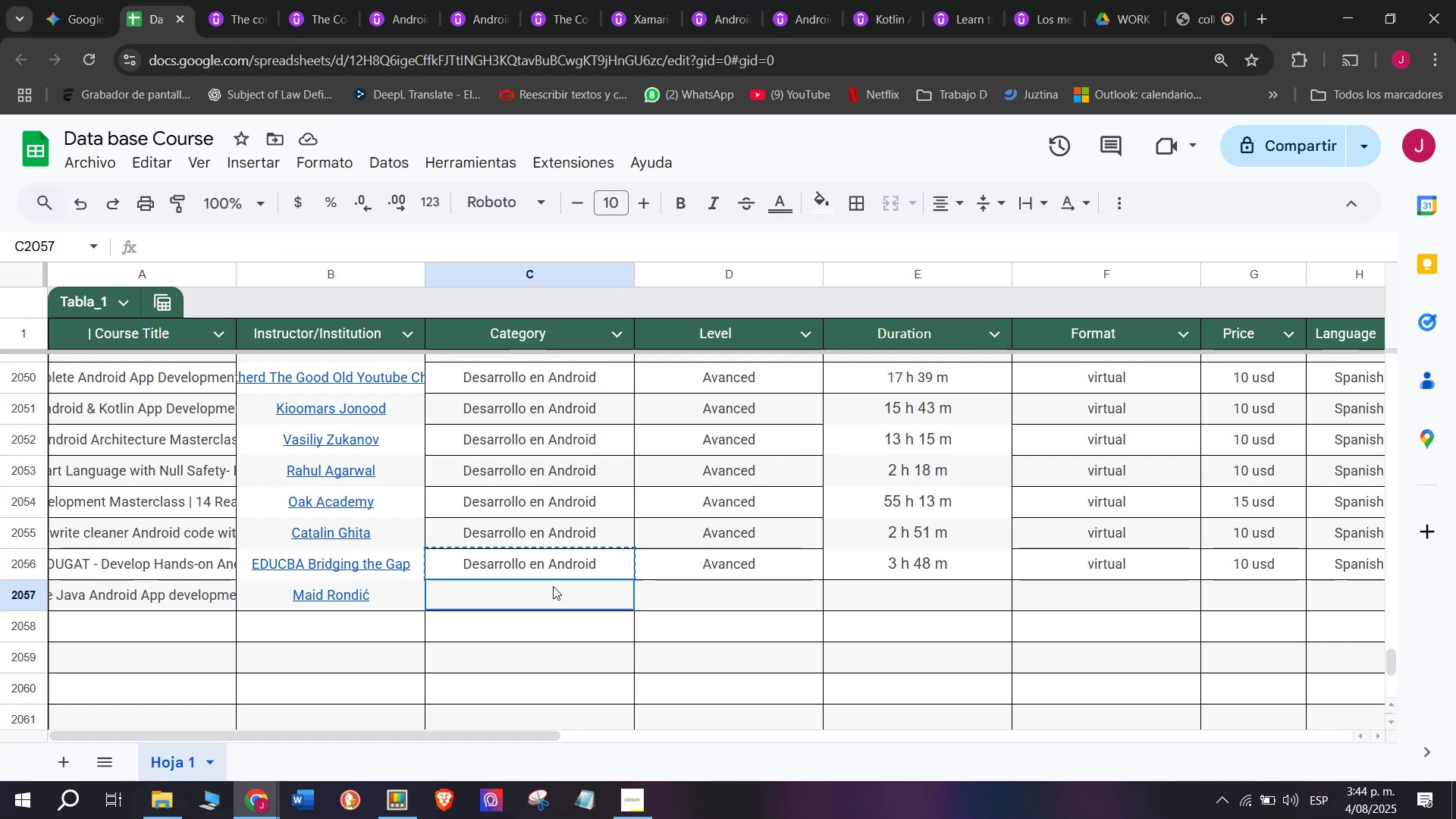 
key(Break)
 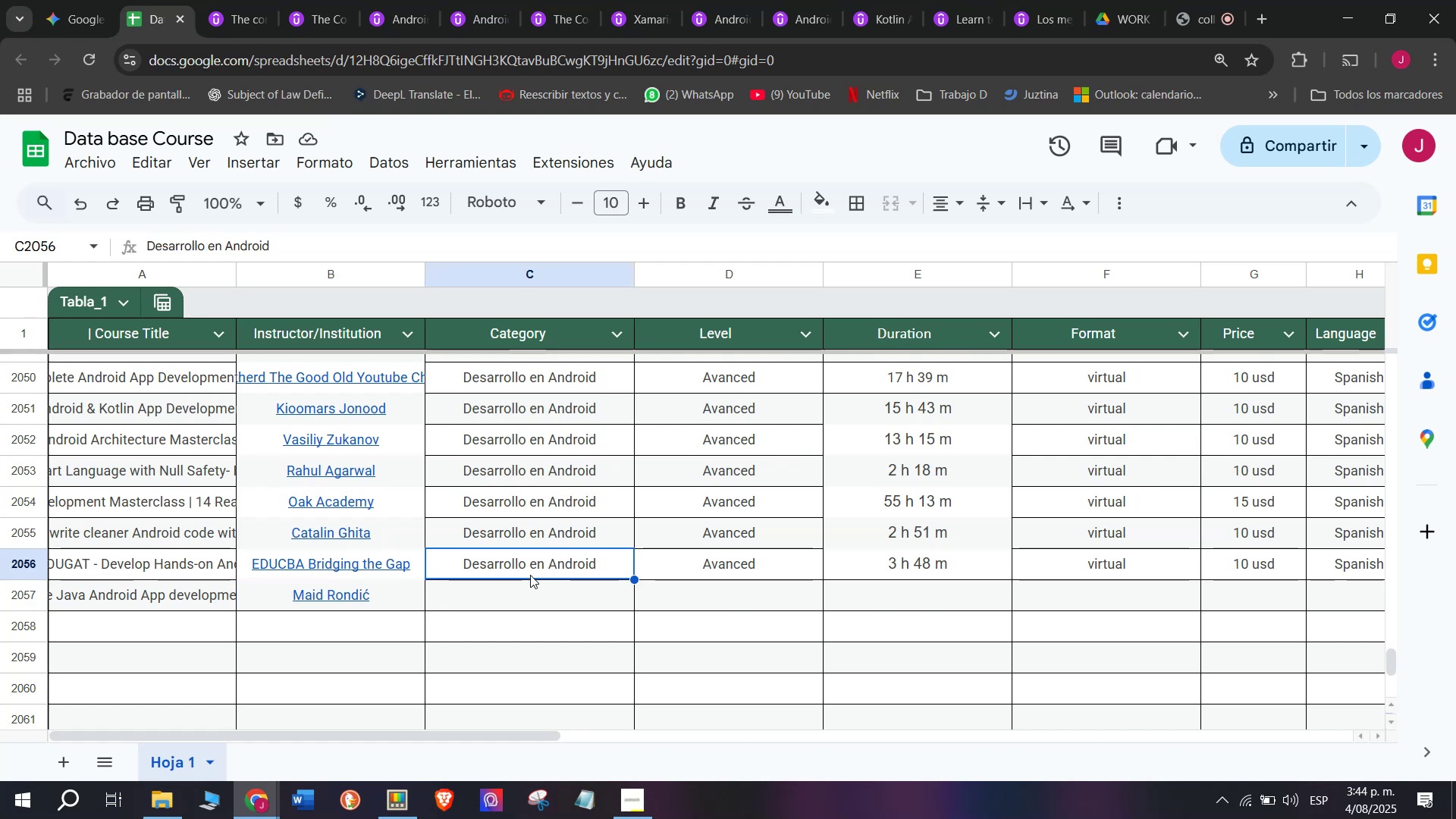 
key(Control+C)
 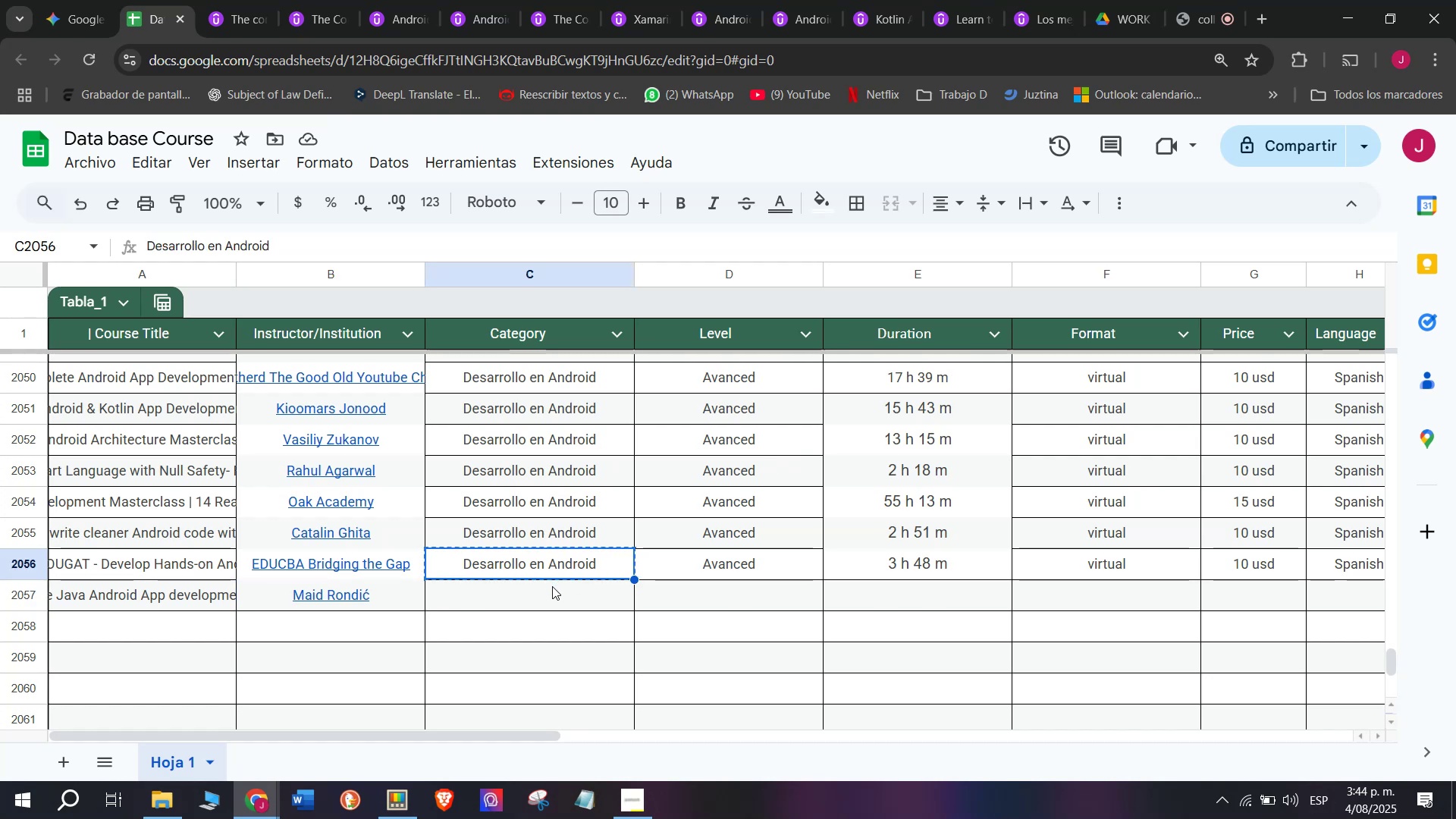 
left_click([553, 586])
 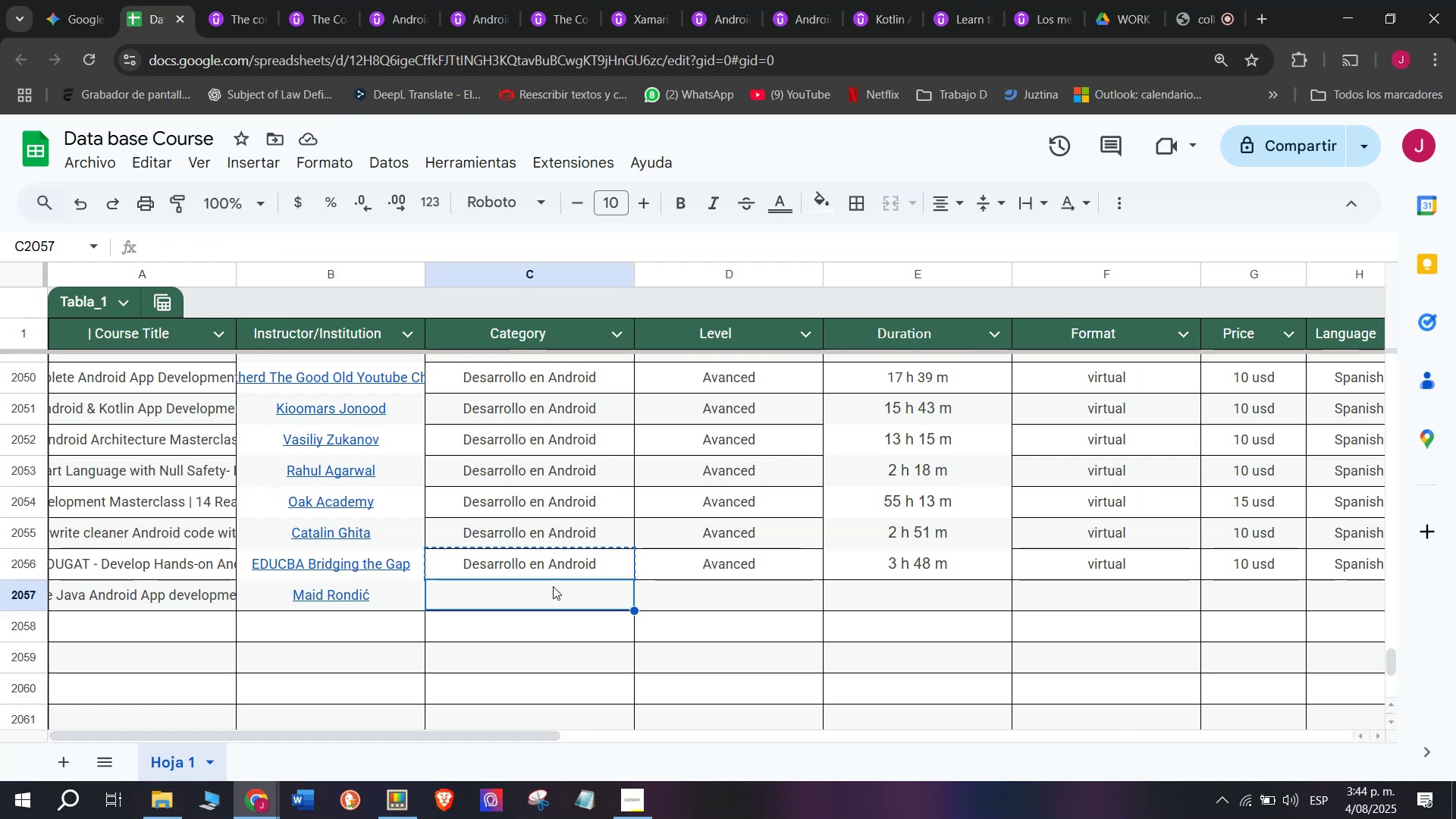 
key(Control+ControlLeft)
 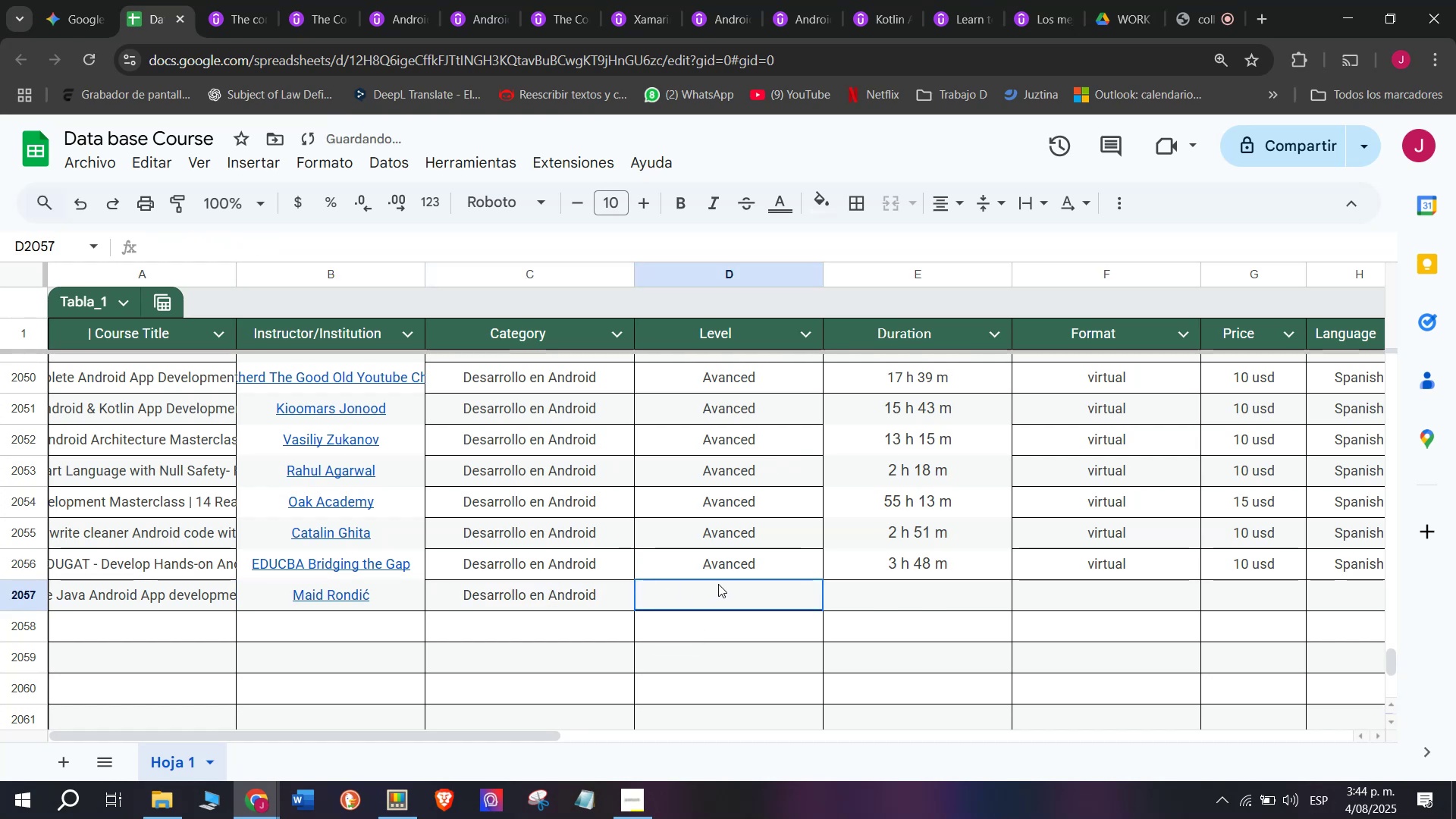 
key(Z)
 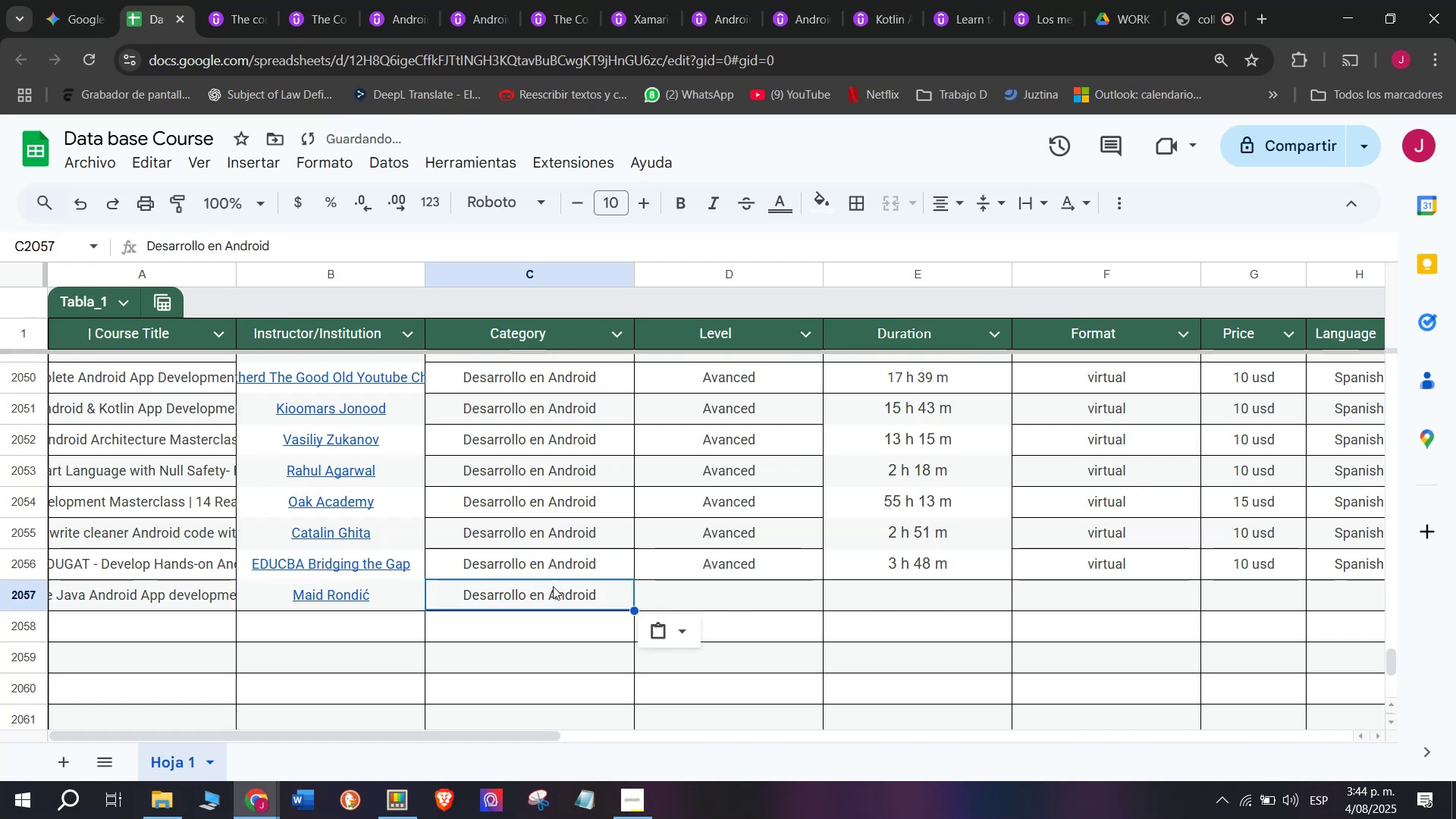 
key(Control+V)
 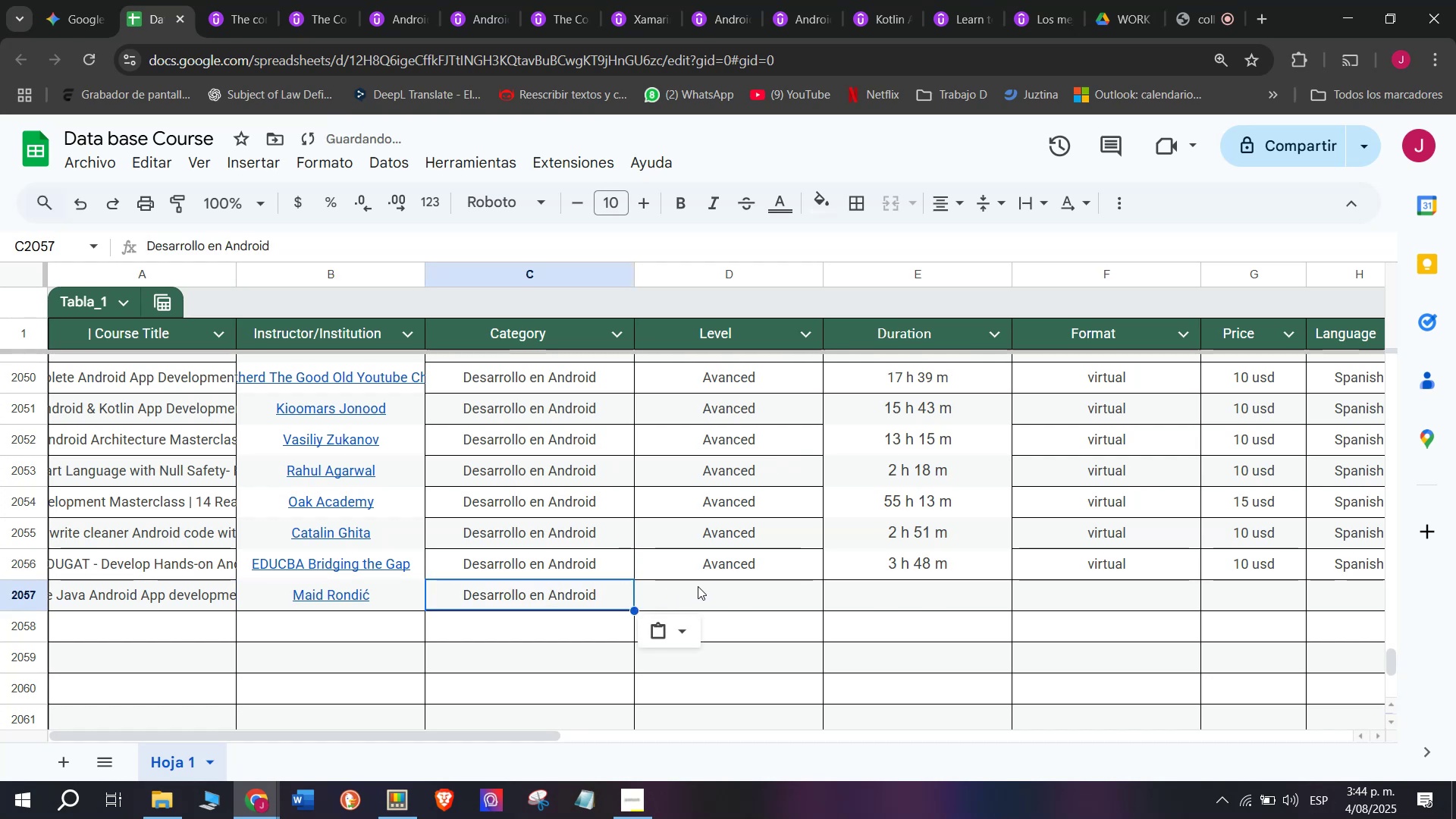 
left_click([718, 584])
 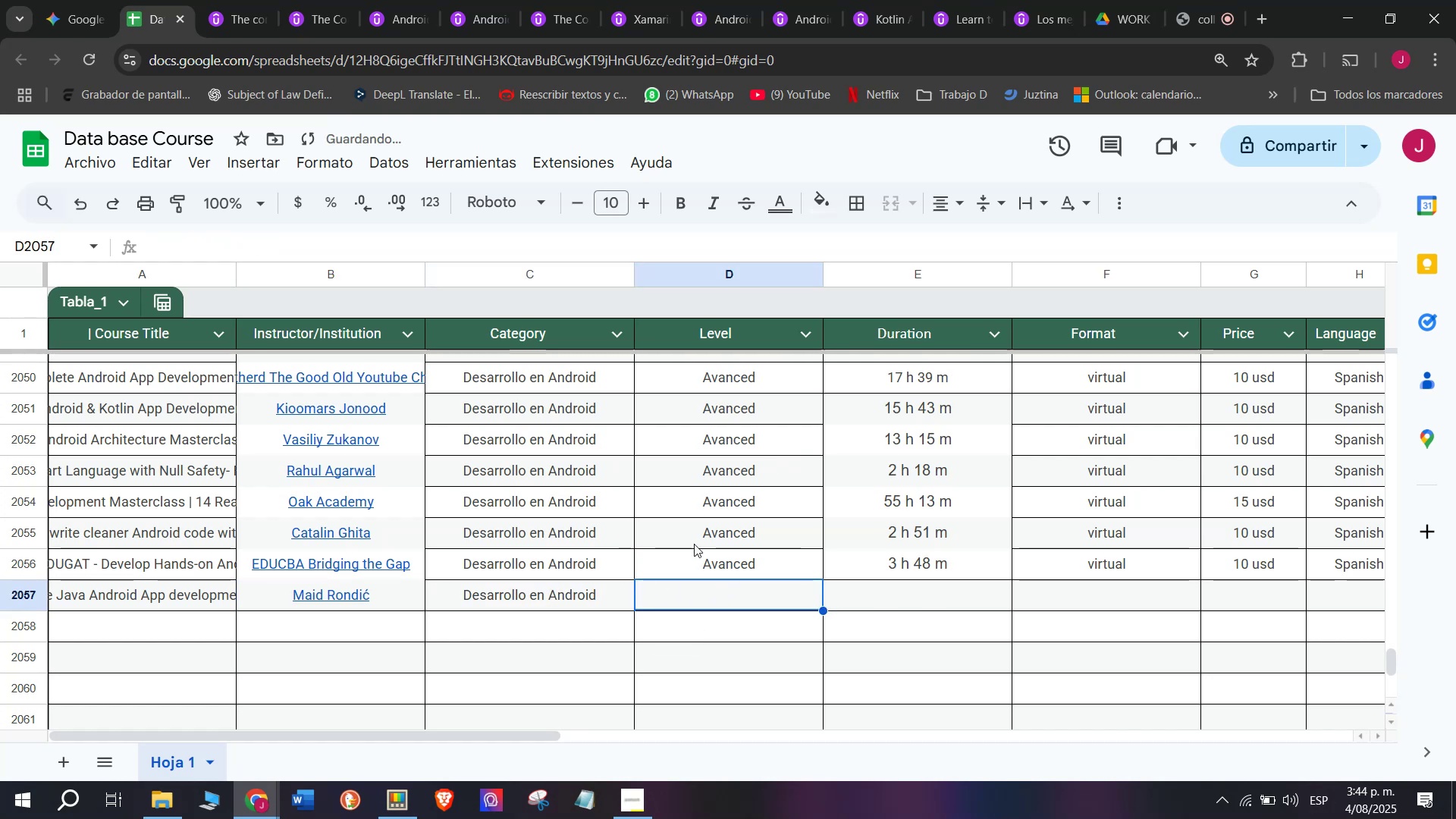 
left_click([729, 556])
 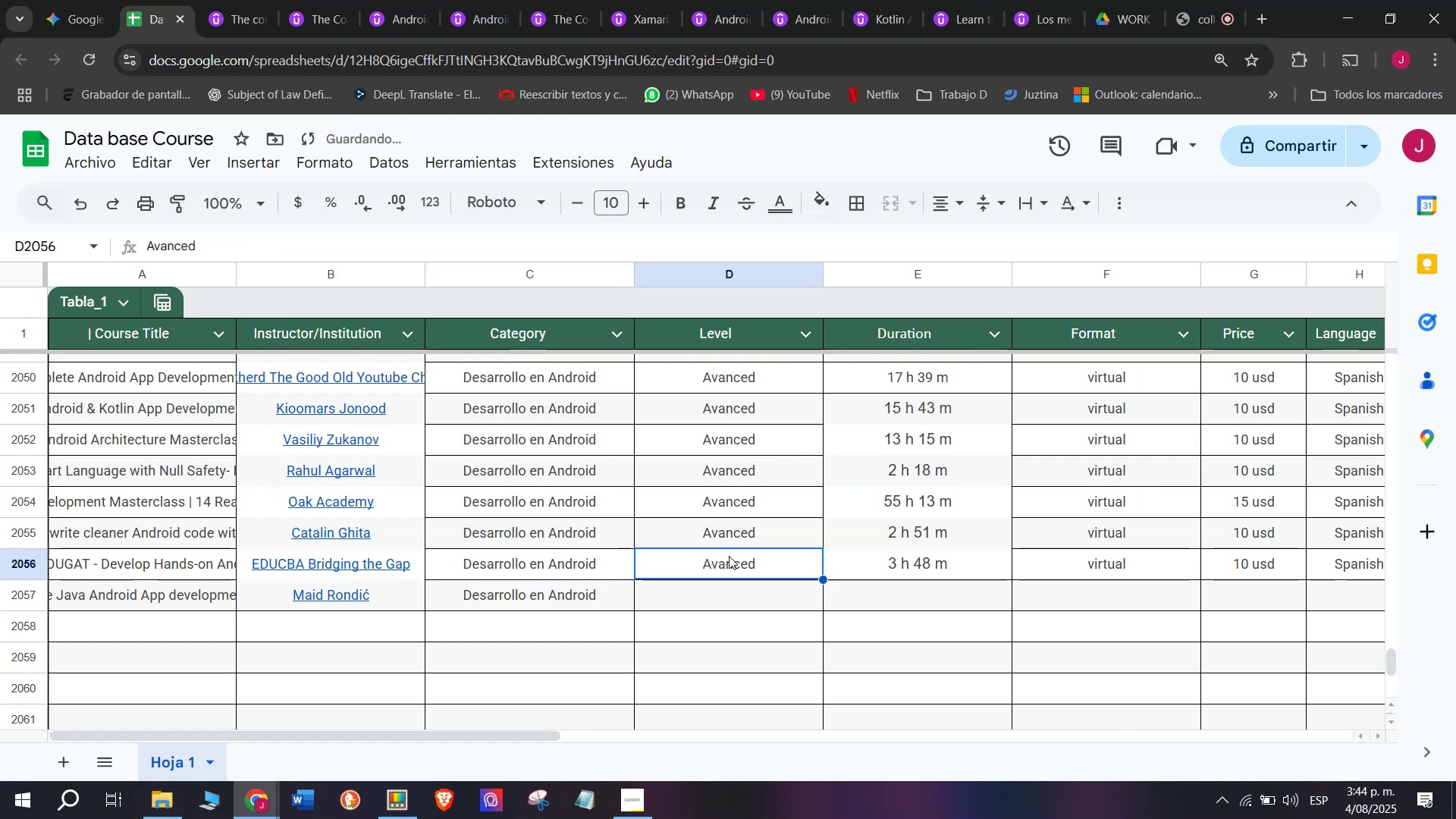 
key(Break)
 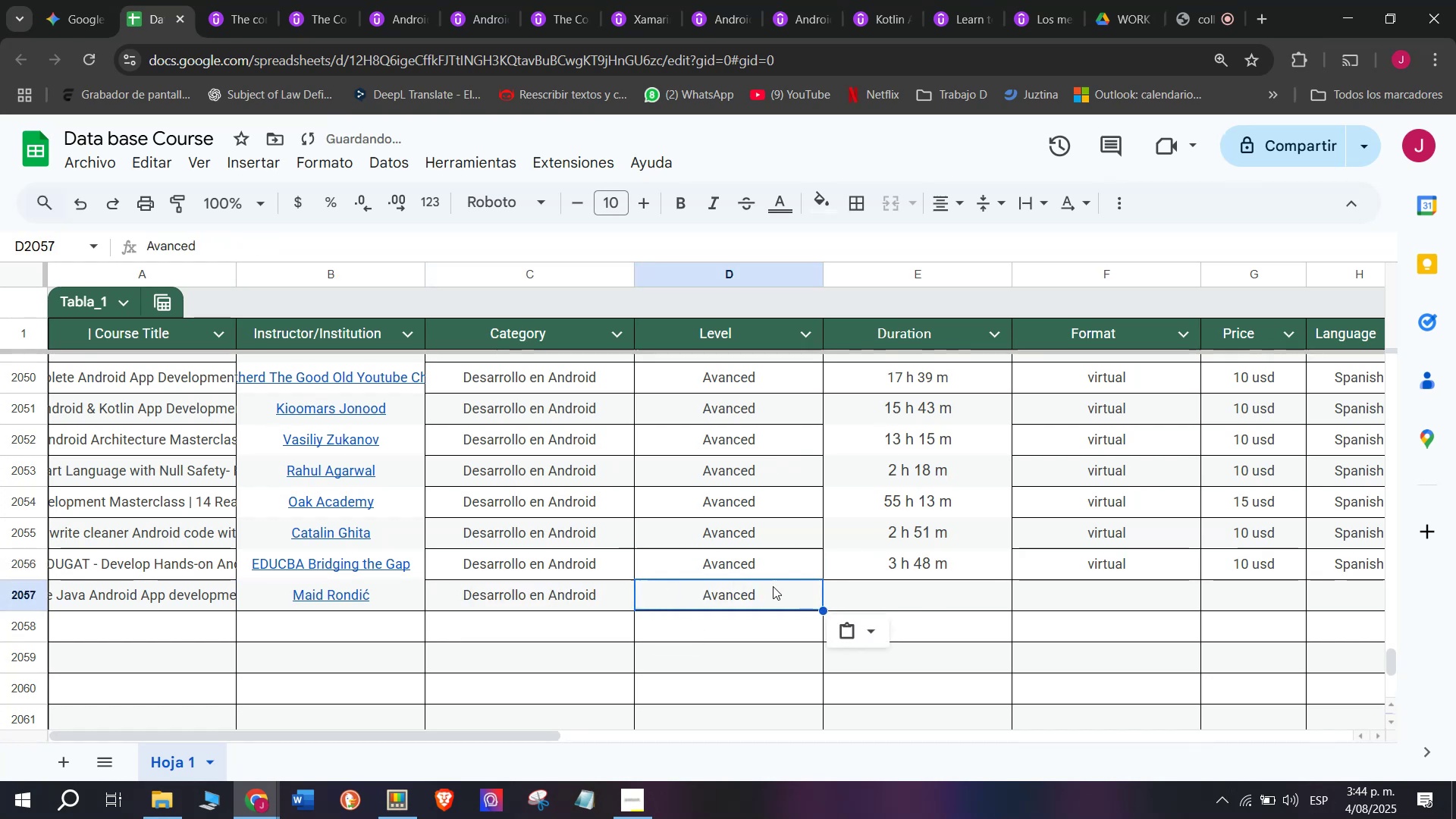 
key(Control+ControlLeft)
 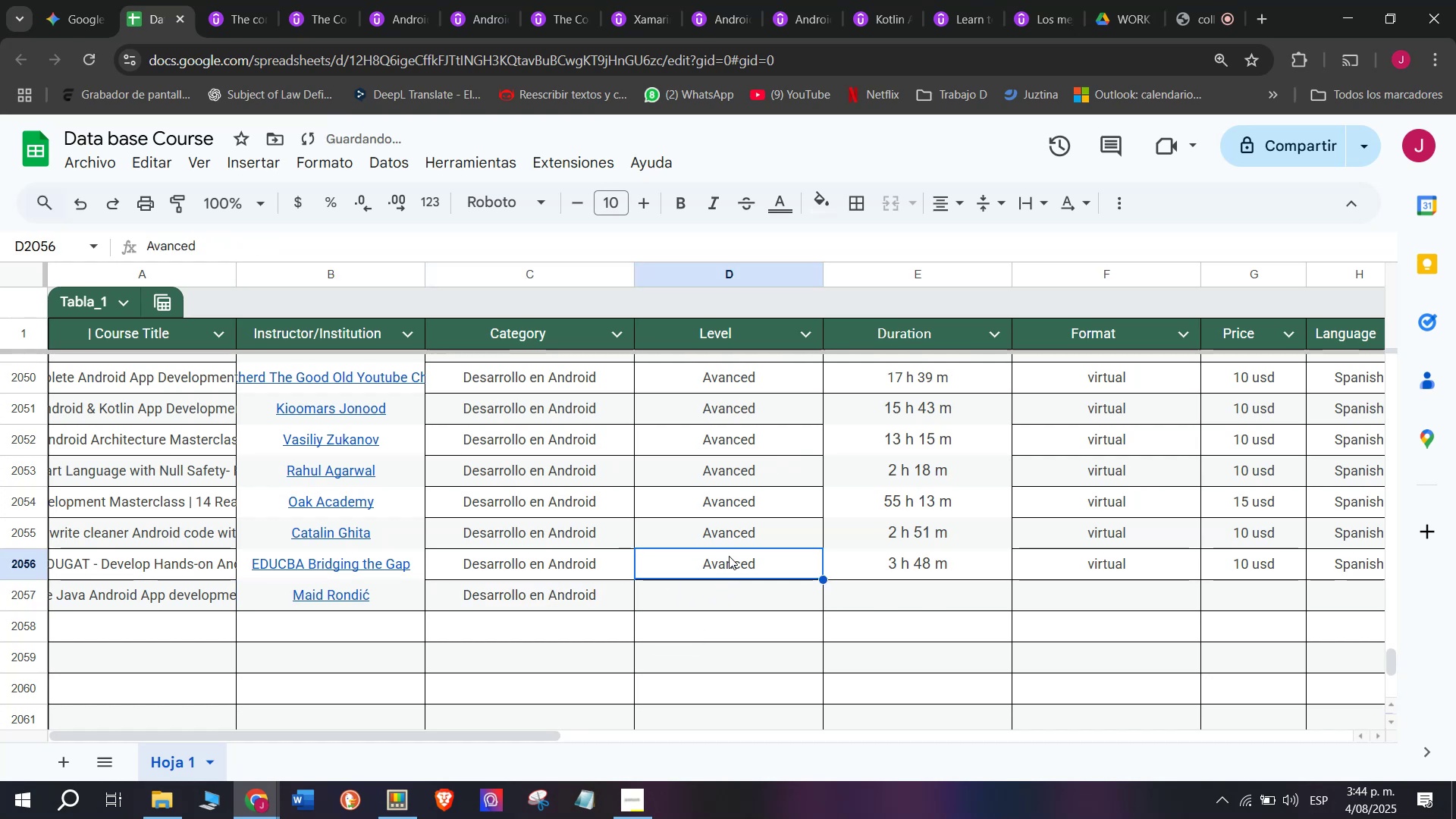 
key(Control+C)
 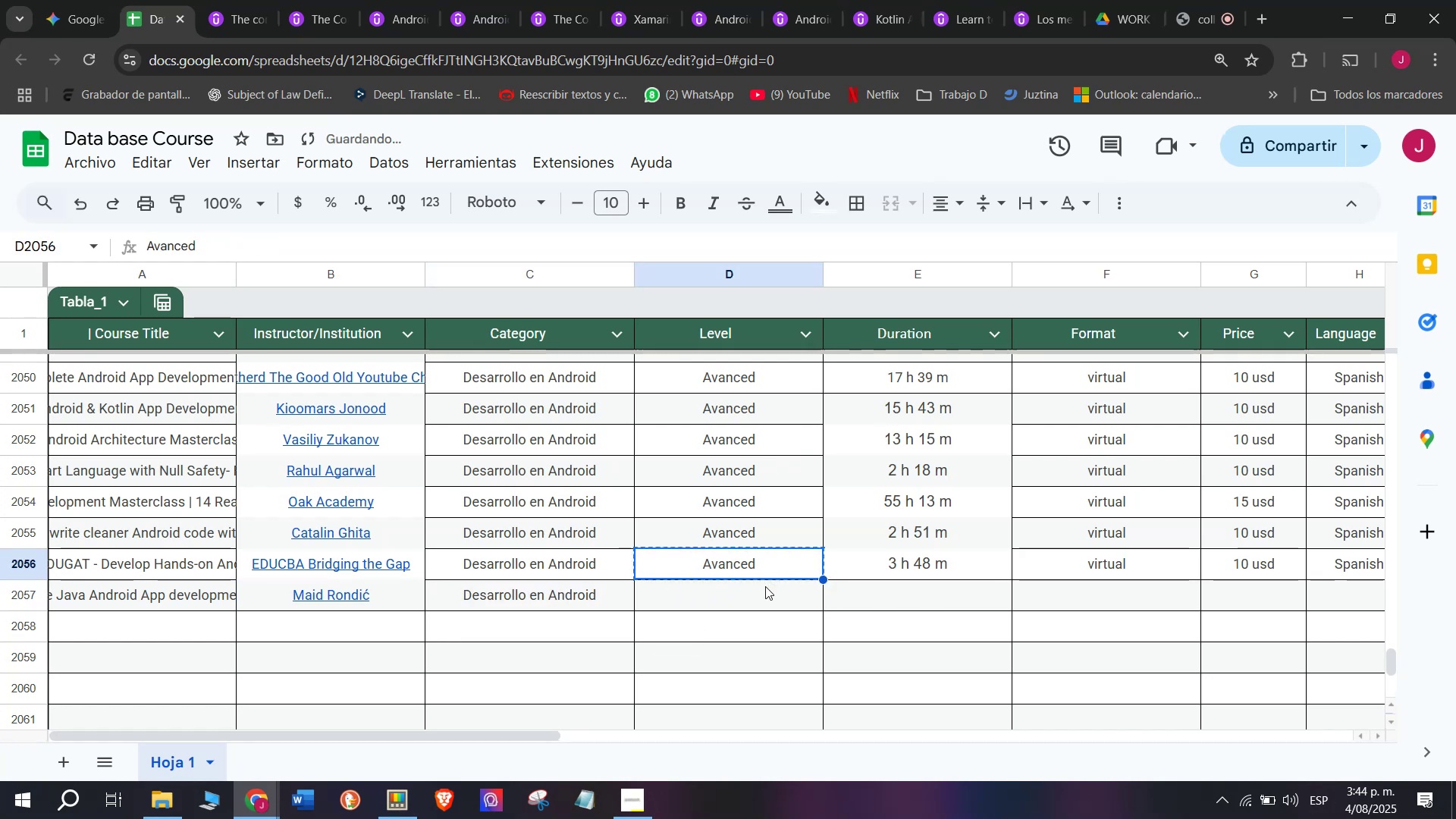 
double_click([765, 586])
 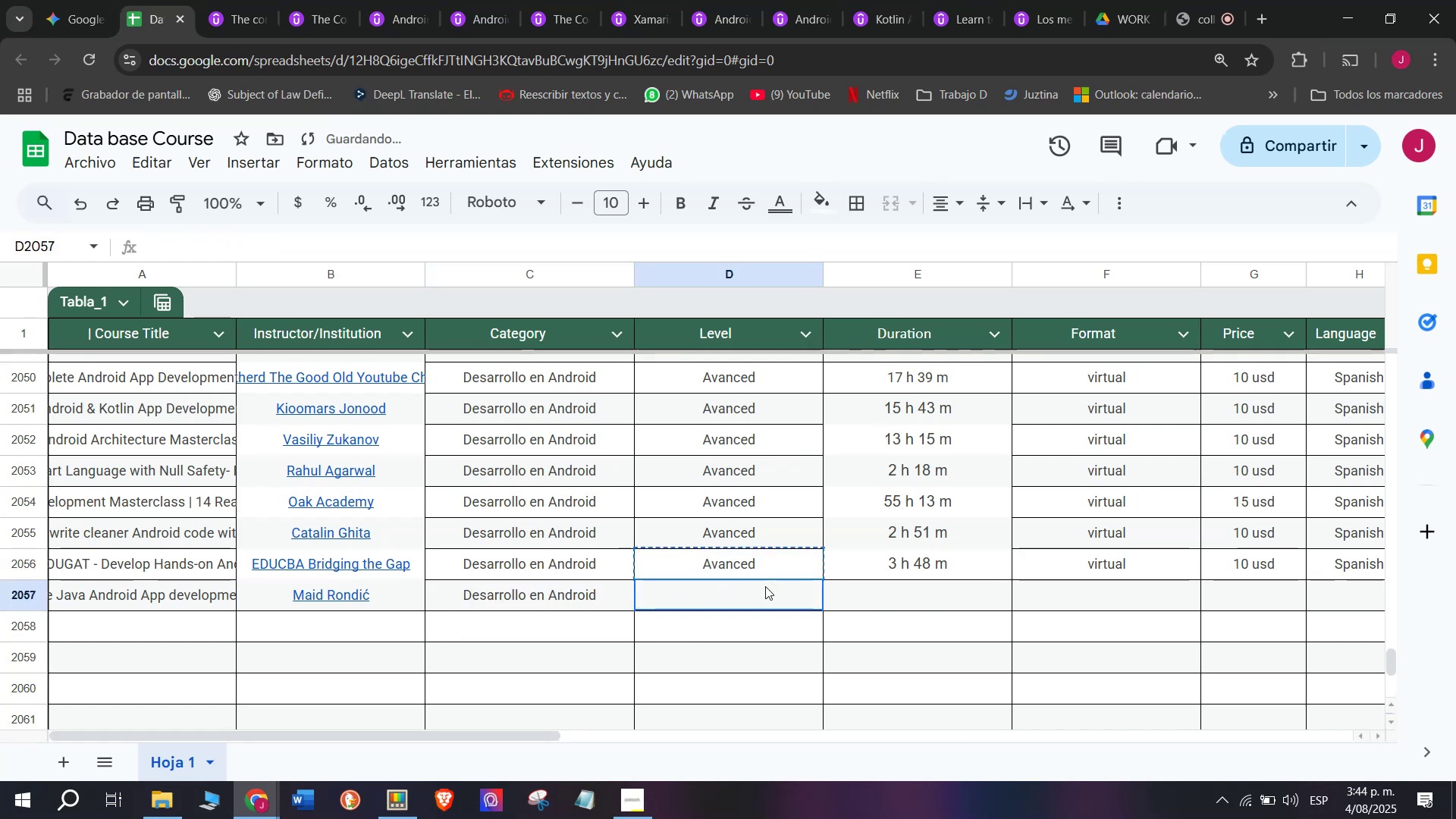 
key(Control+ControlLeft)
 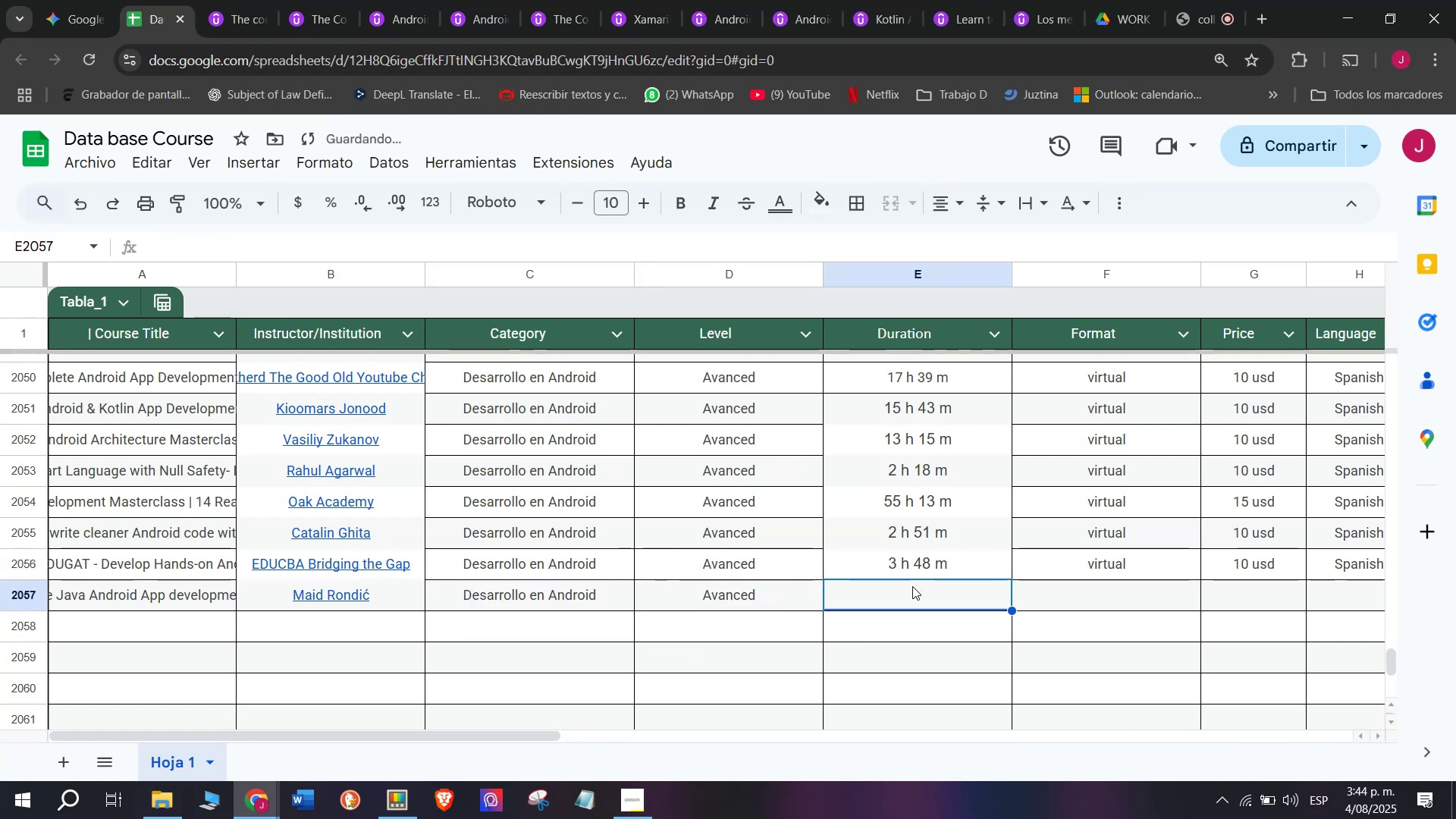 
key(Z)
 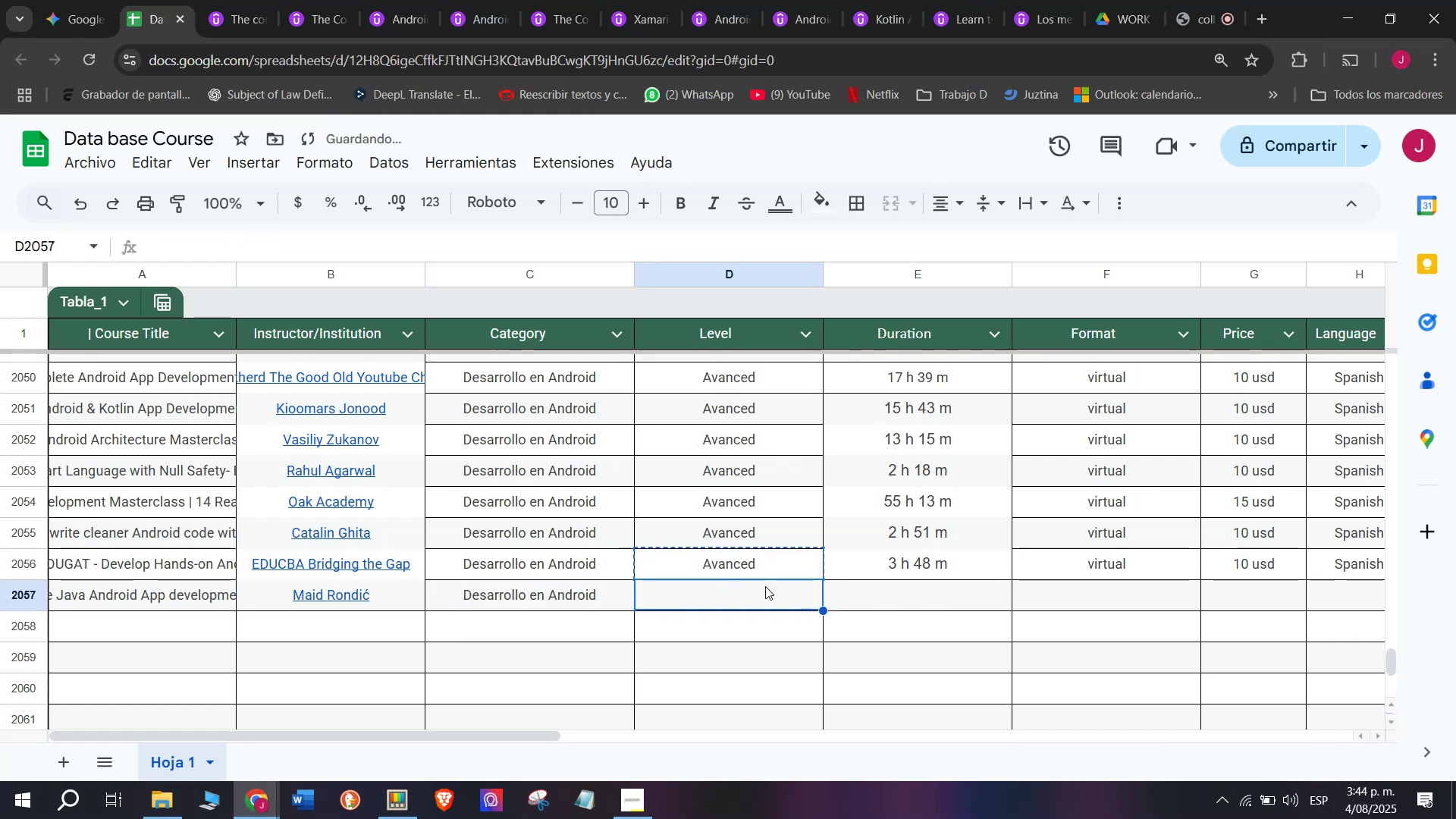 
key(Control+V)
 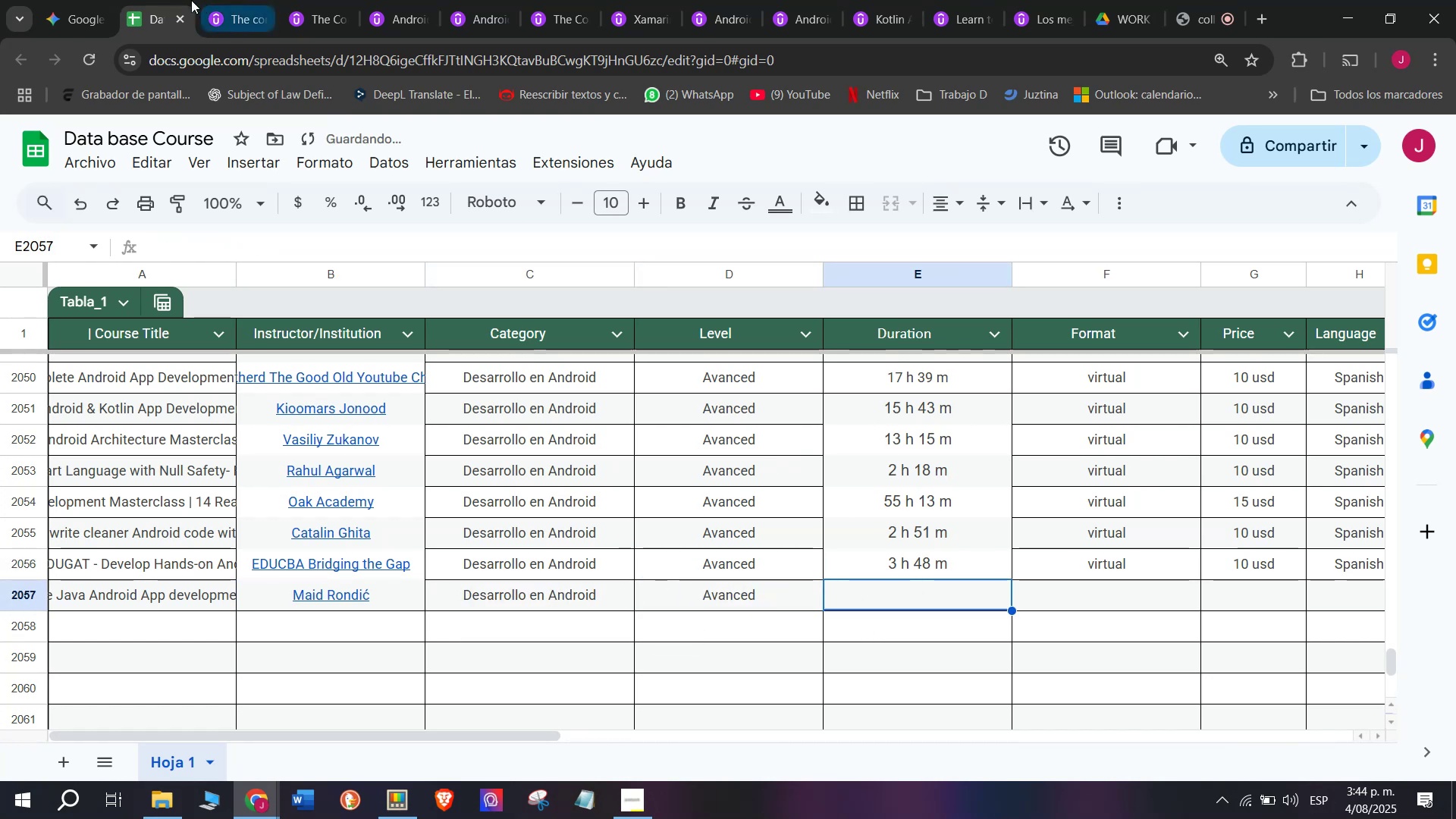 
left_click([278, 0])
 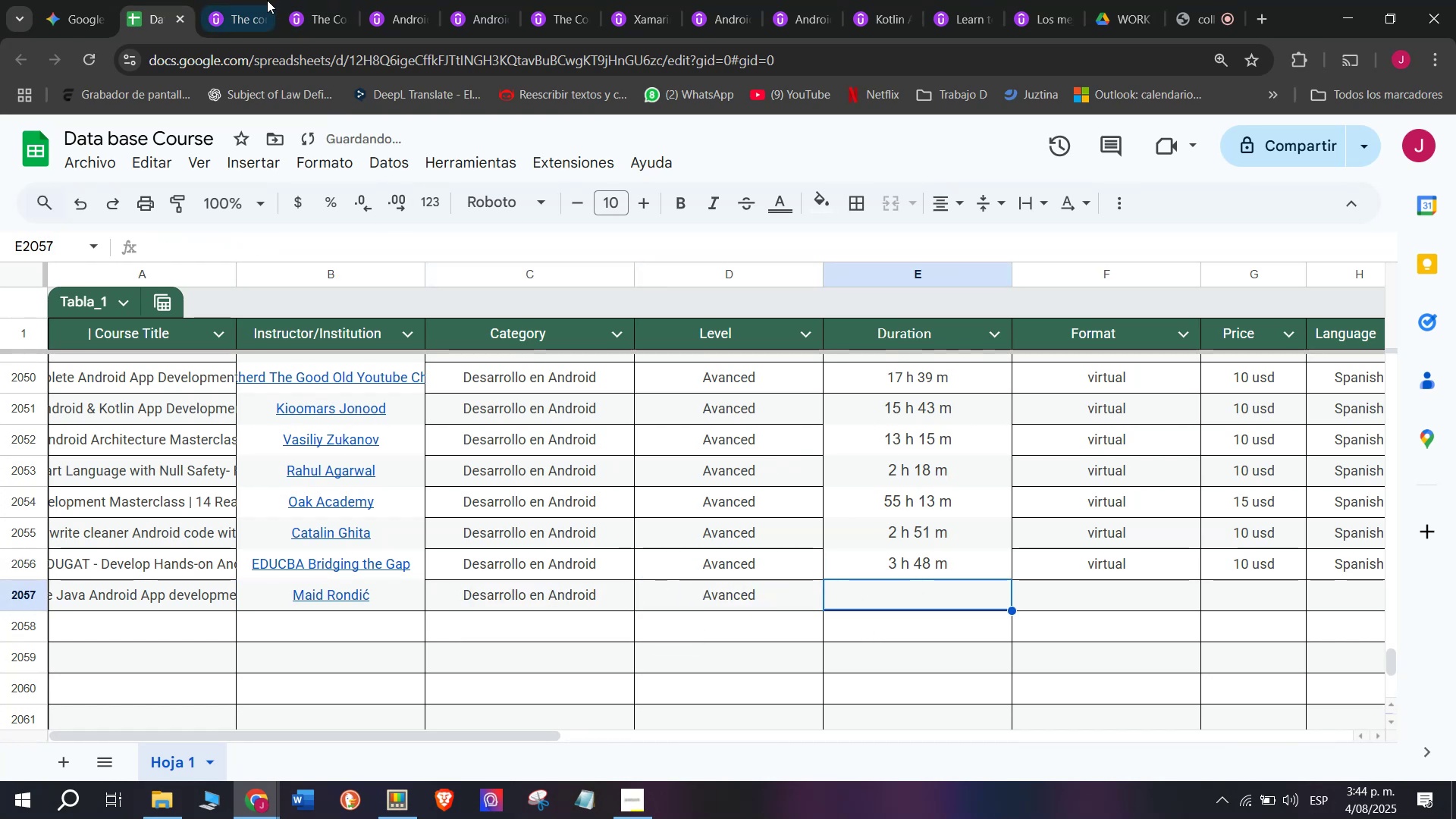 
left_click([259, 0])
 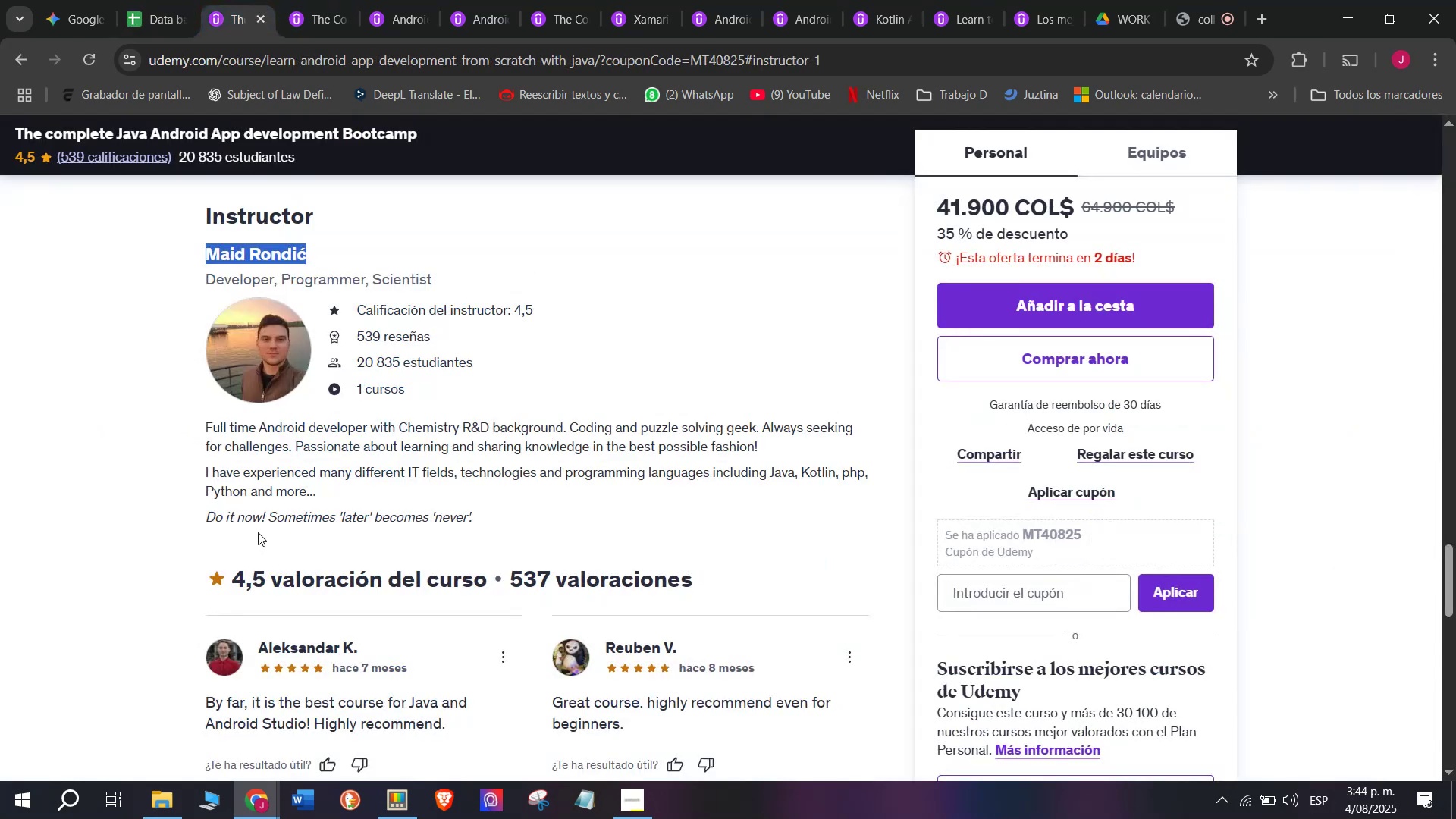 
scroll: coordinate [326, 491], scroll_direction: up, amount: 9.0
 